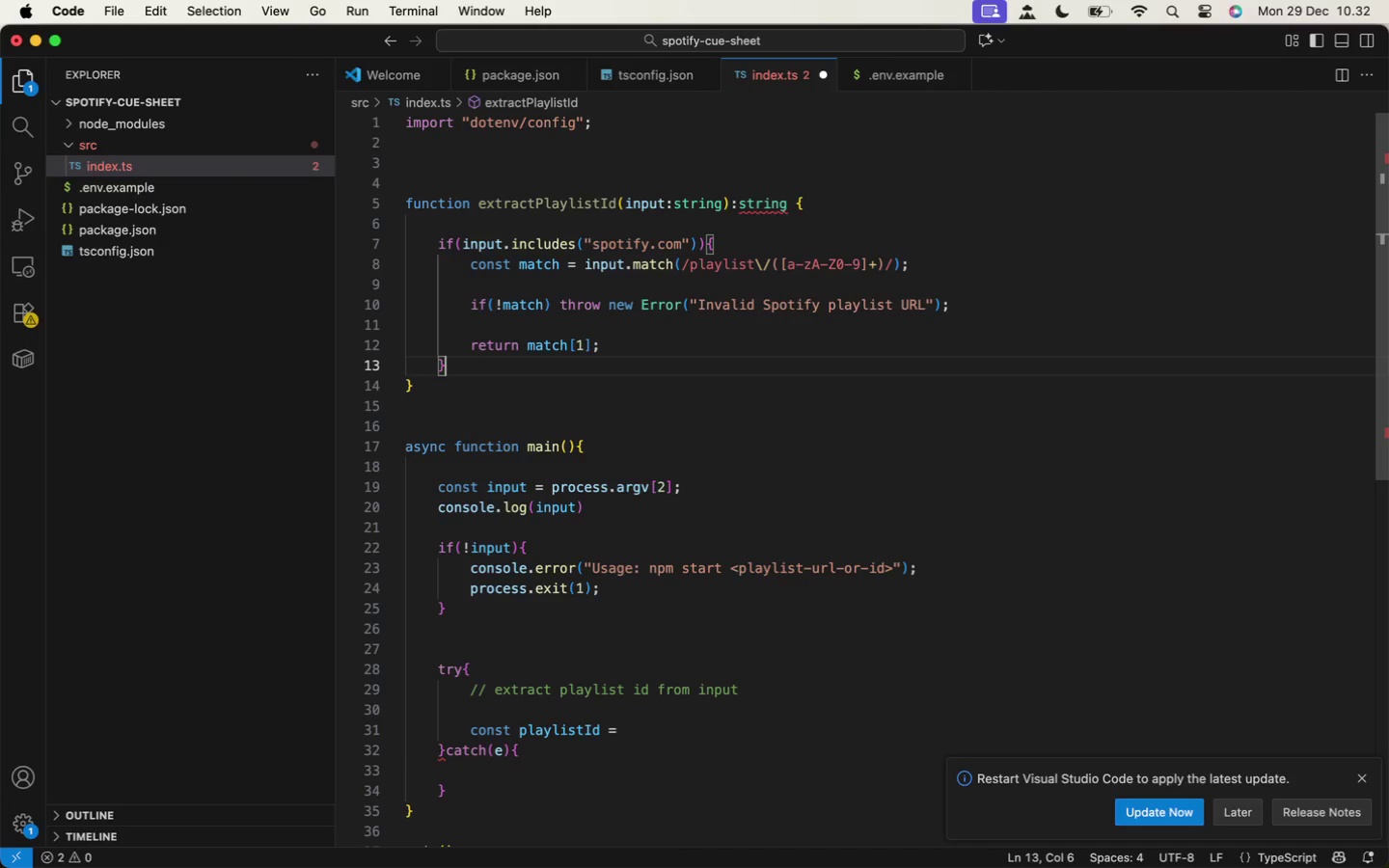 
key(ArrowRight)
 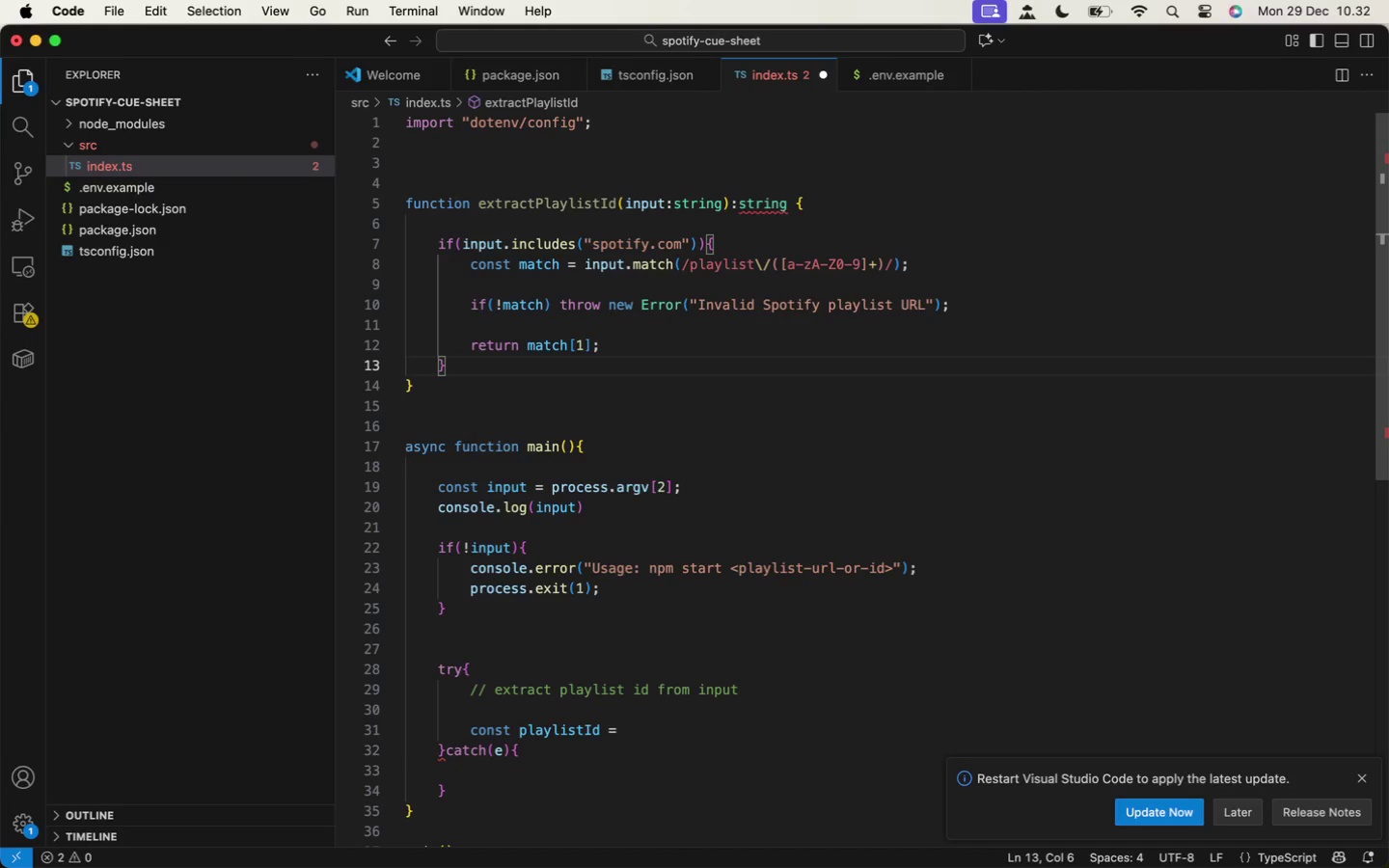 
key(Semicolon)
 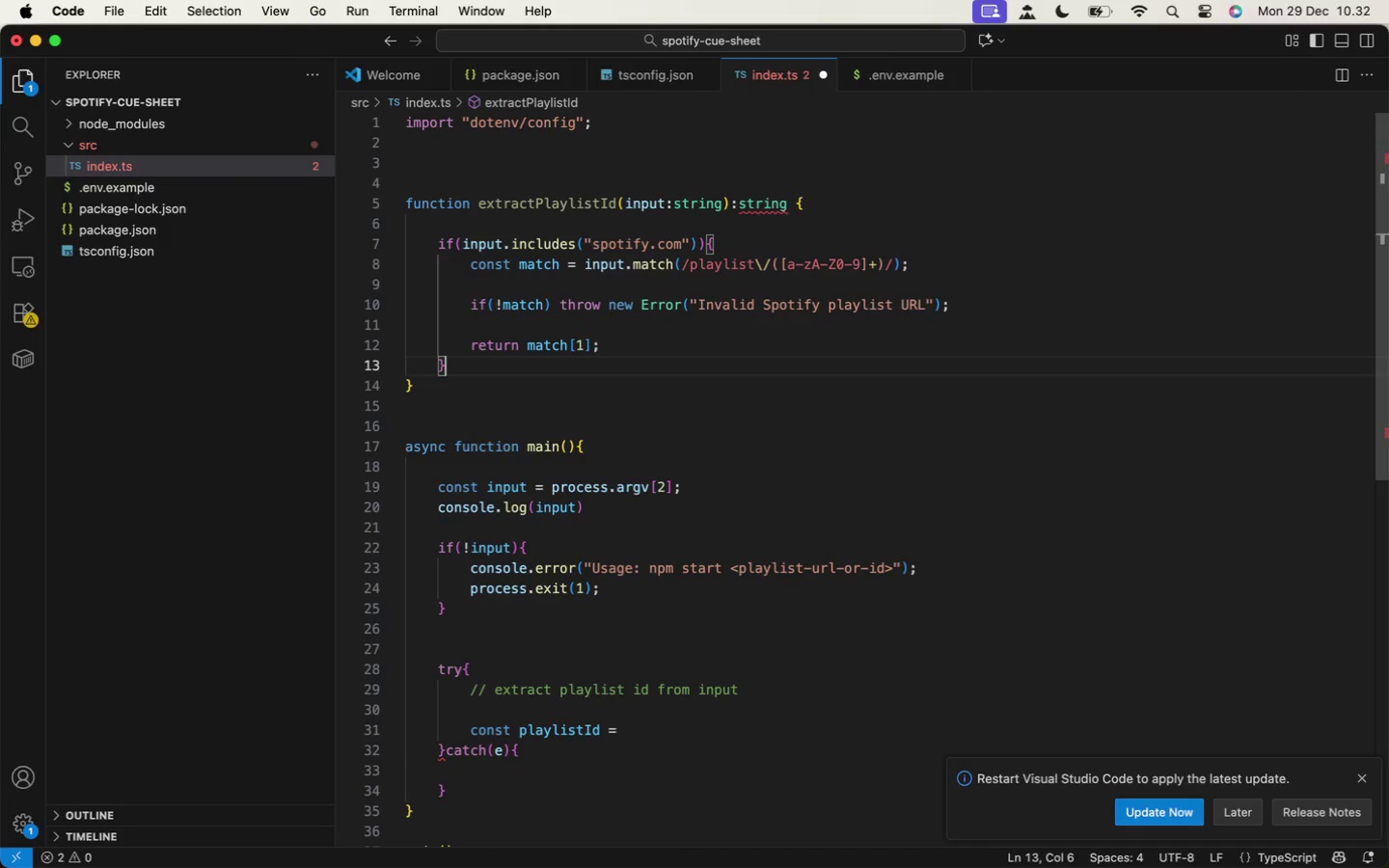 
key(ArrowDown)
 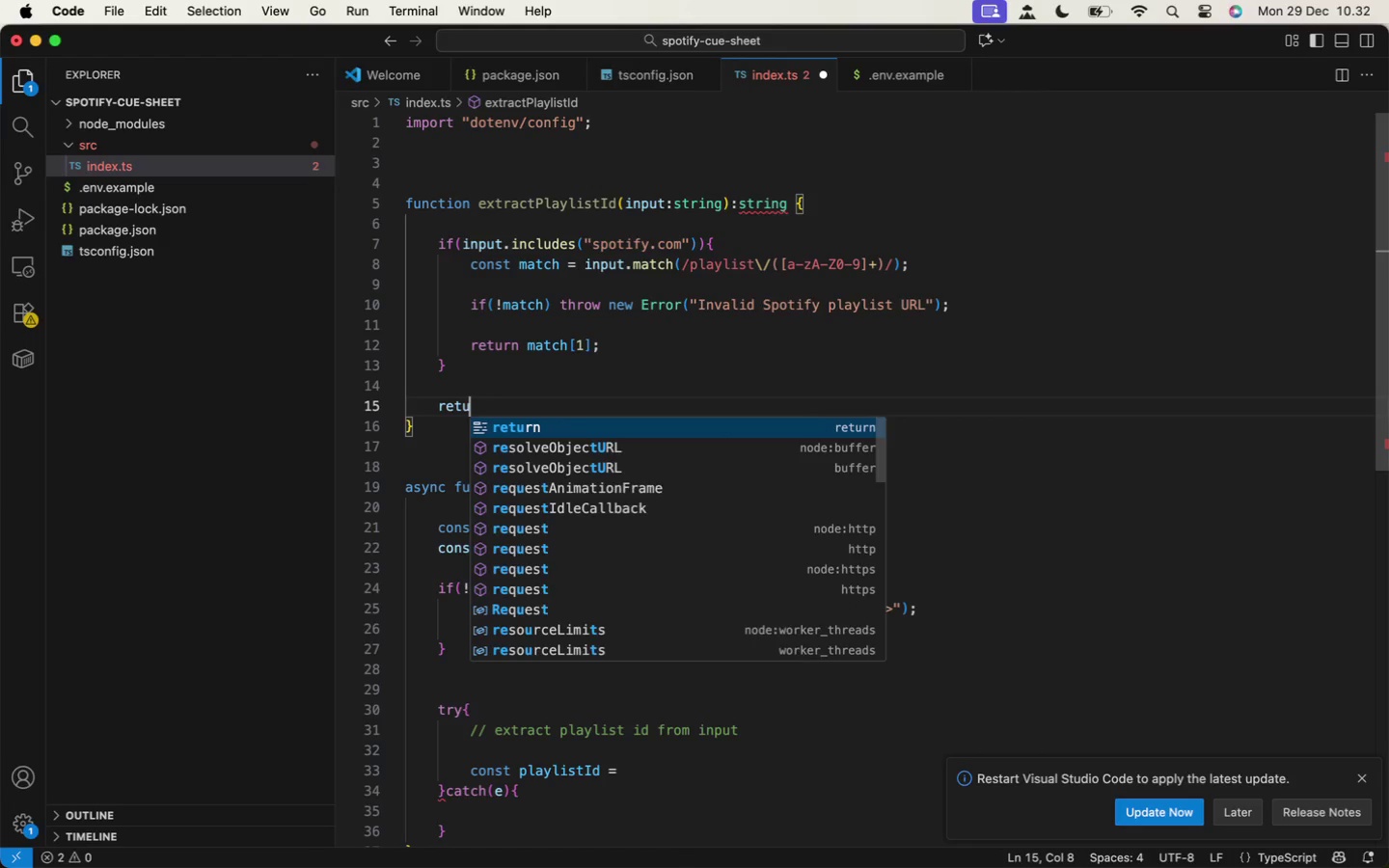 
key(Enter)
 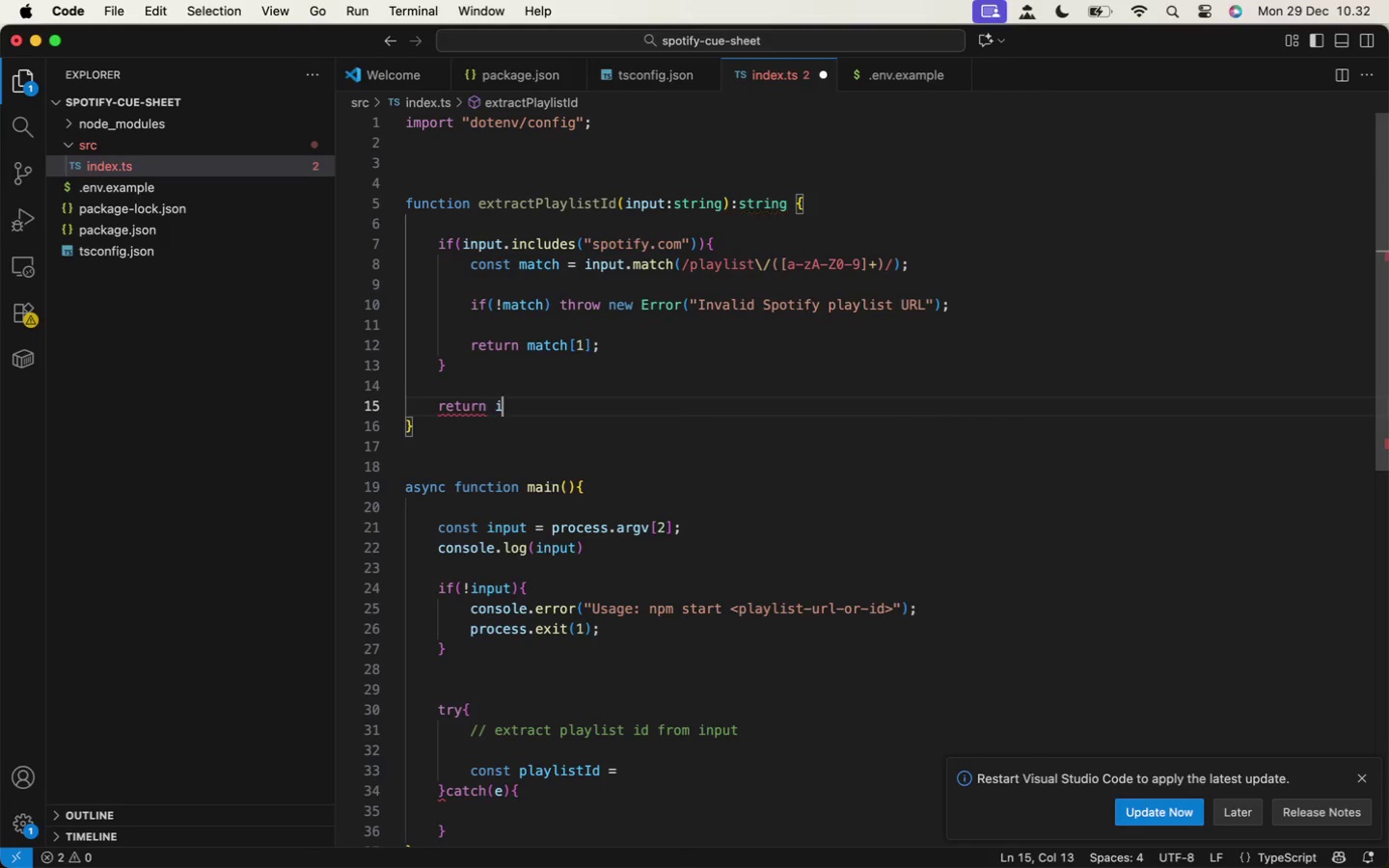 
key(Enter)
 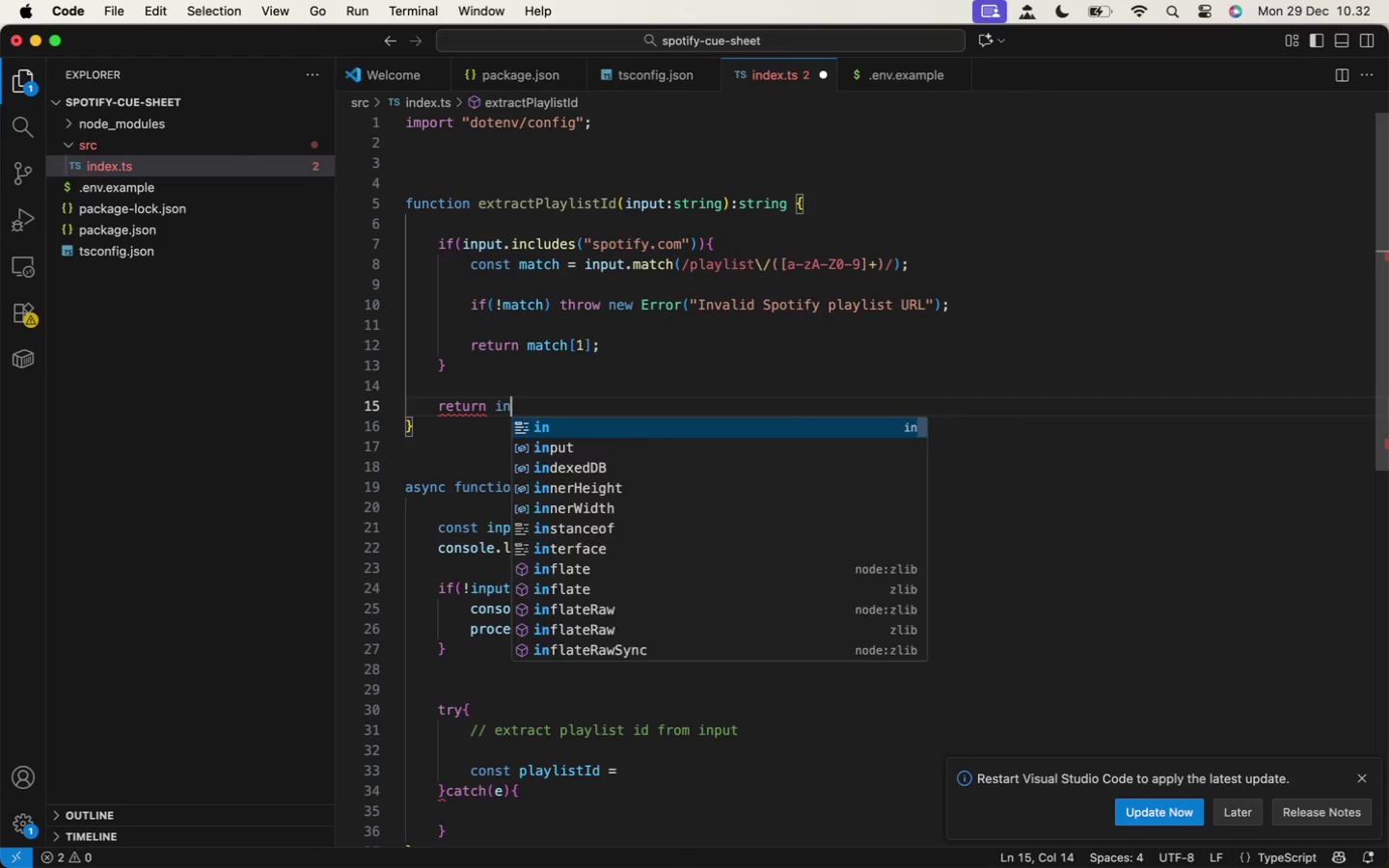 
type(return input;)
 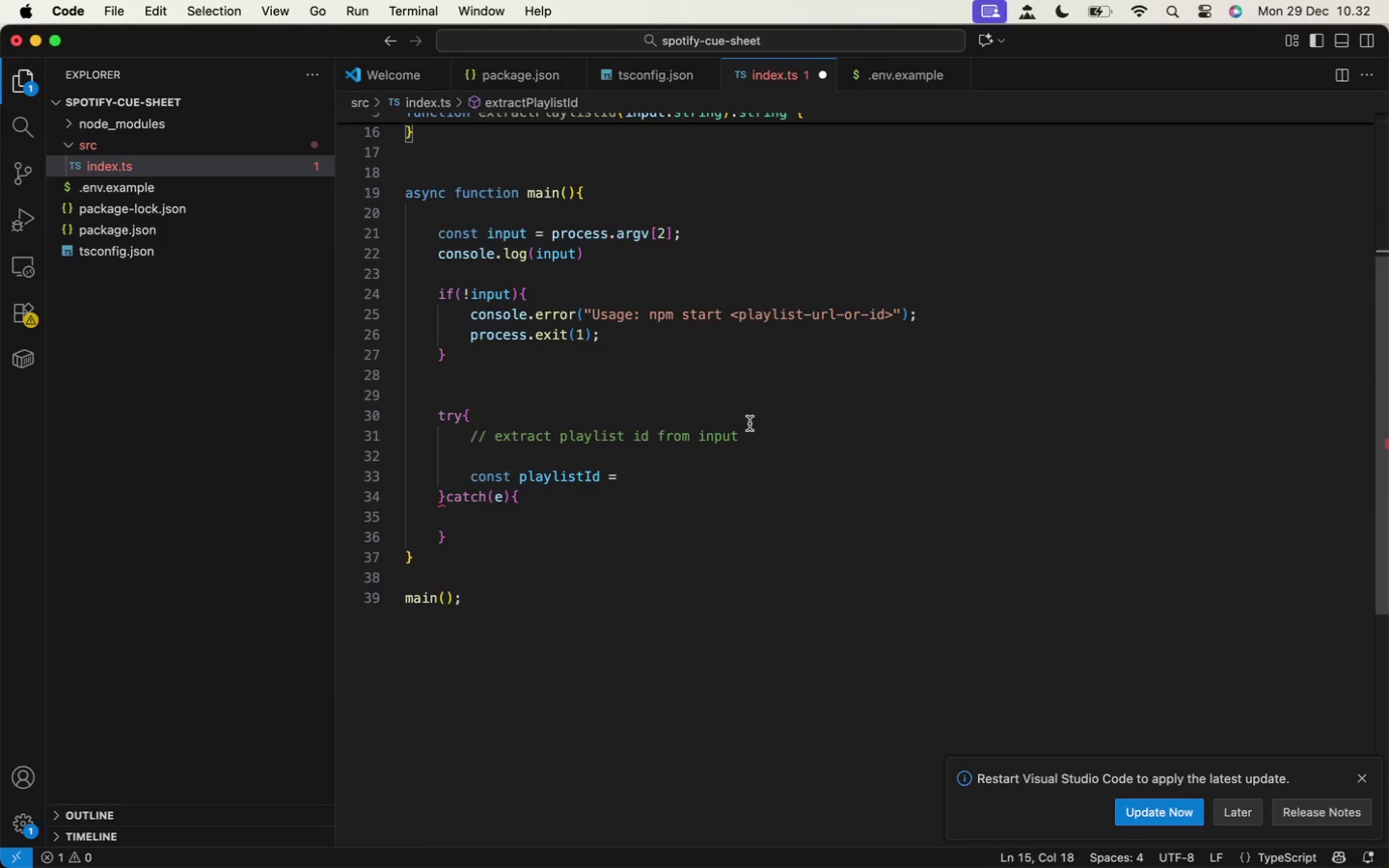 
scroll: coordinate [749, 423], scroll_direction: down, amount: 33.0
 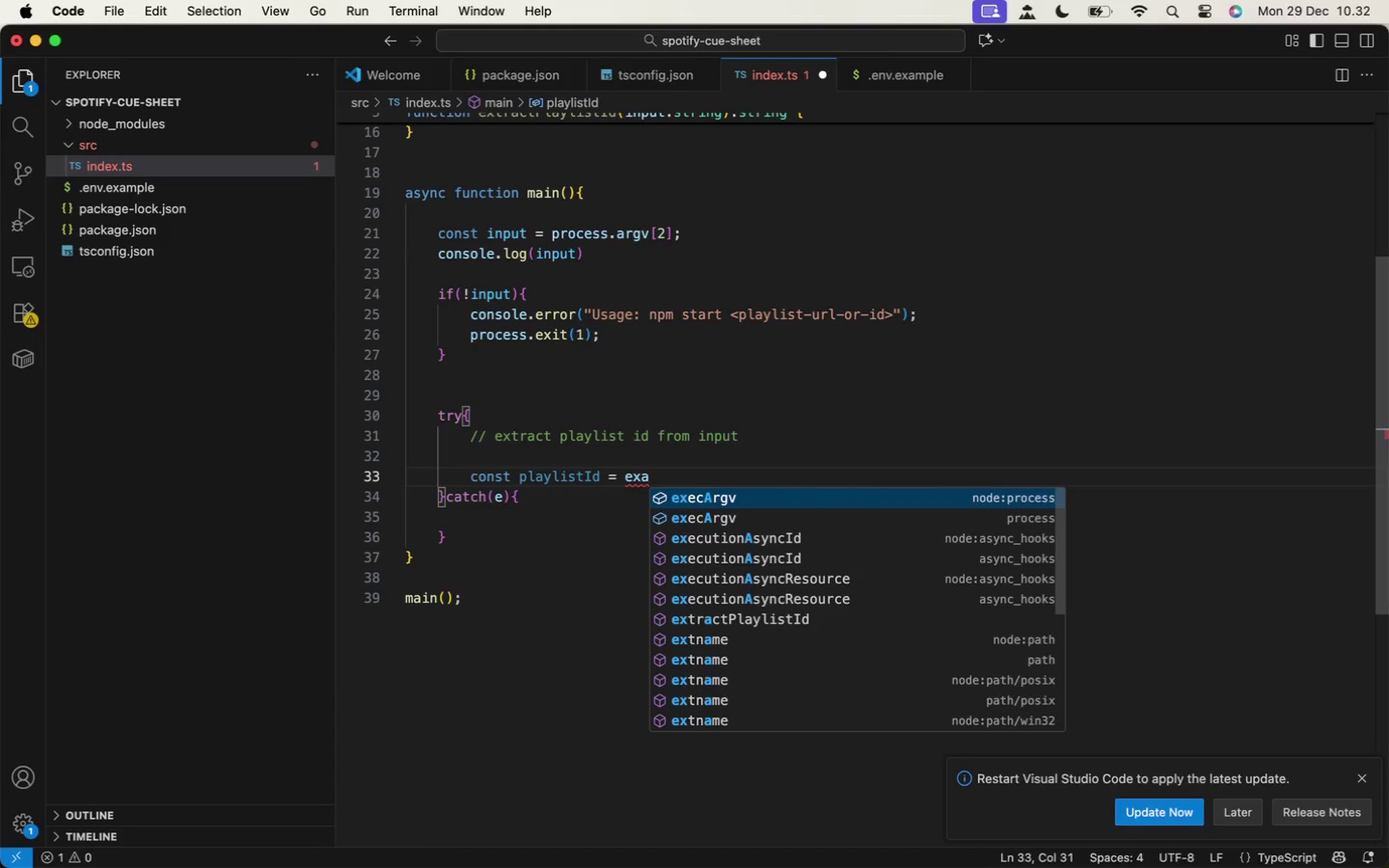 
left_click([701, 470])
 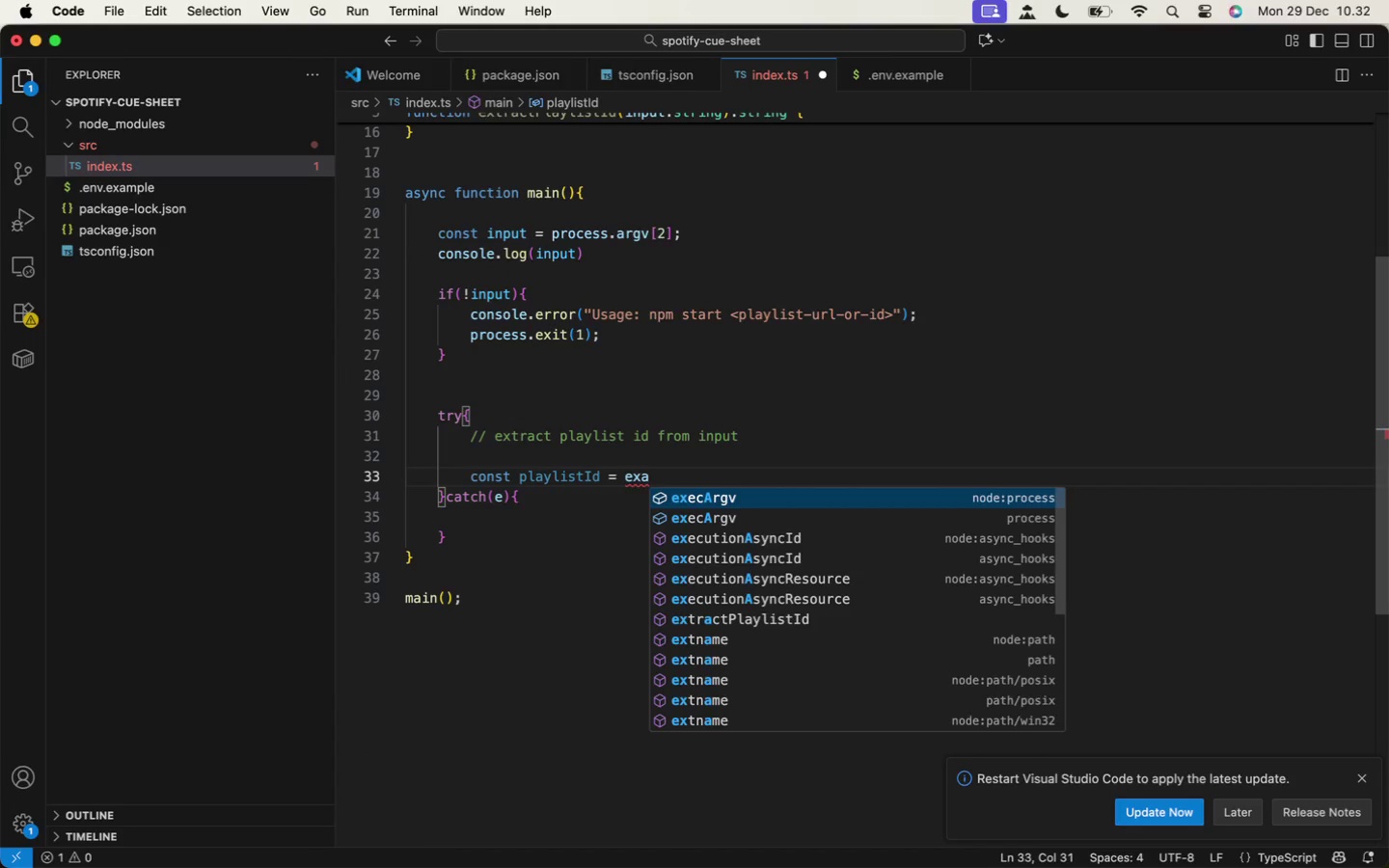 
type(exa)
key(Backspace)
type(t)
 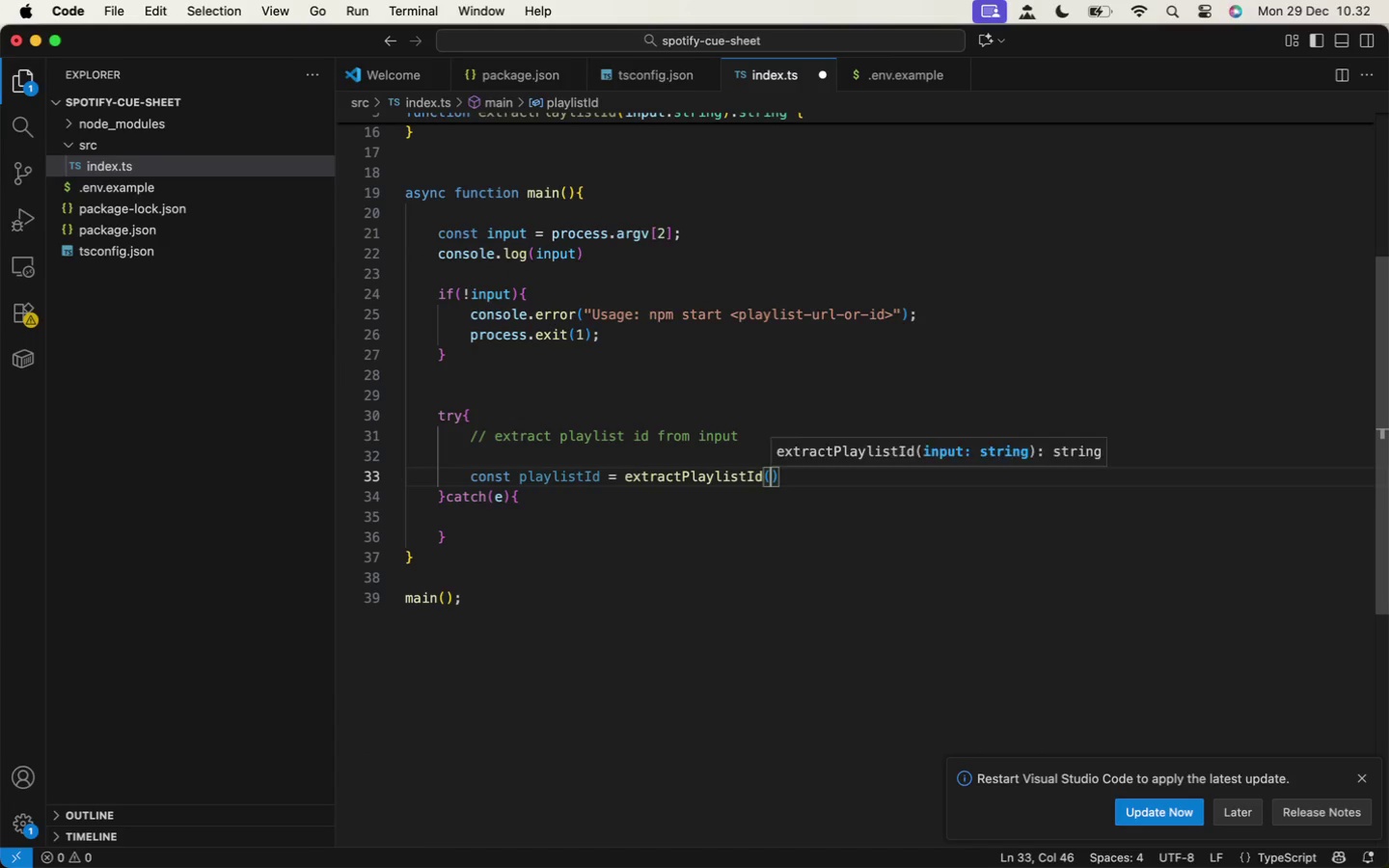 
key(Enter)
 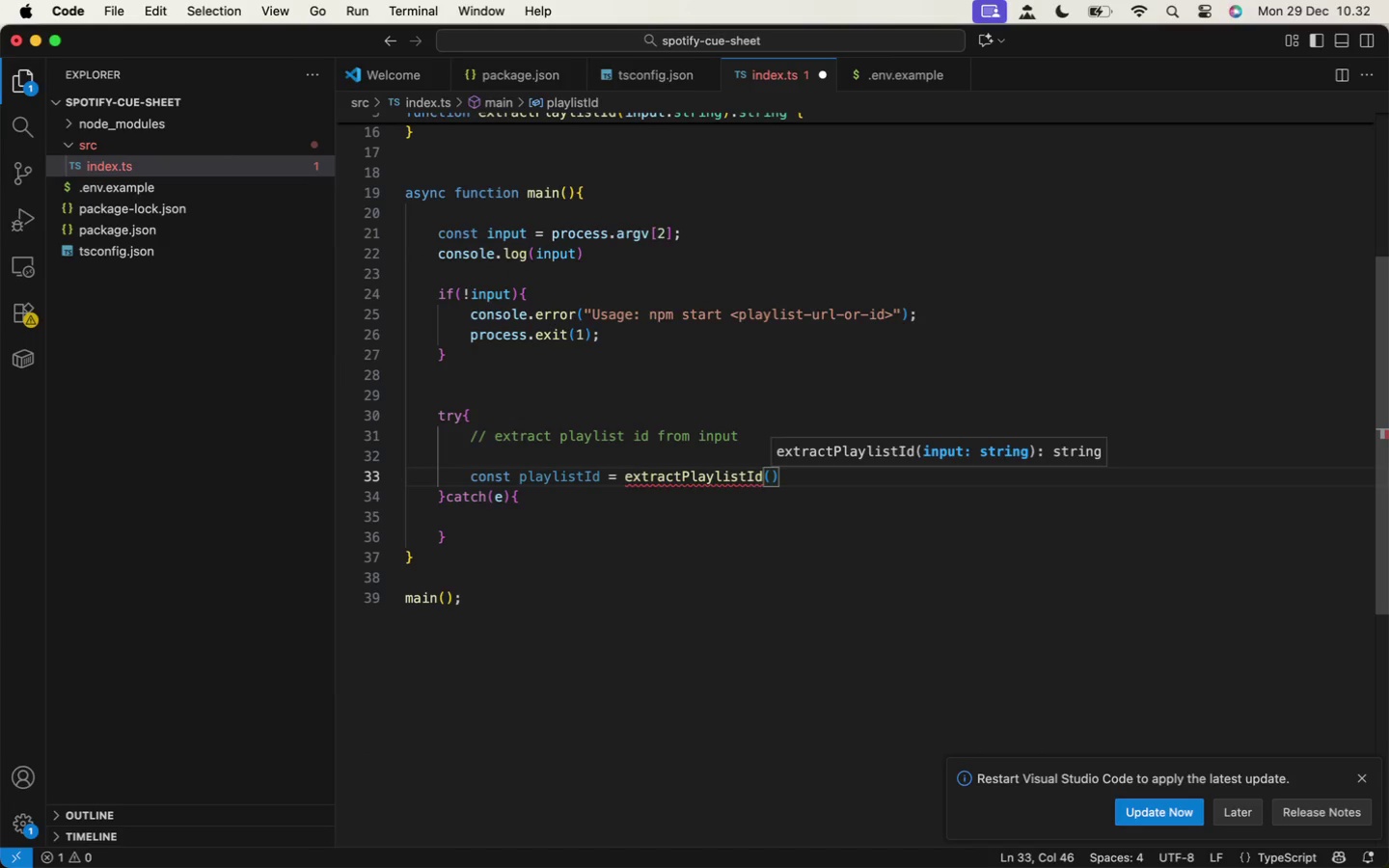 
key(Shift+9)
 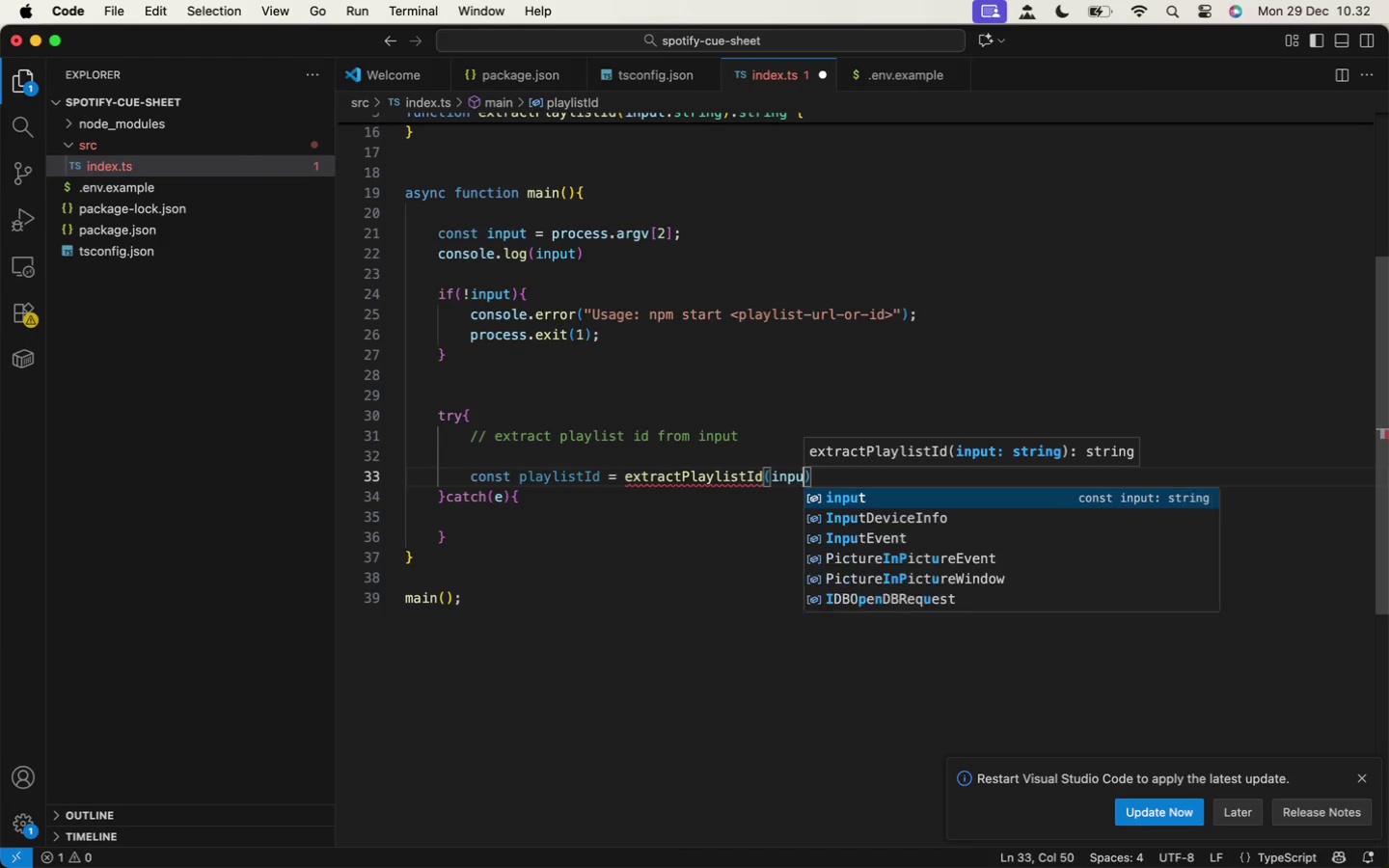 
type(input)
 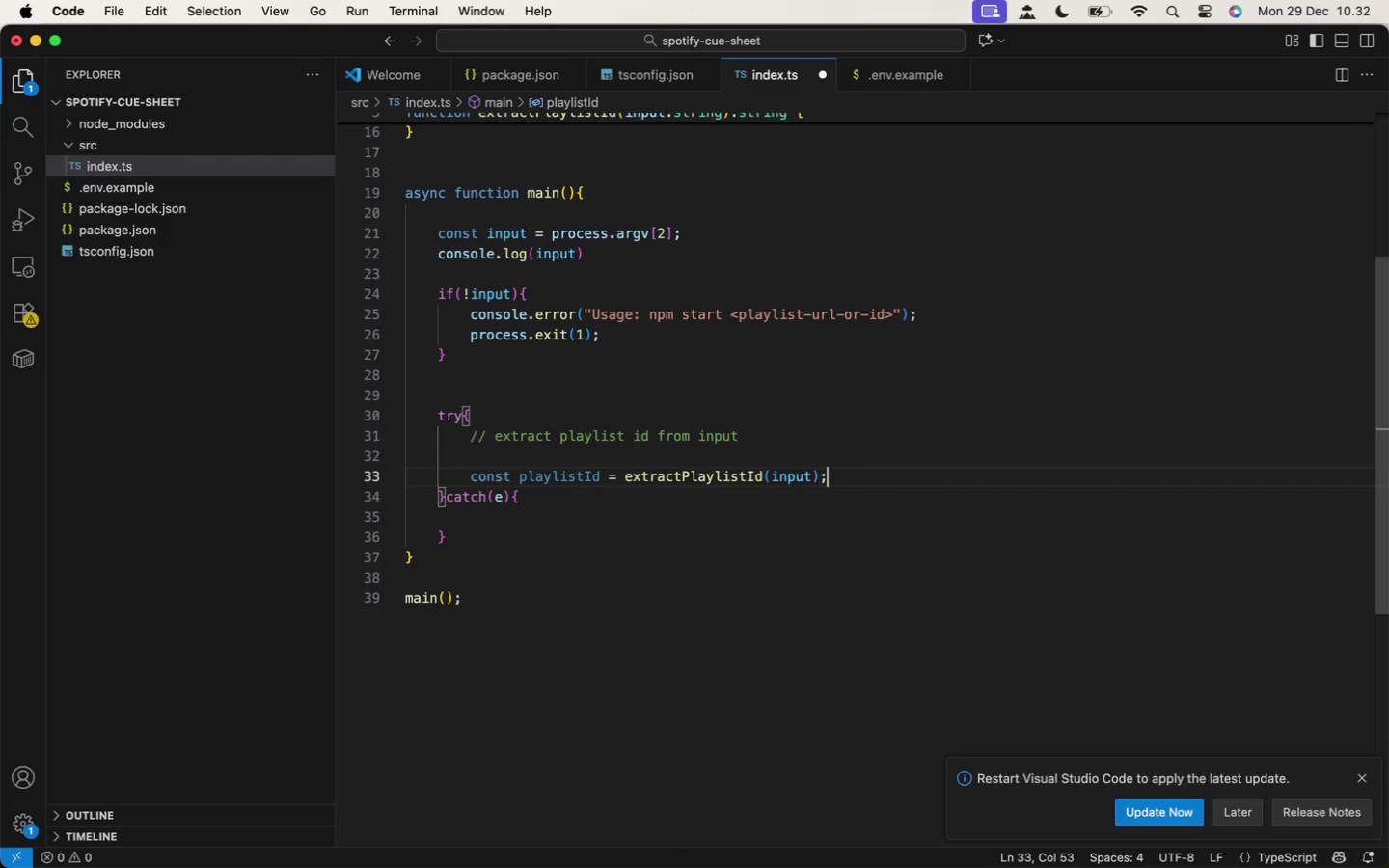 
key(ArrowRight)
 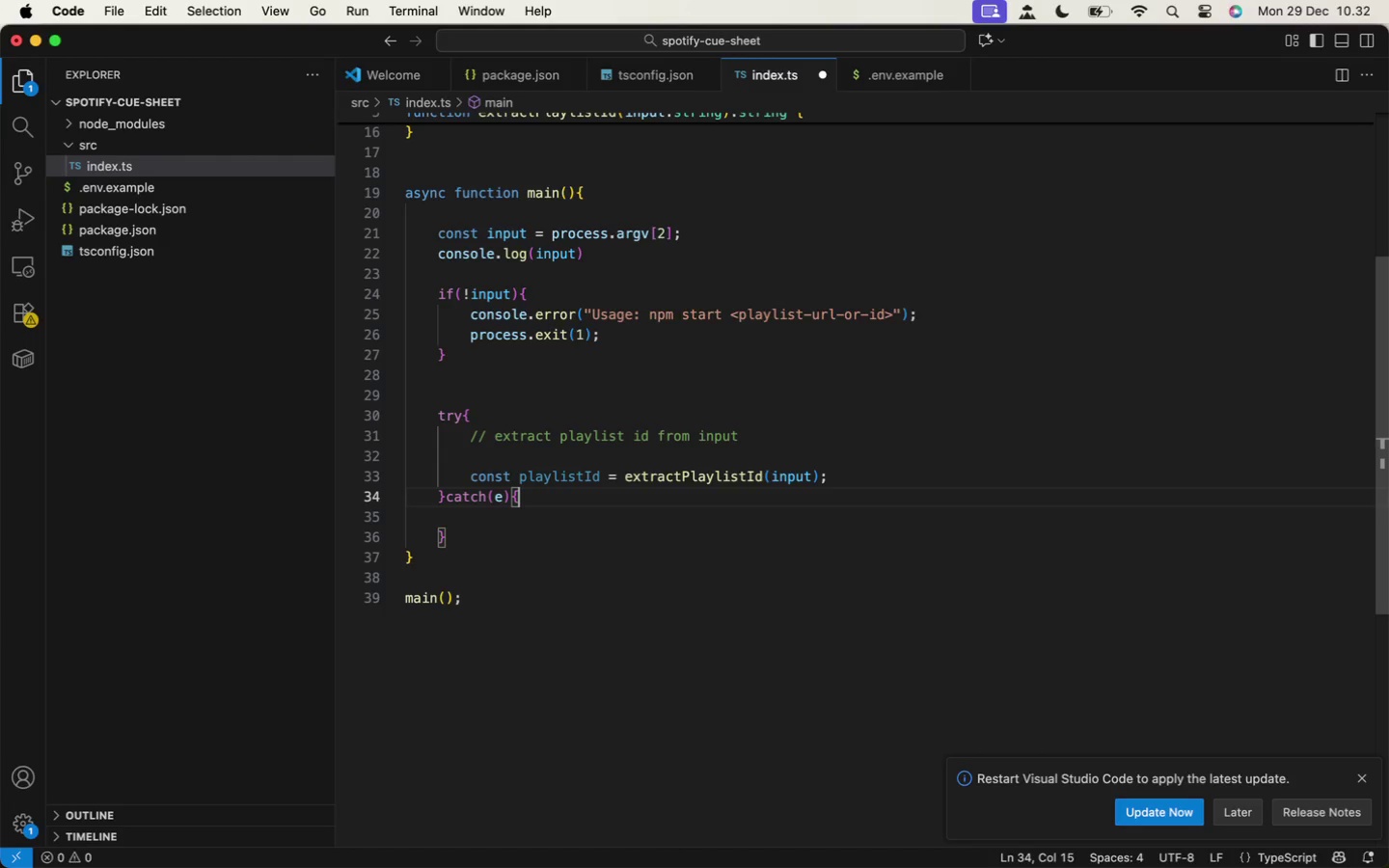 
key(Semicolon)
 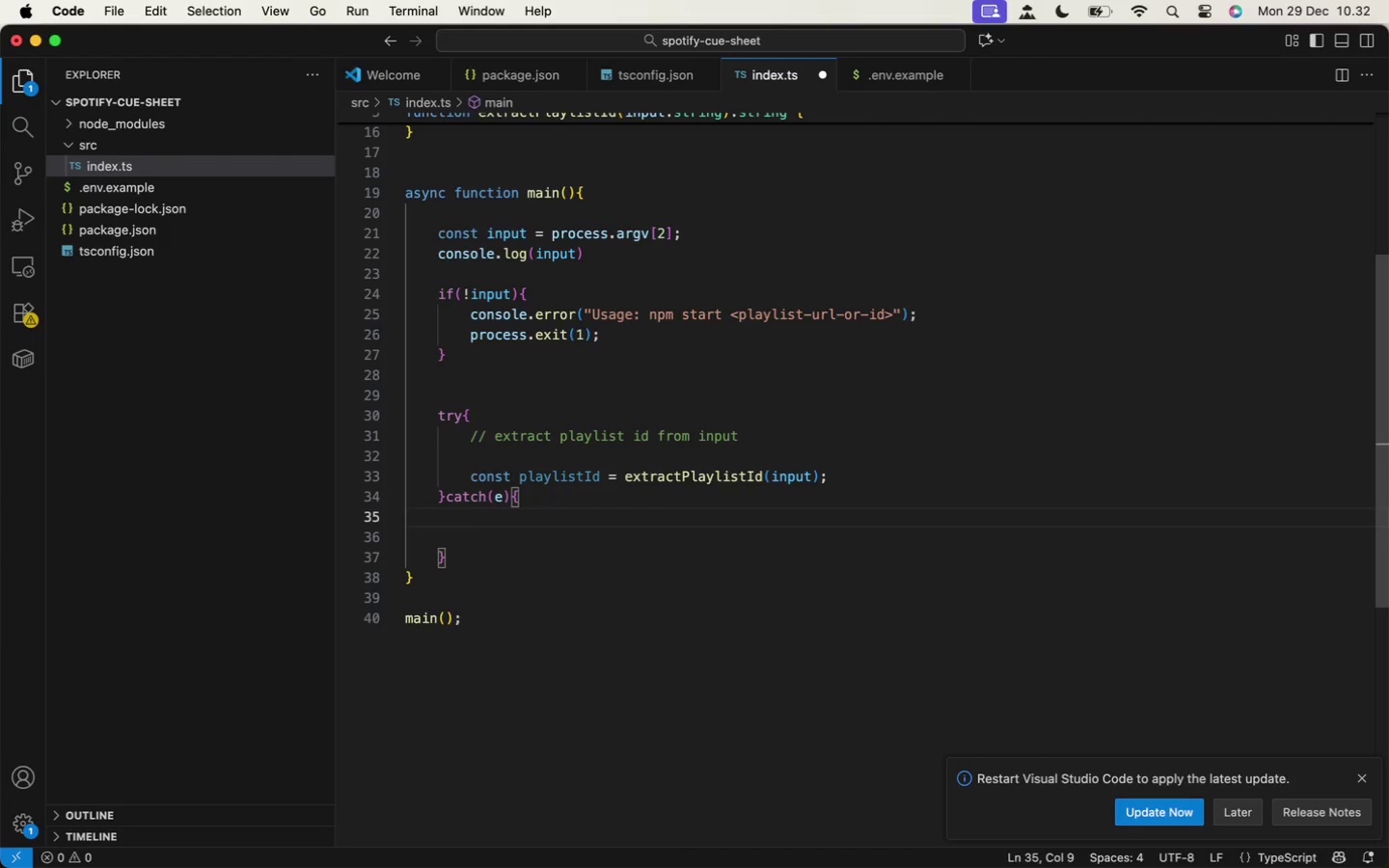 
key(ArrowDown)
 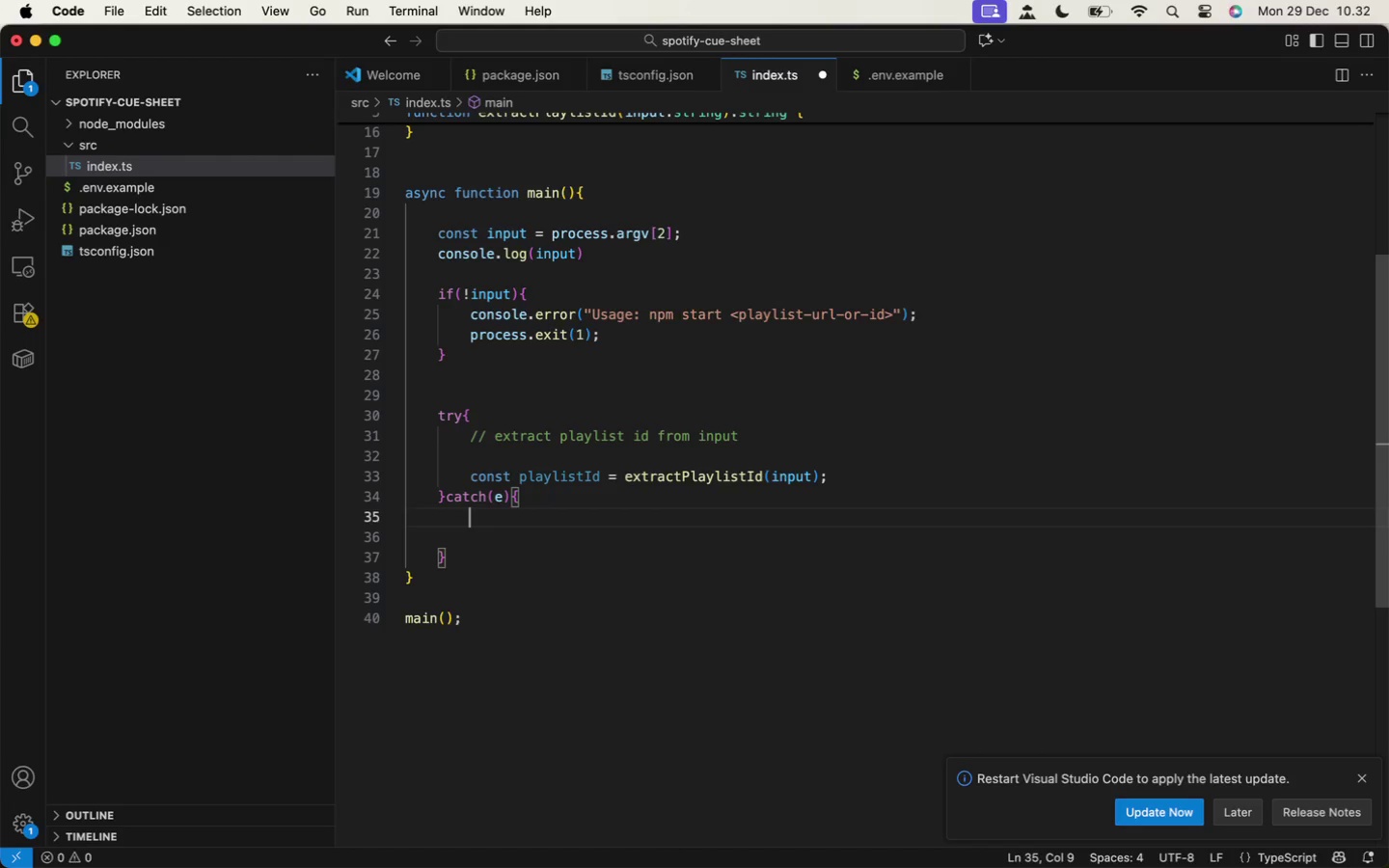 
key(Enter)
 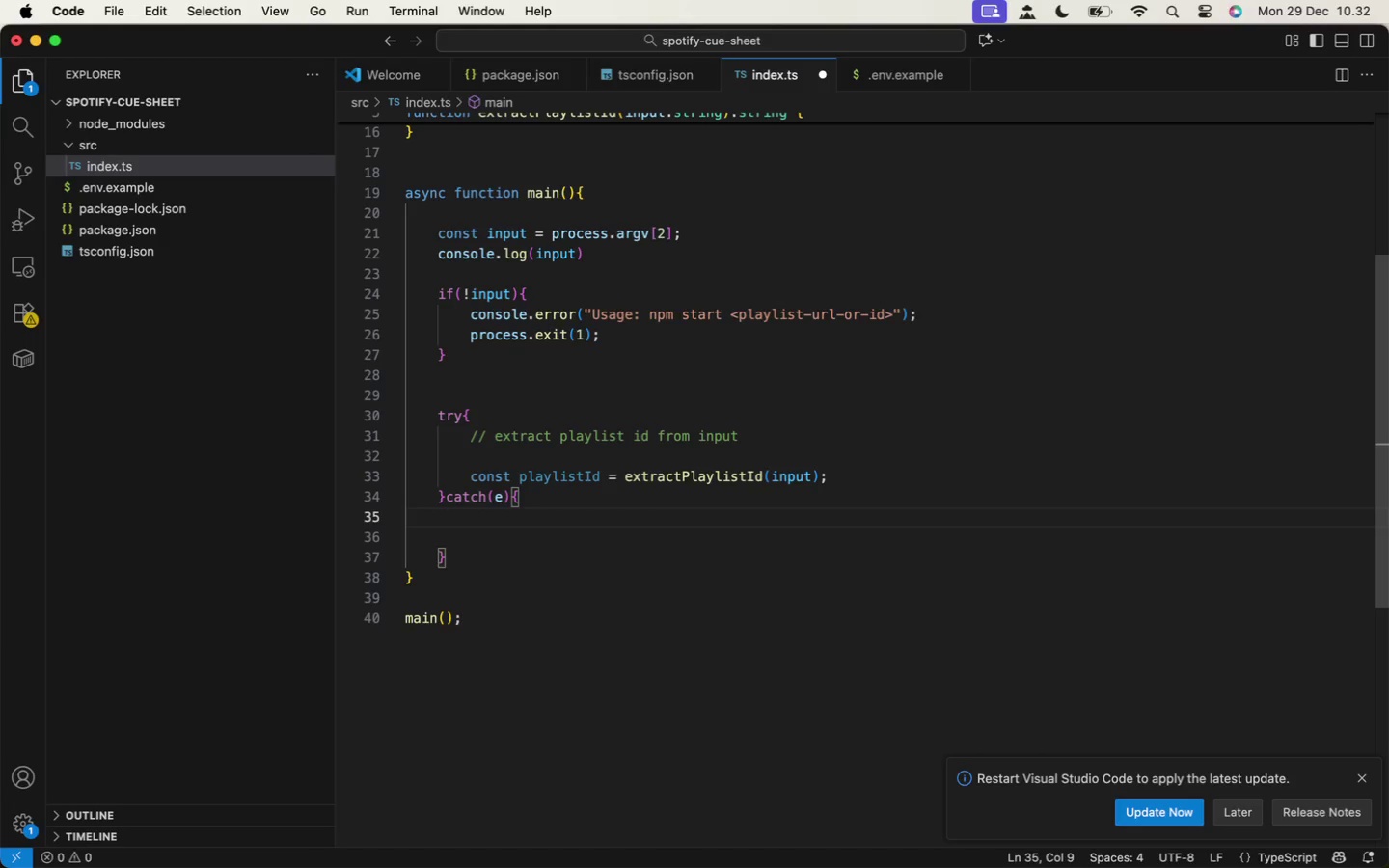 
wait(14.61)
 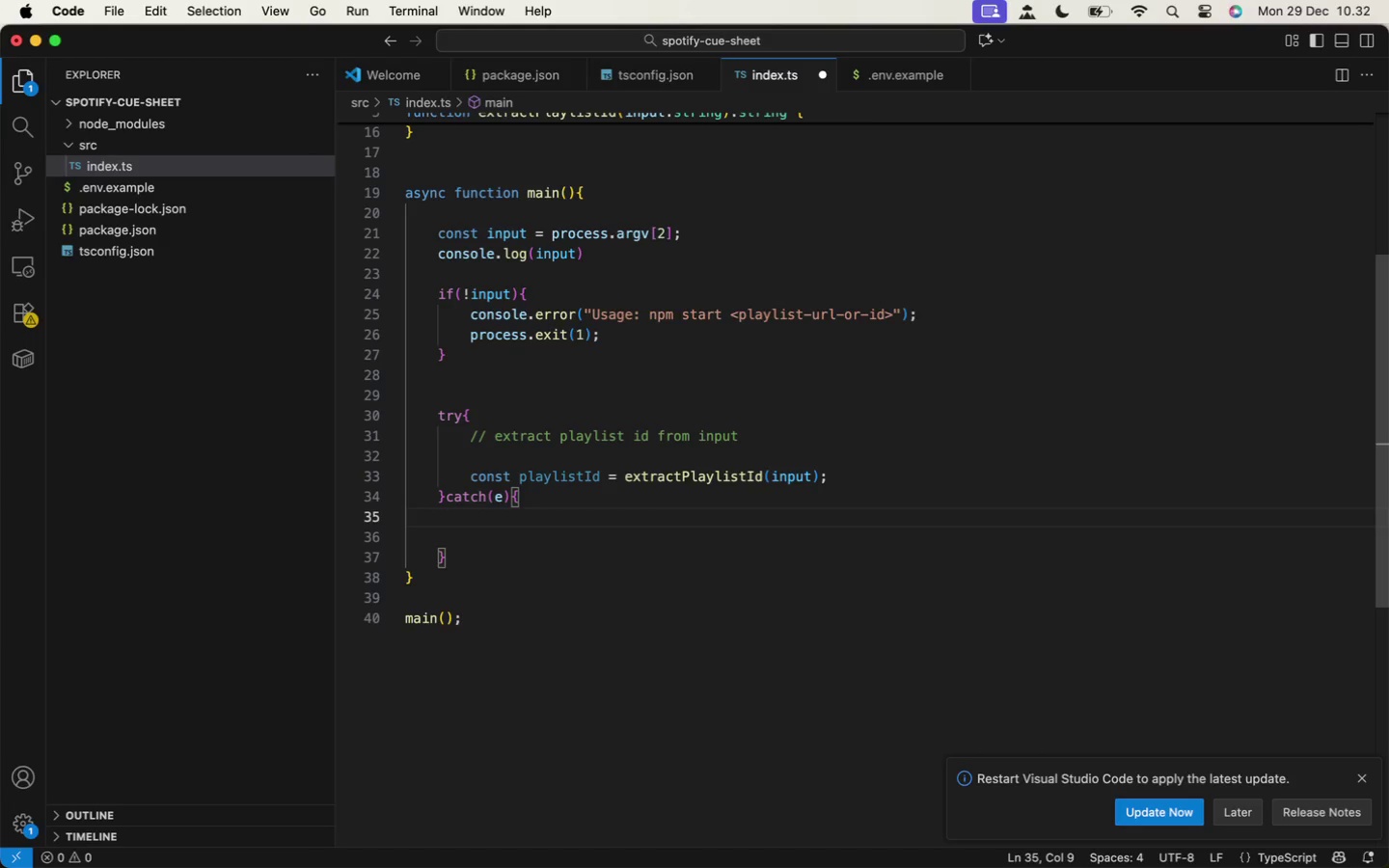 
type(console.log*)
key(Backspace)
type(()
 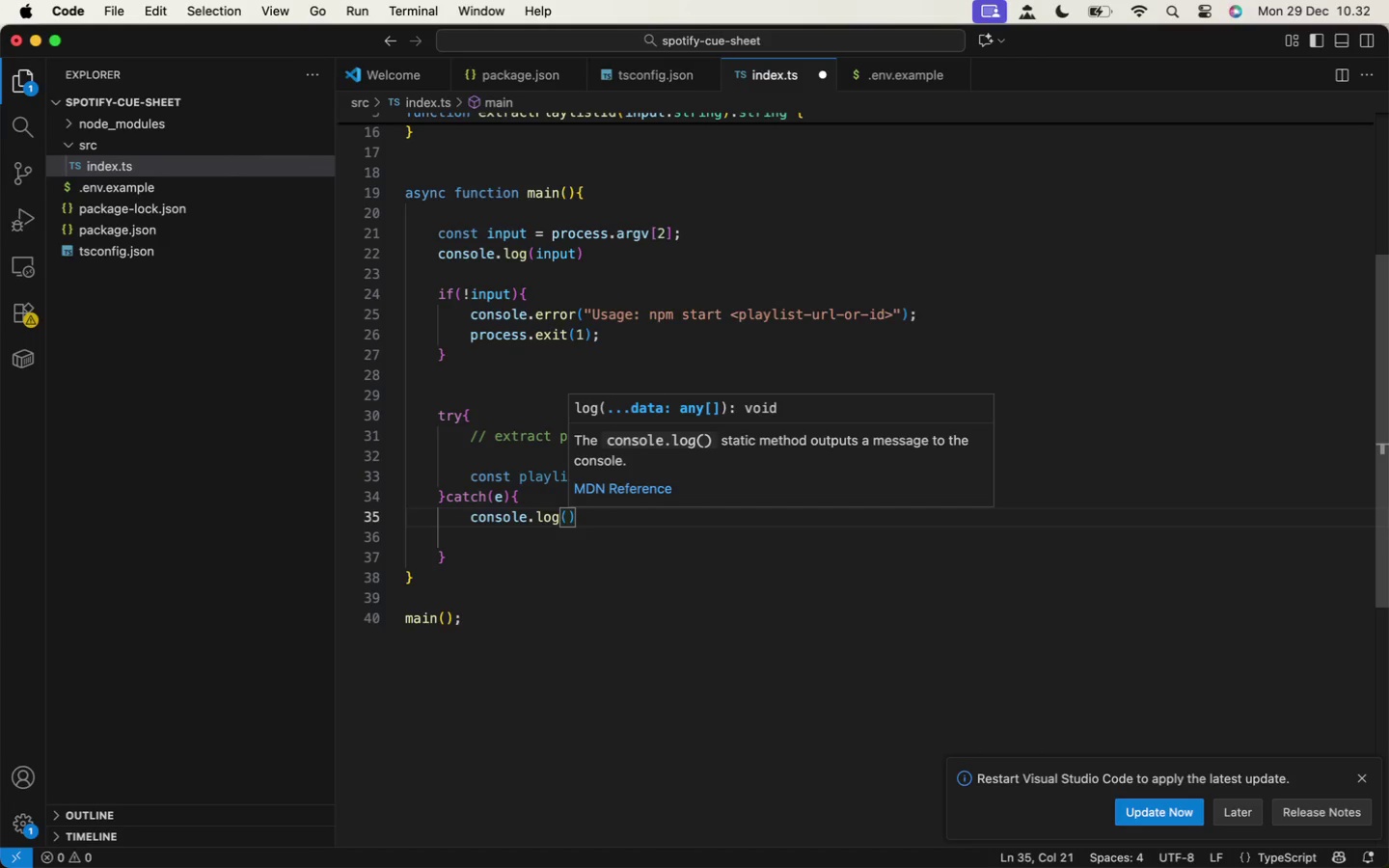 
key(Backspace)
key(Backspace)
key(Backspace)
key(Backspace)
type(error("Error: )
 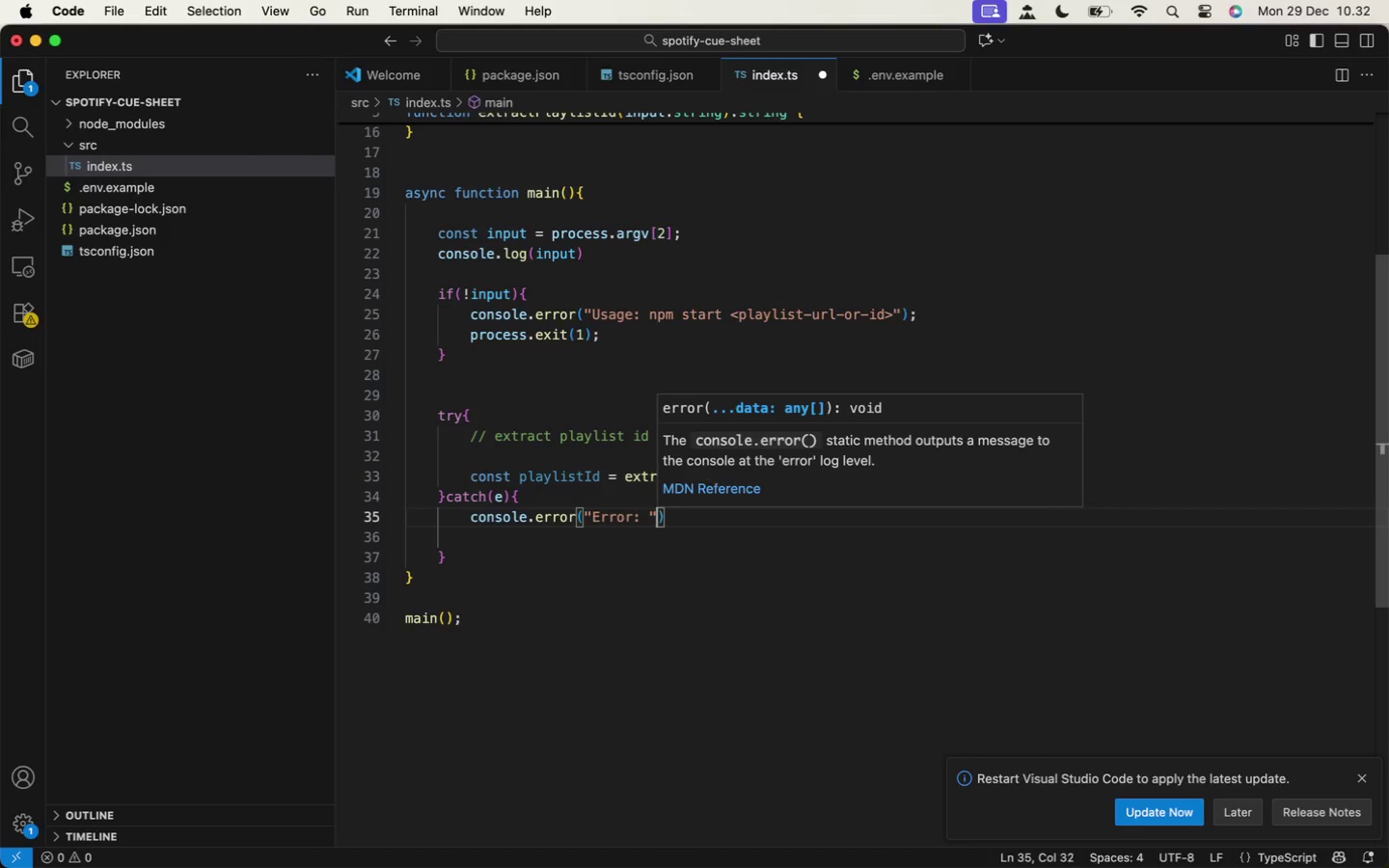 
key(ArrowRight)
 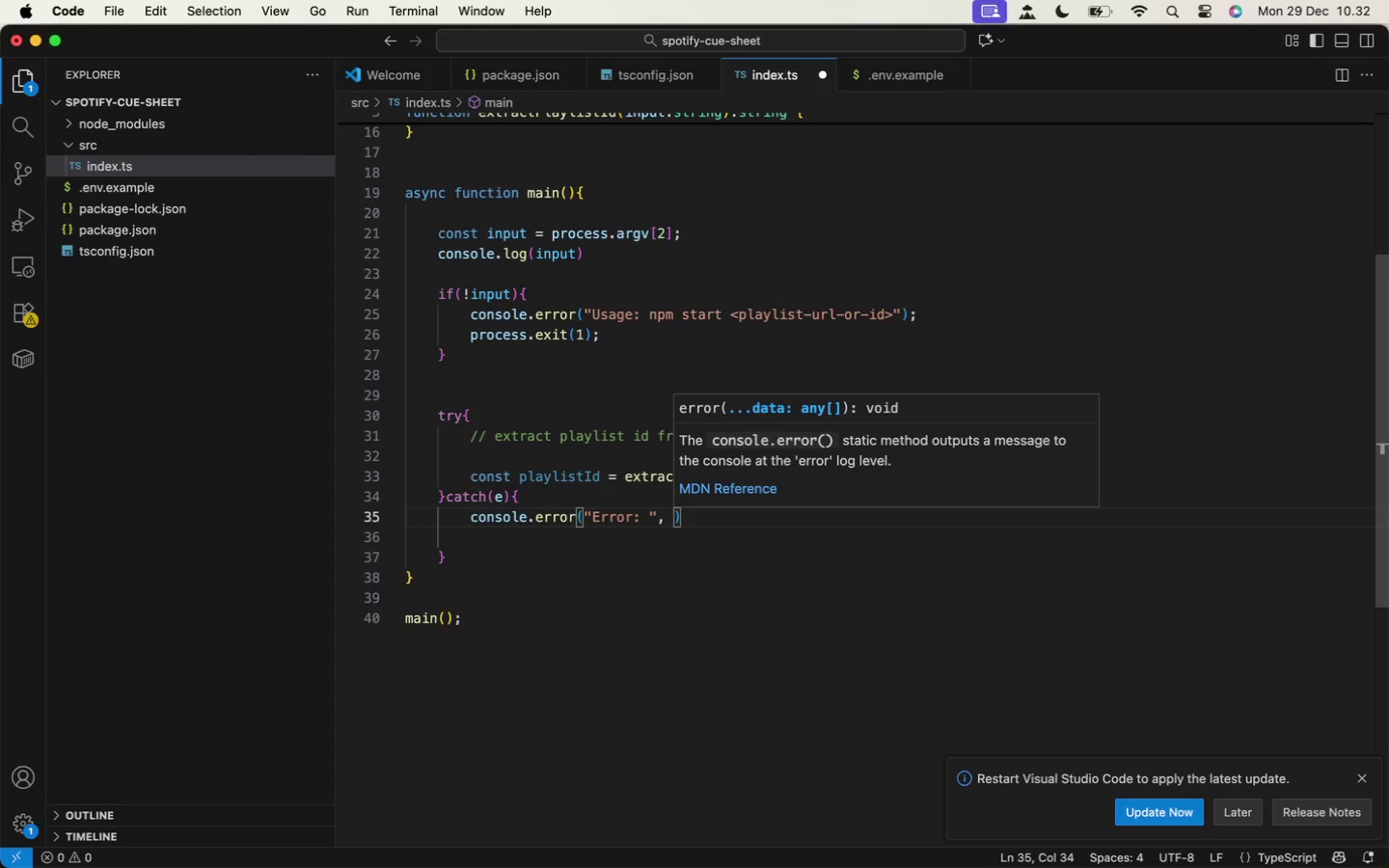 
type(, e.message)
 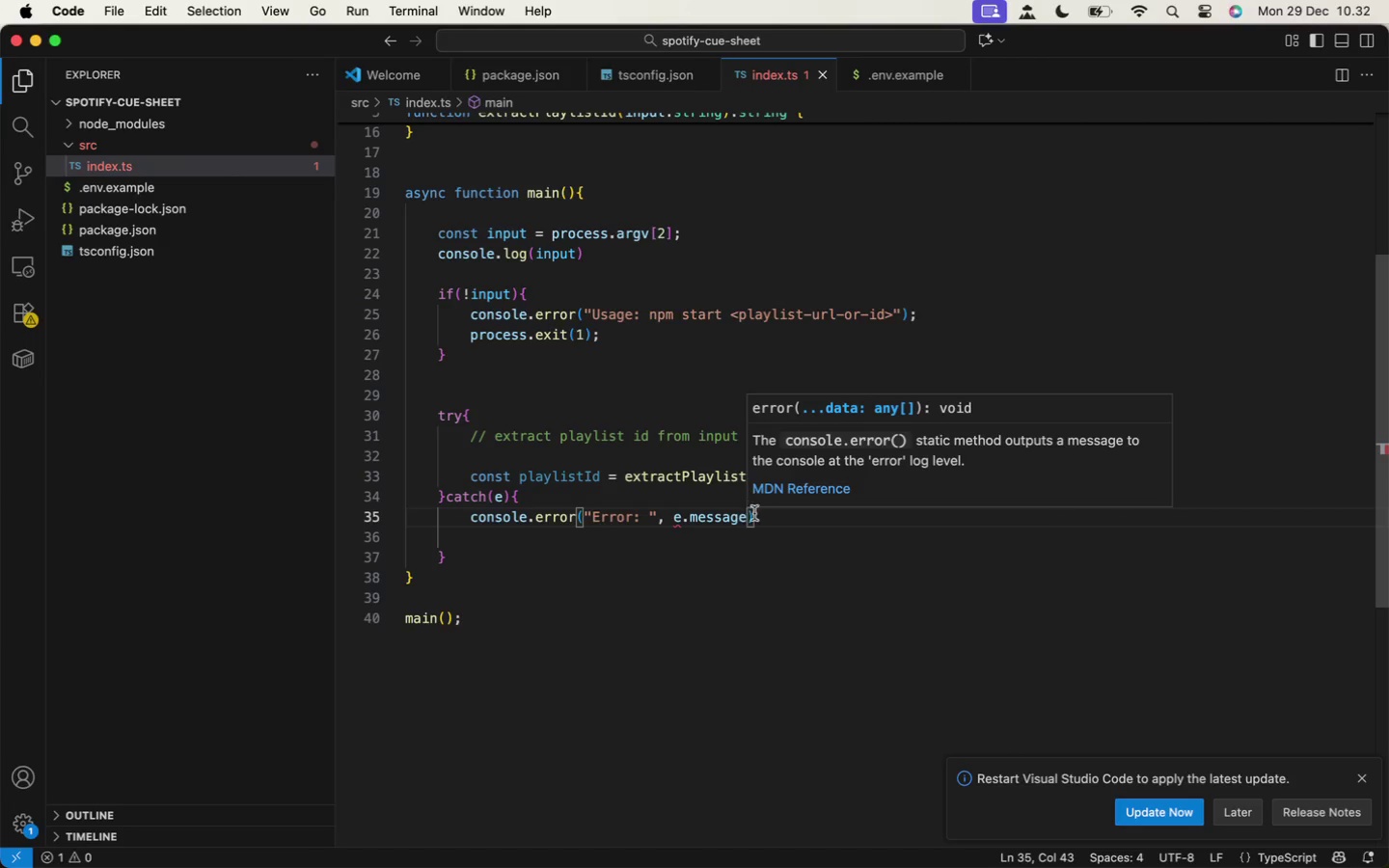 
key(Meta+S)
 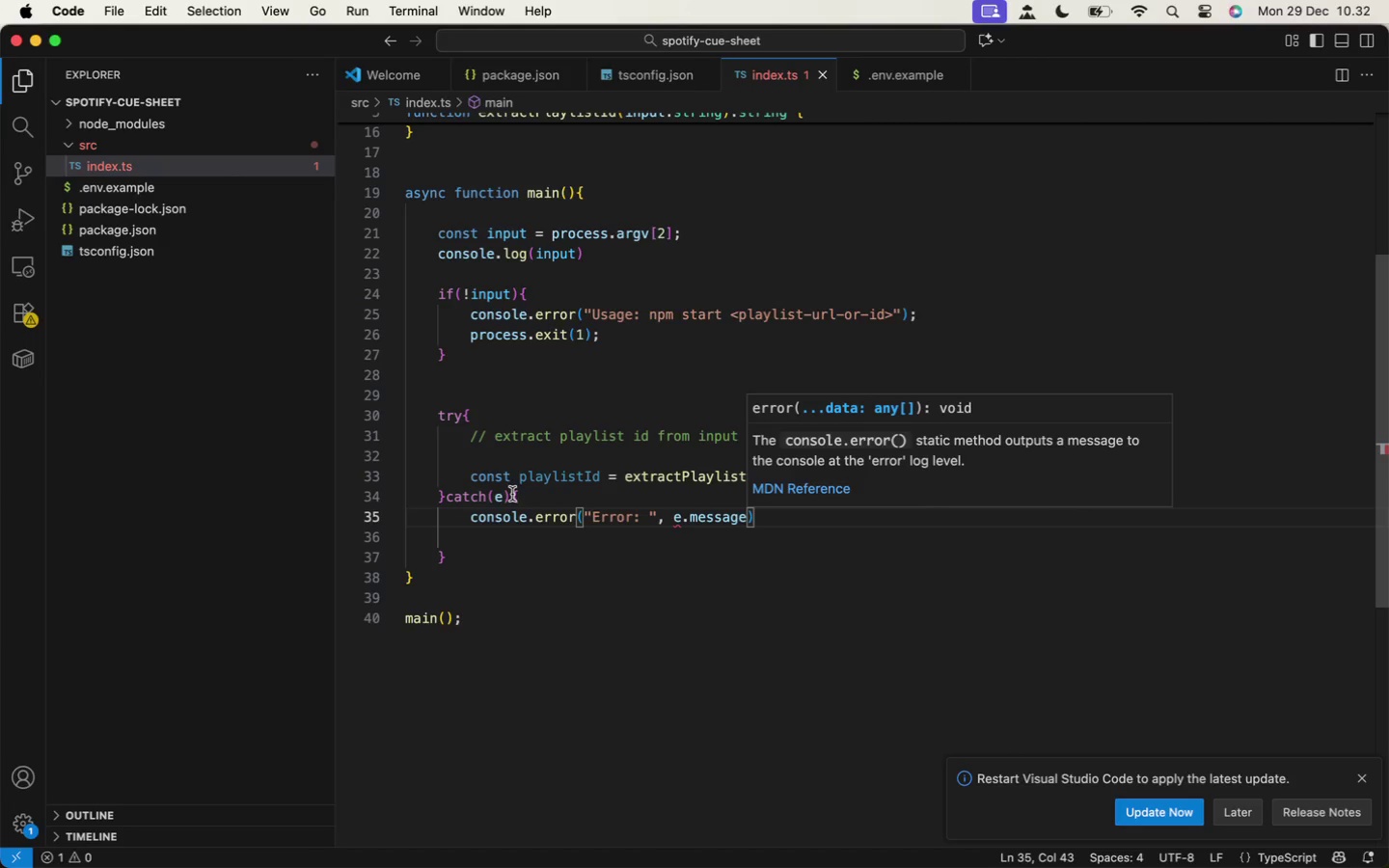 
left_click([748, 527])
 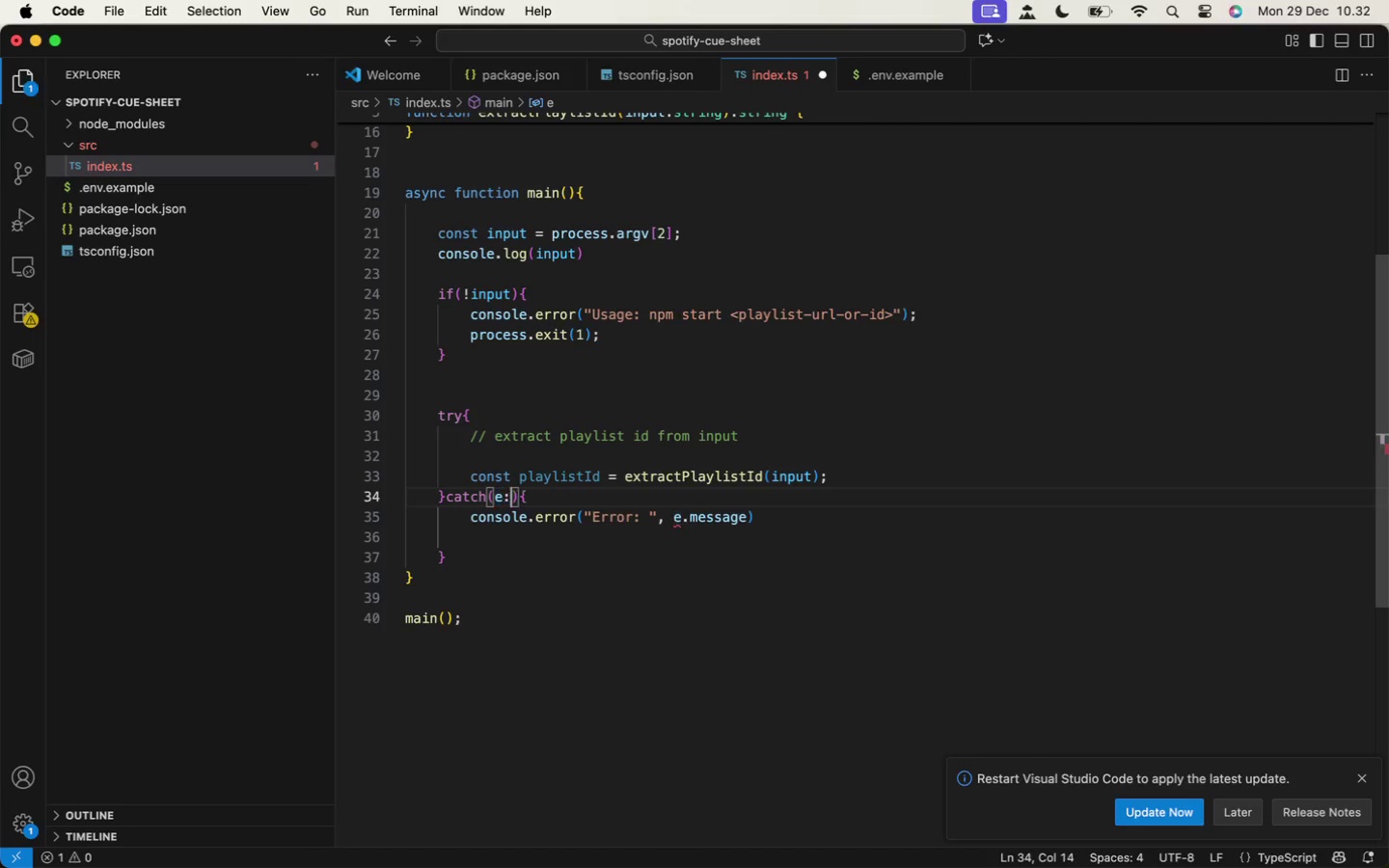 
left_click([501, 493])
 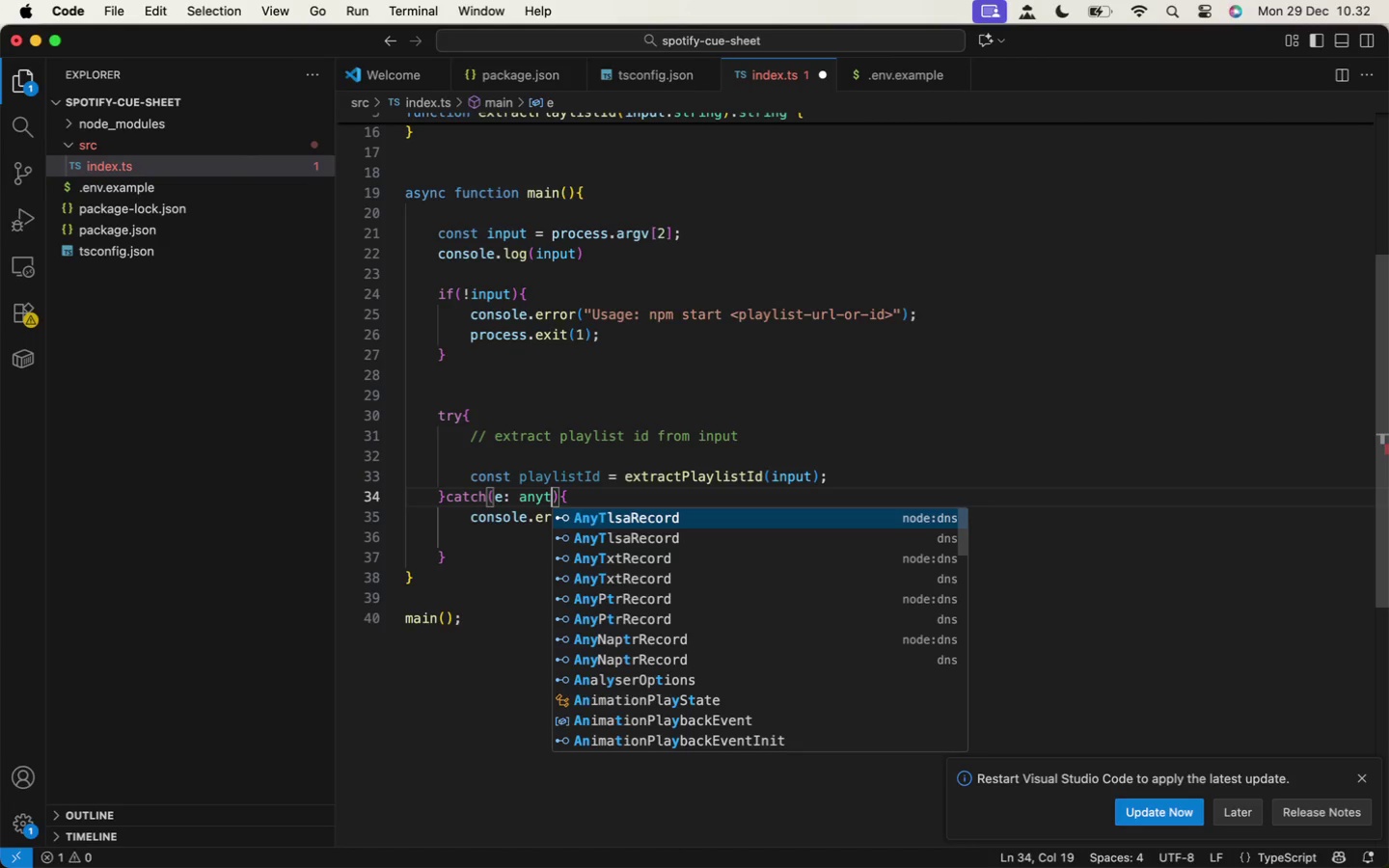 
type(: anyt)
 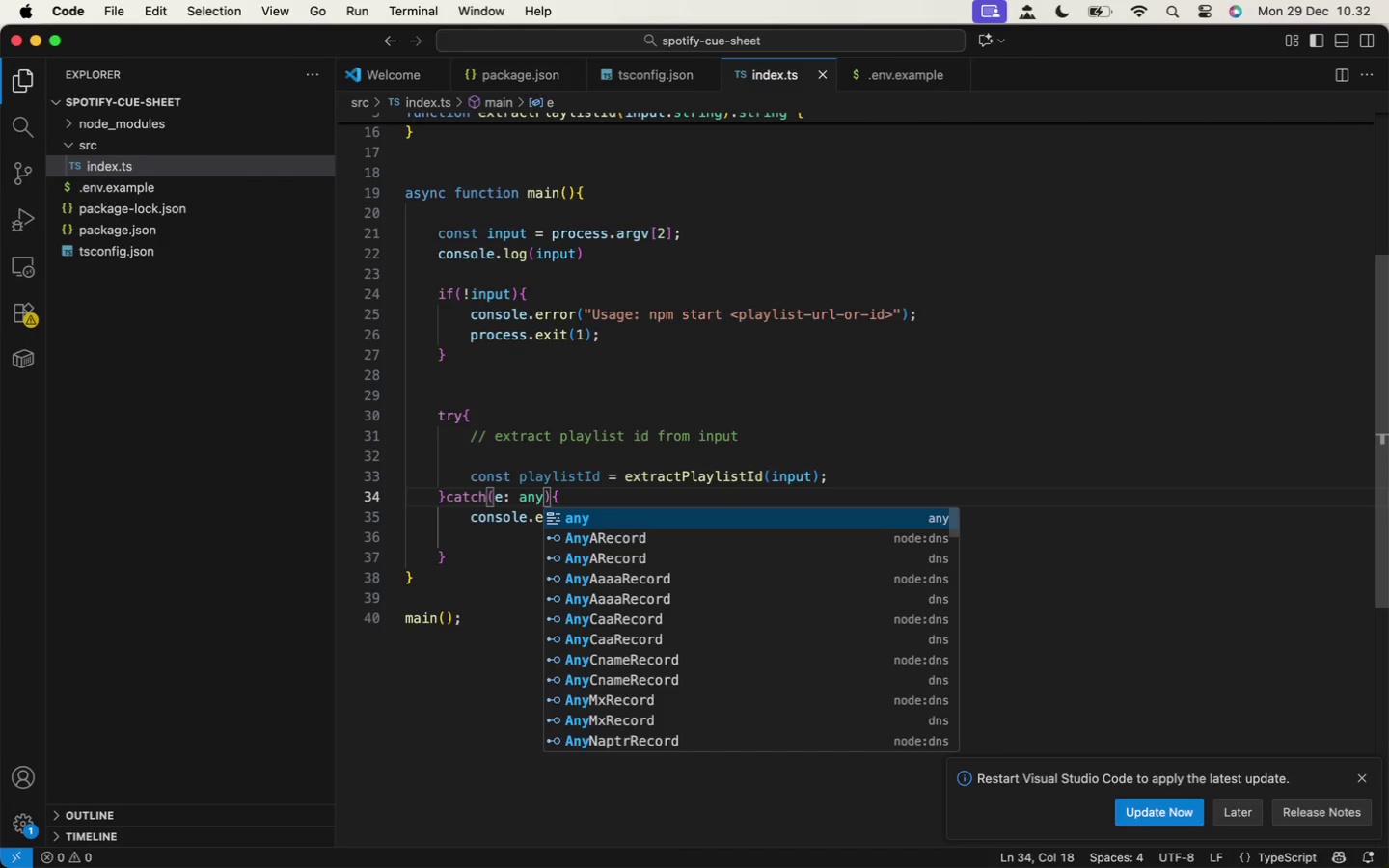 
key(Meta+CommandLeft)
 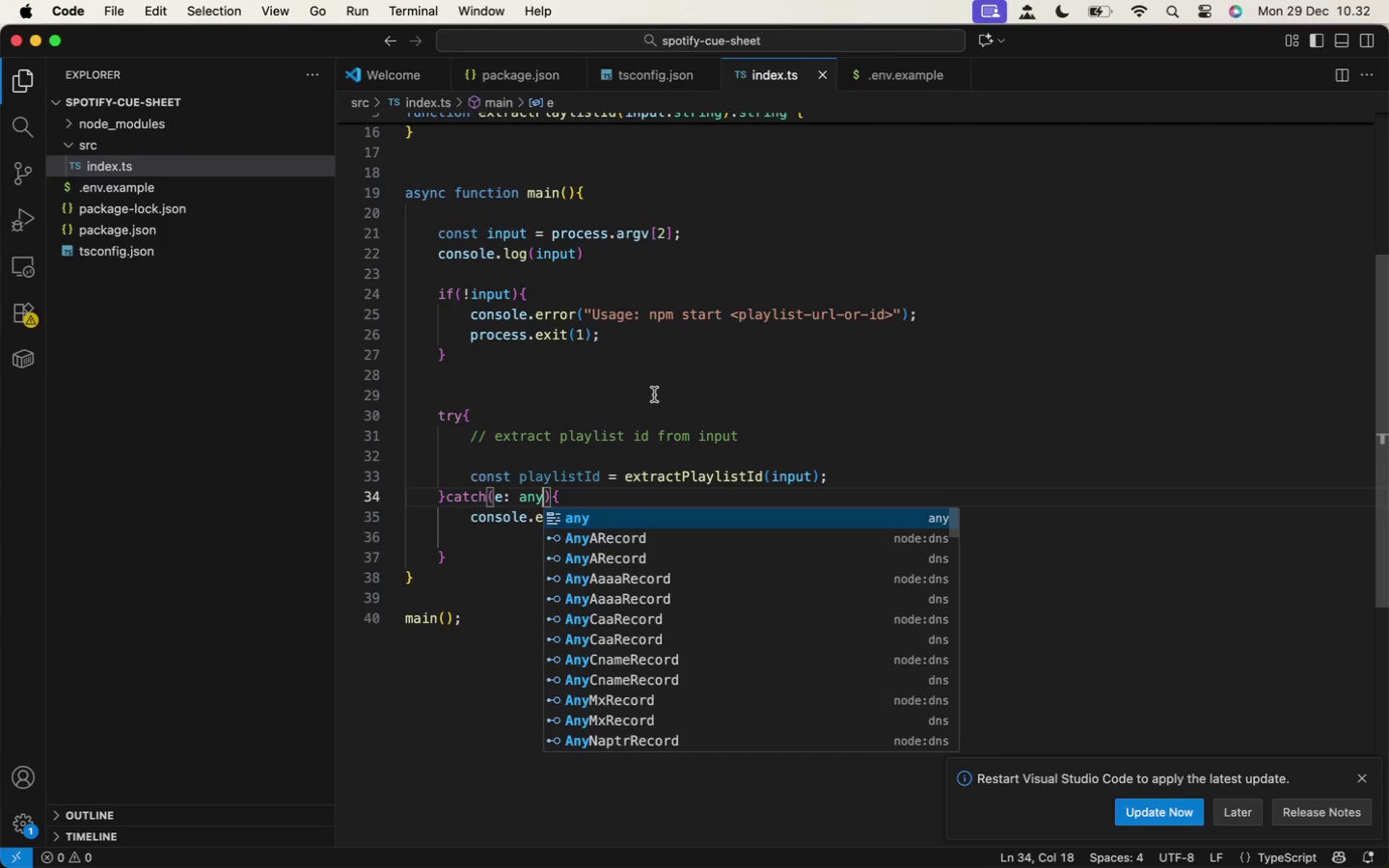 
key(Backspace)
 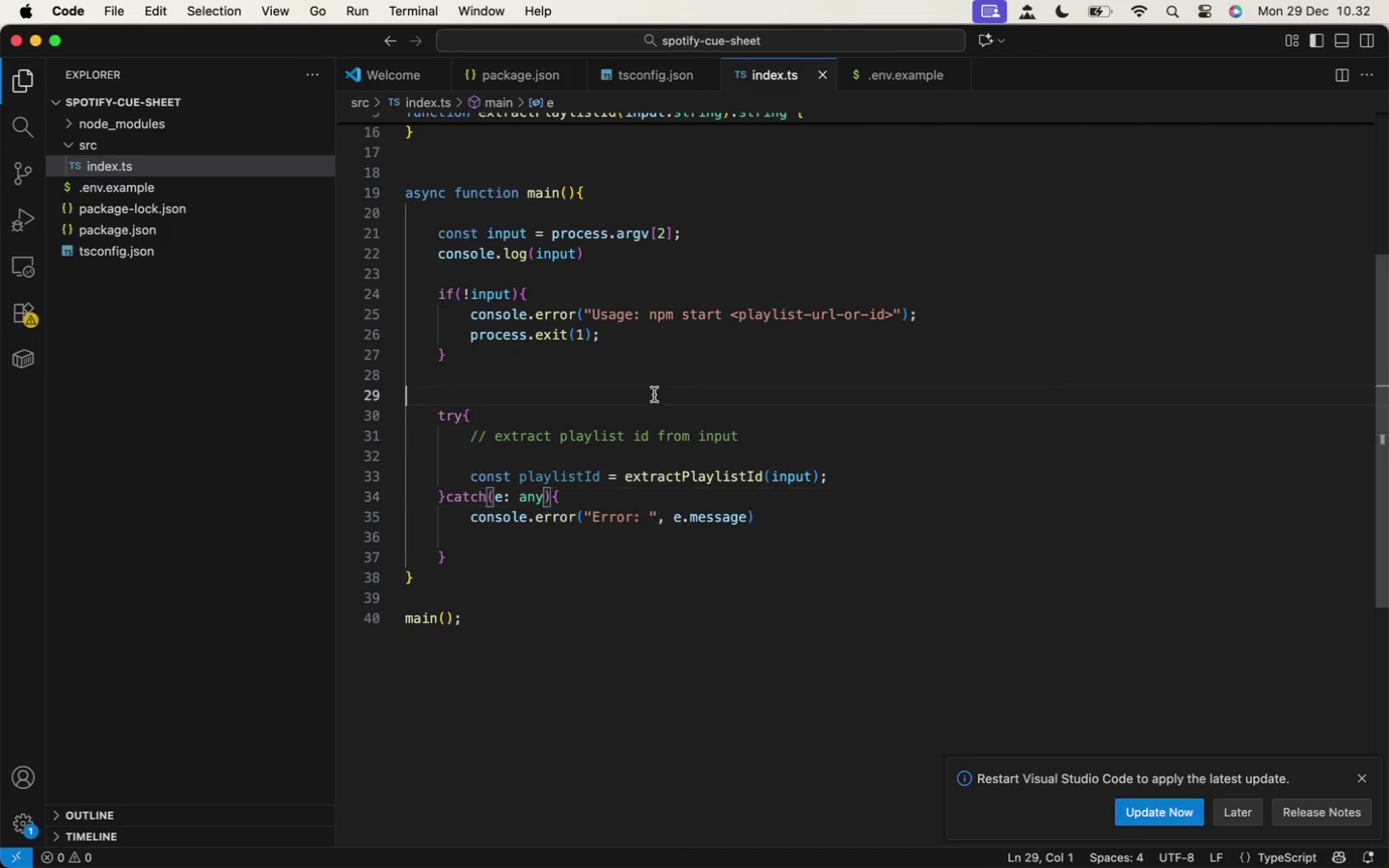 
key(Meta+CommandLeft)
 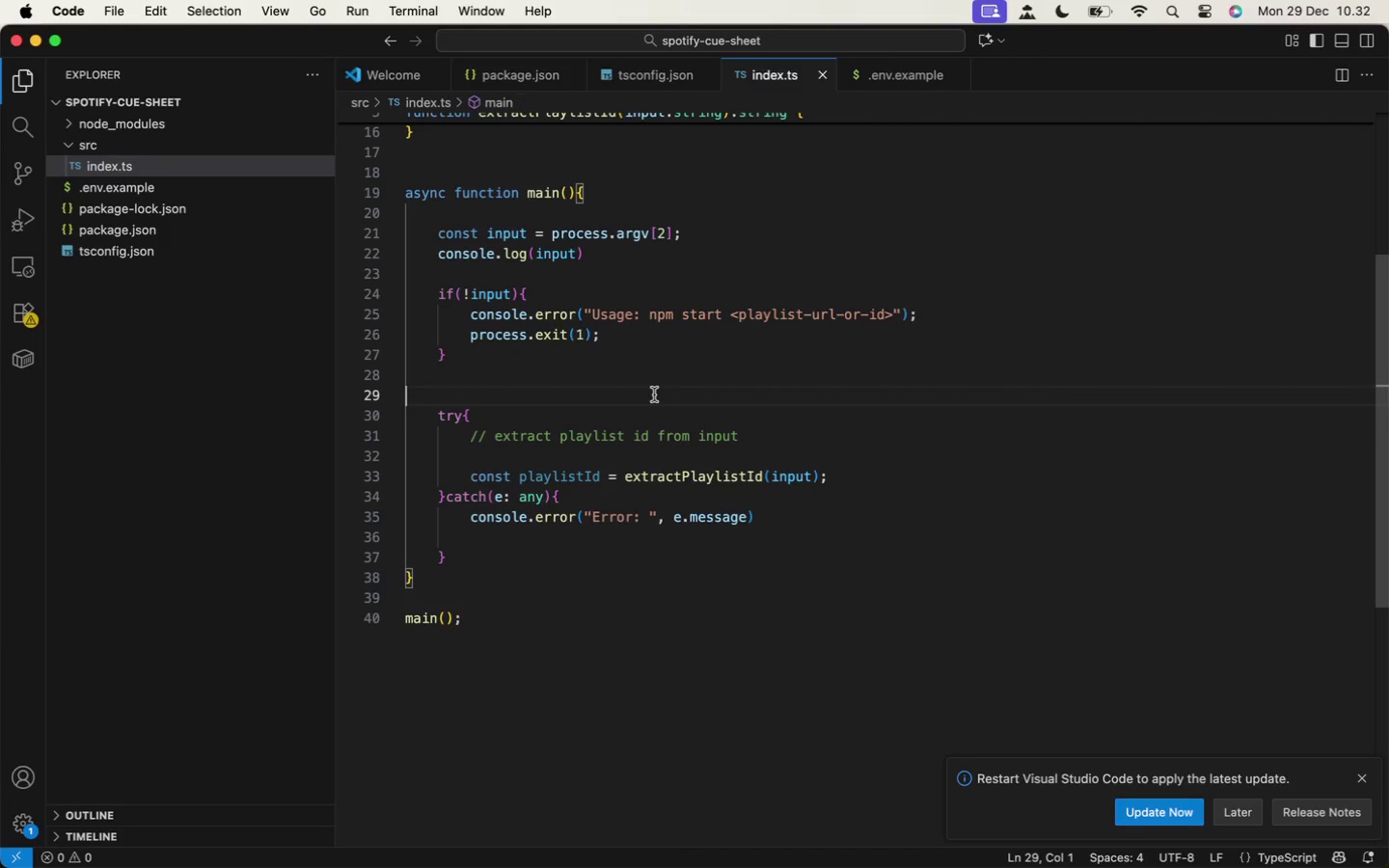 
key(Meta+S)
 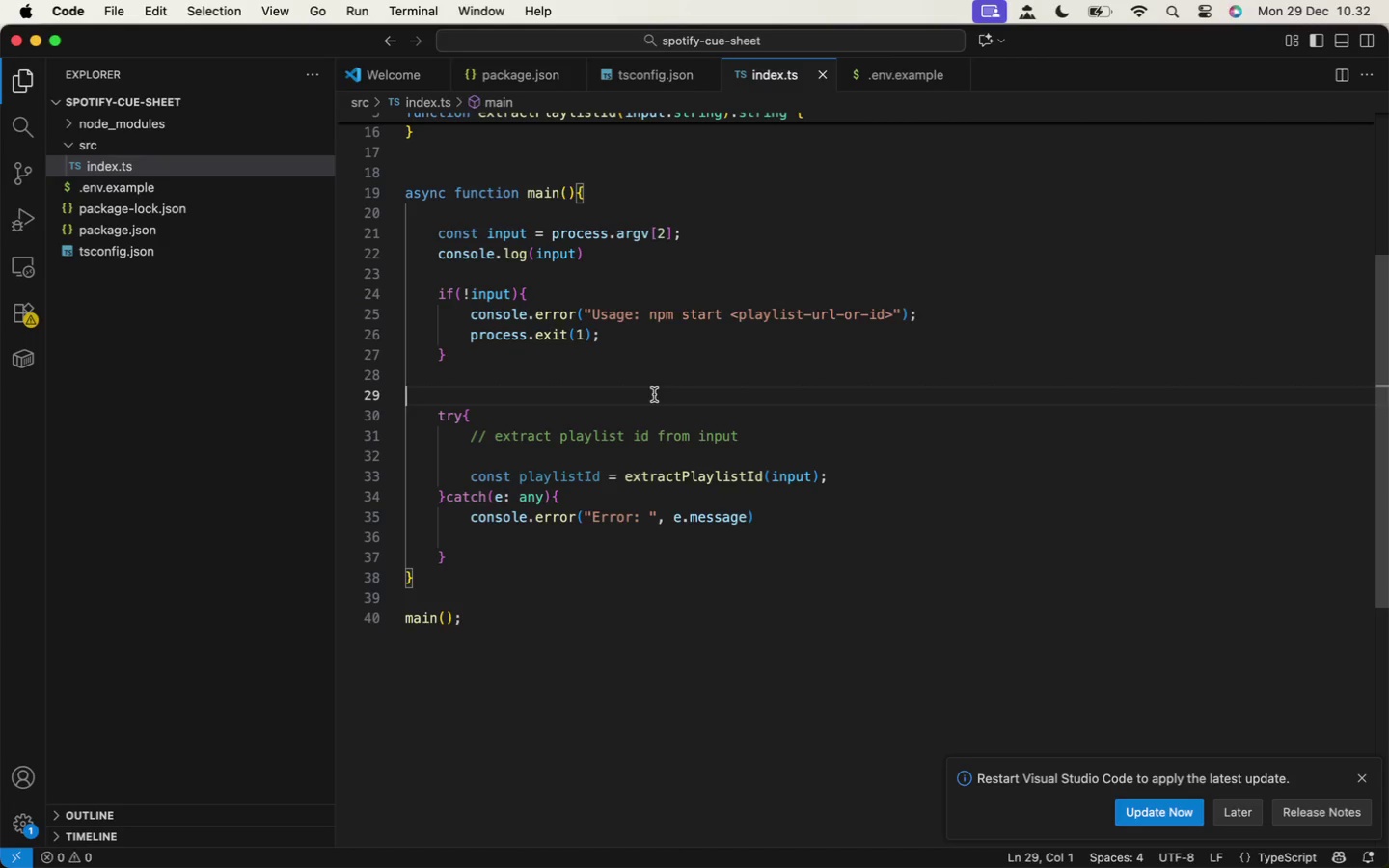 
left_click([654, 394])
 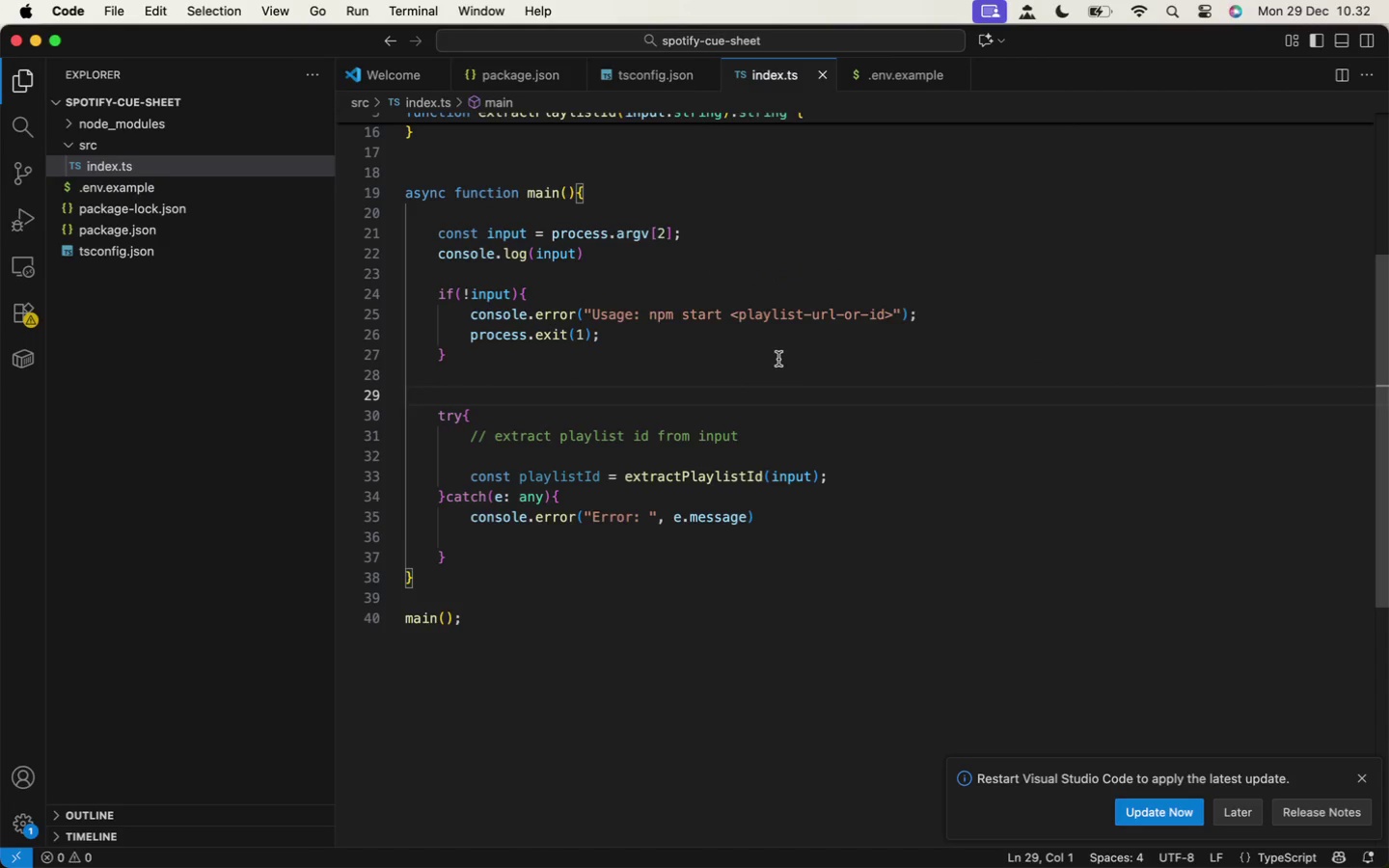 
scroll: coordinate [778, 359], scroll_direction: none, amount: 0.0
 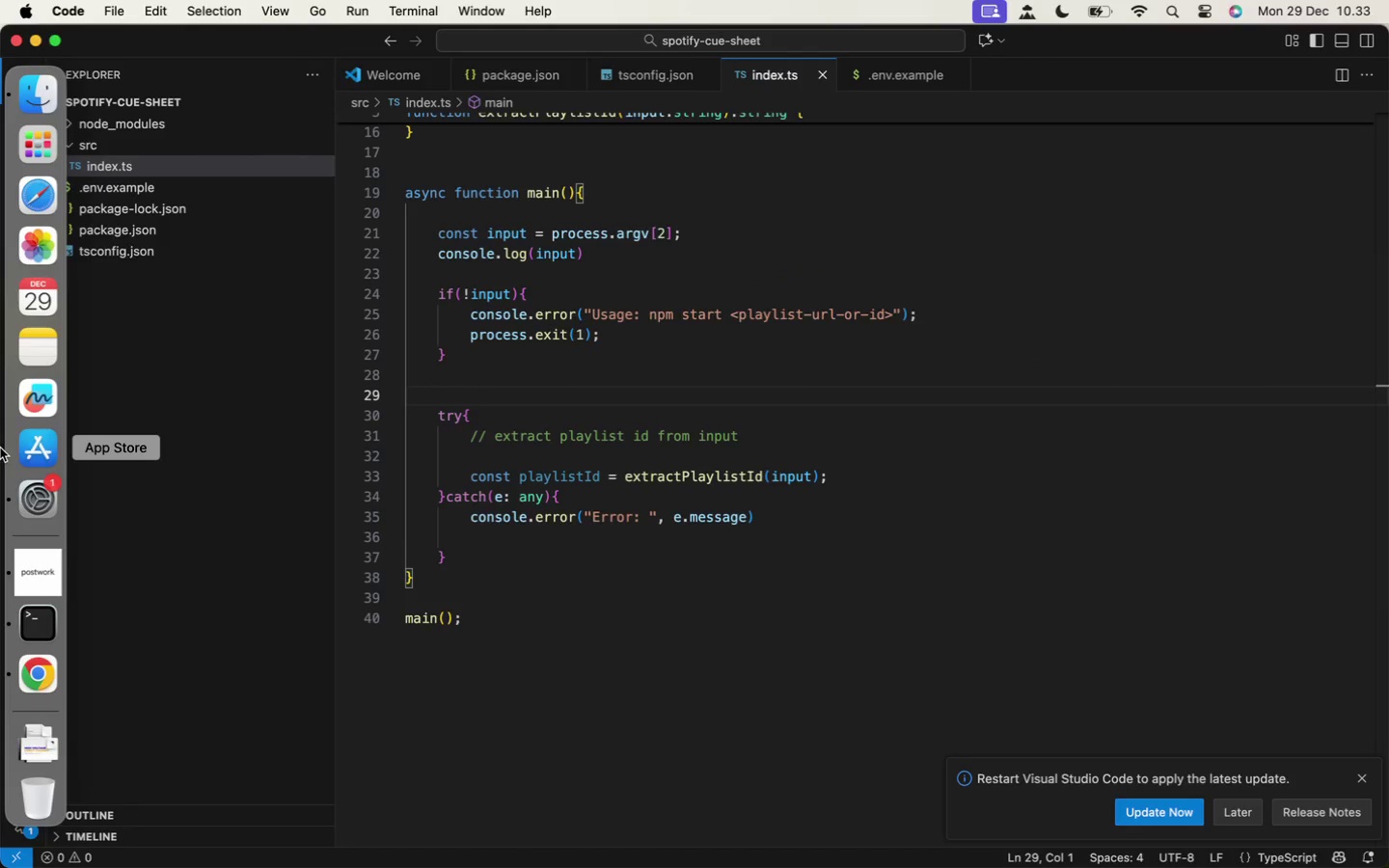 
mouse_move([20, 484])
 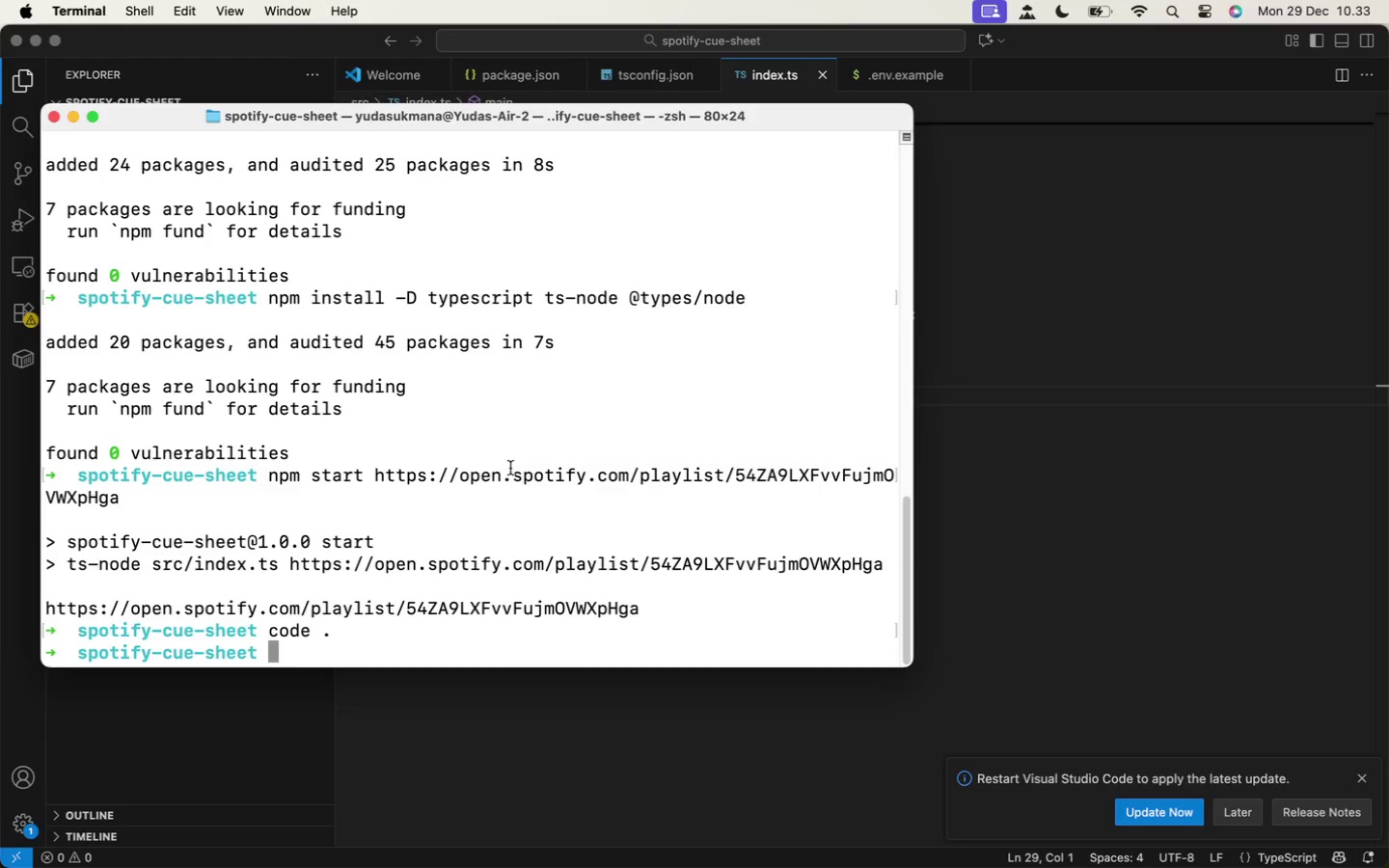 
left_click([43, 620])
 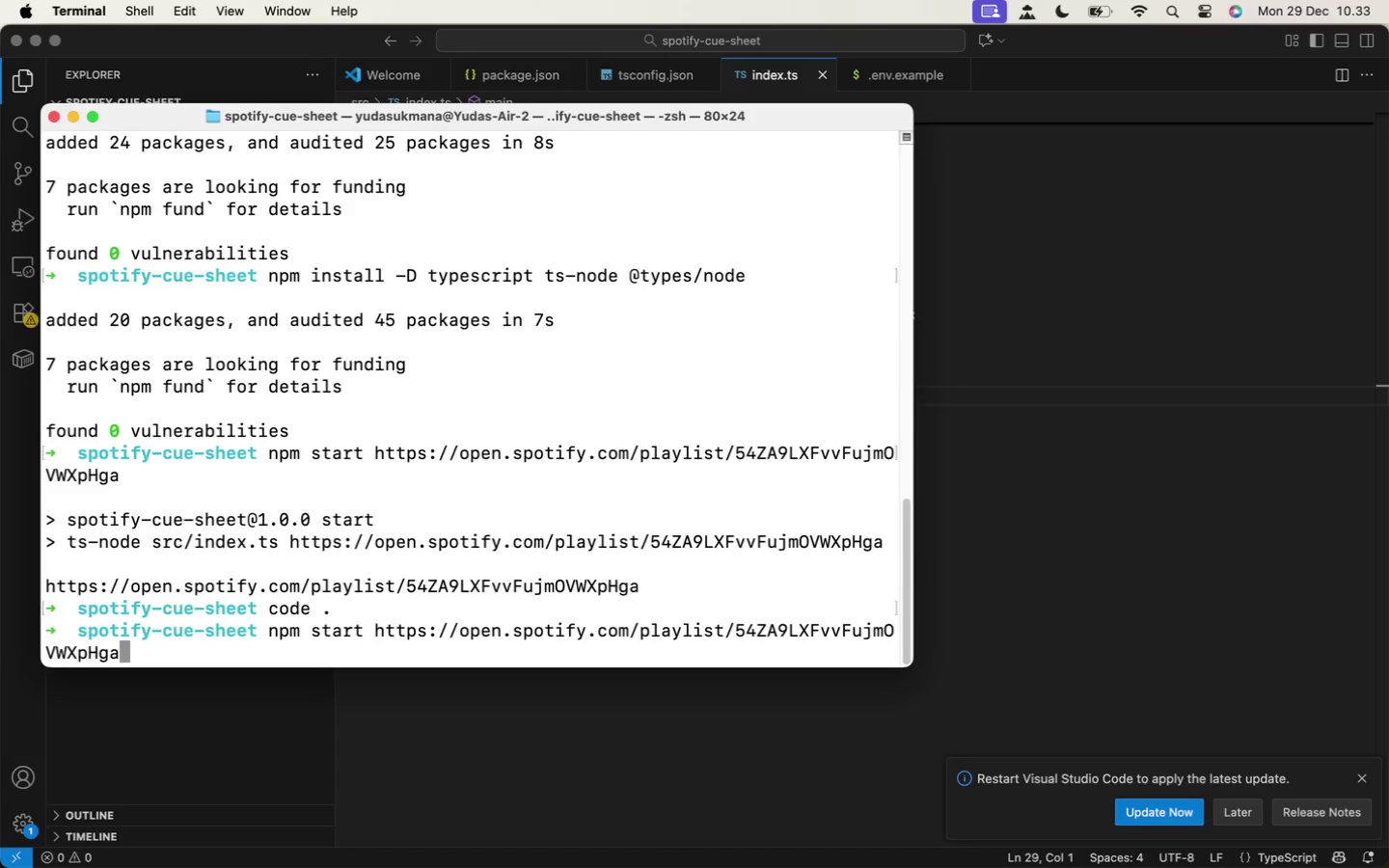 
key(ArrowUp)
 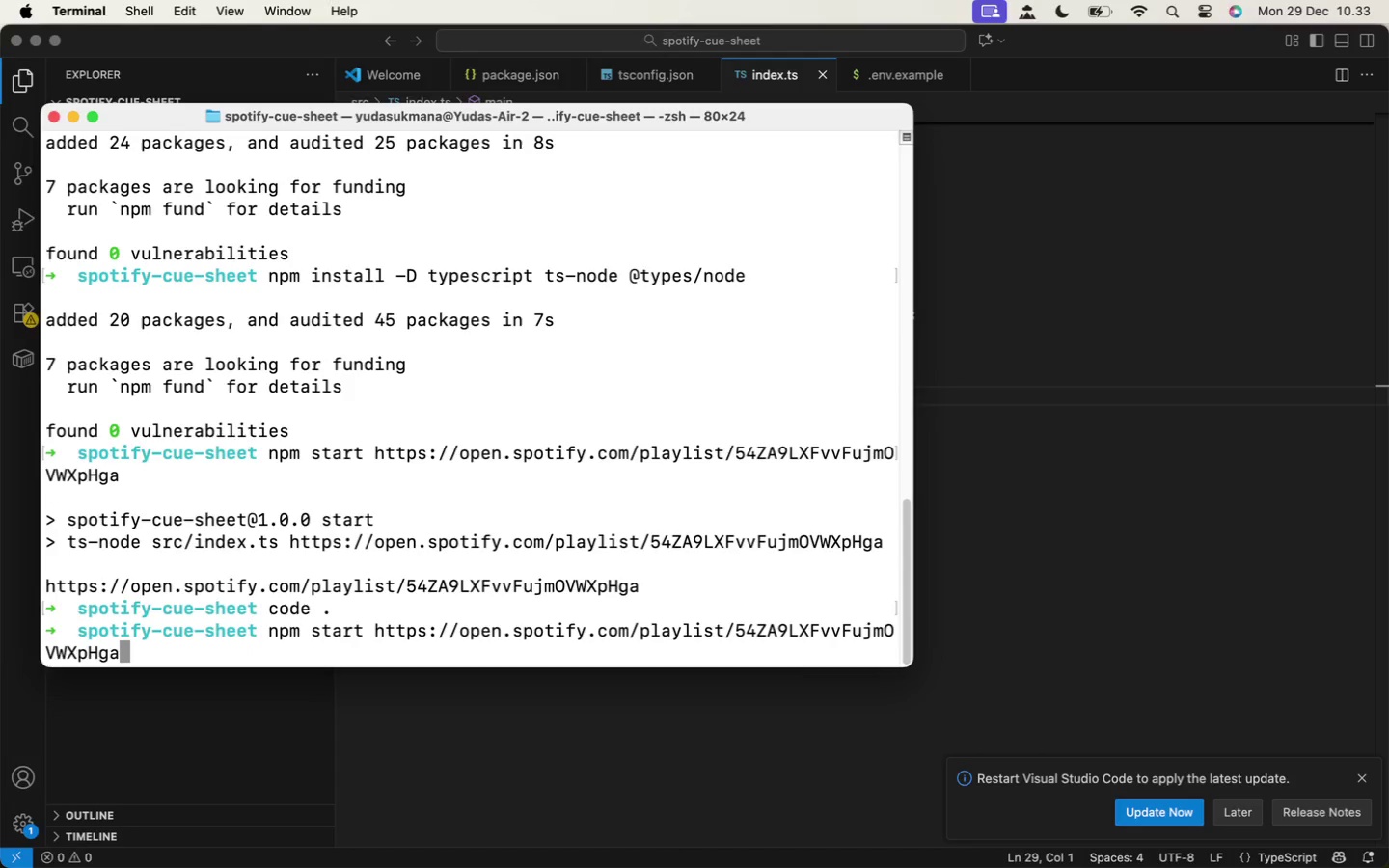 
key(ArrowUp)
 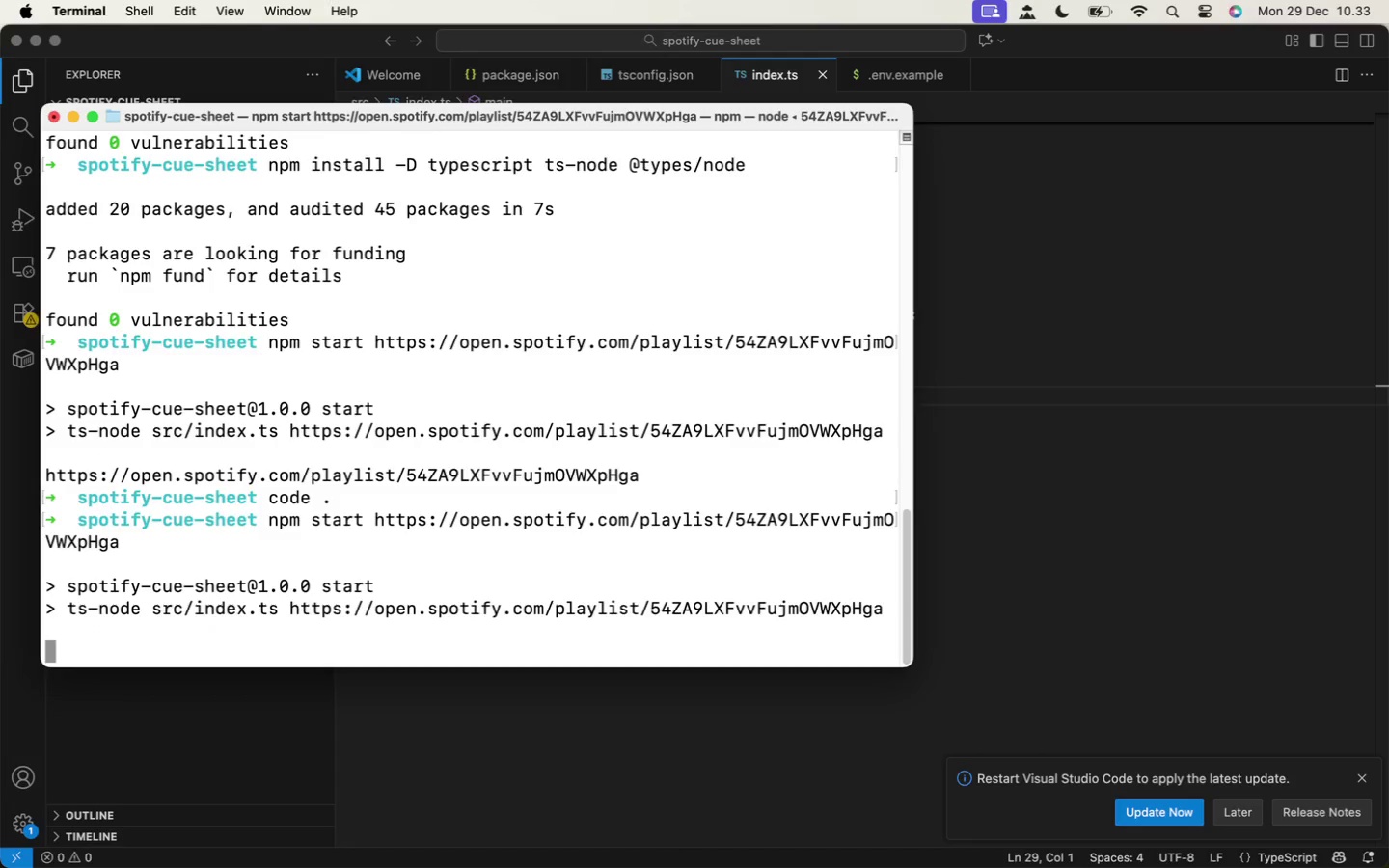 
key(Enter)
 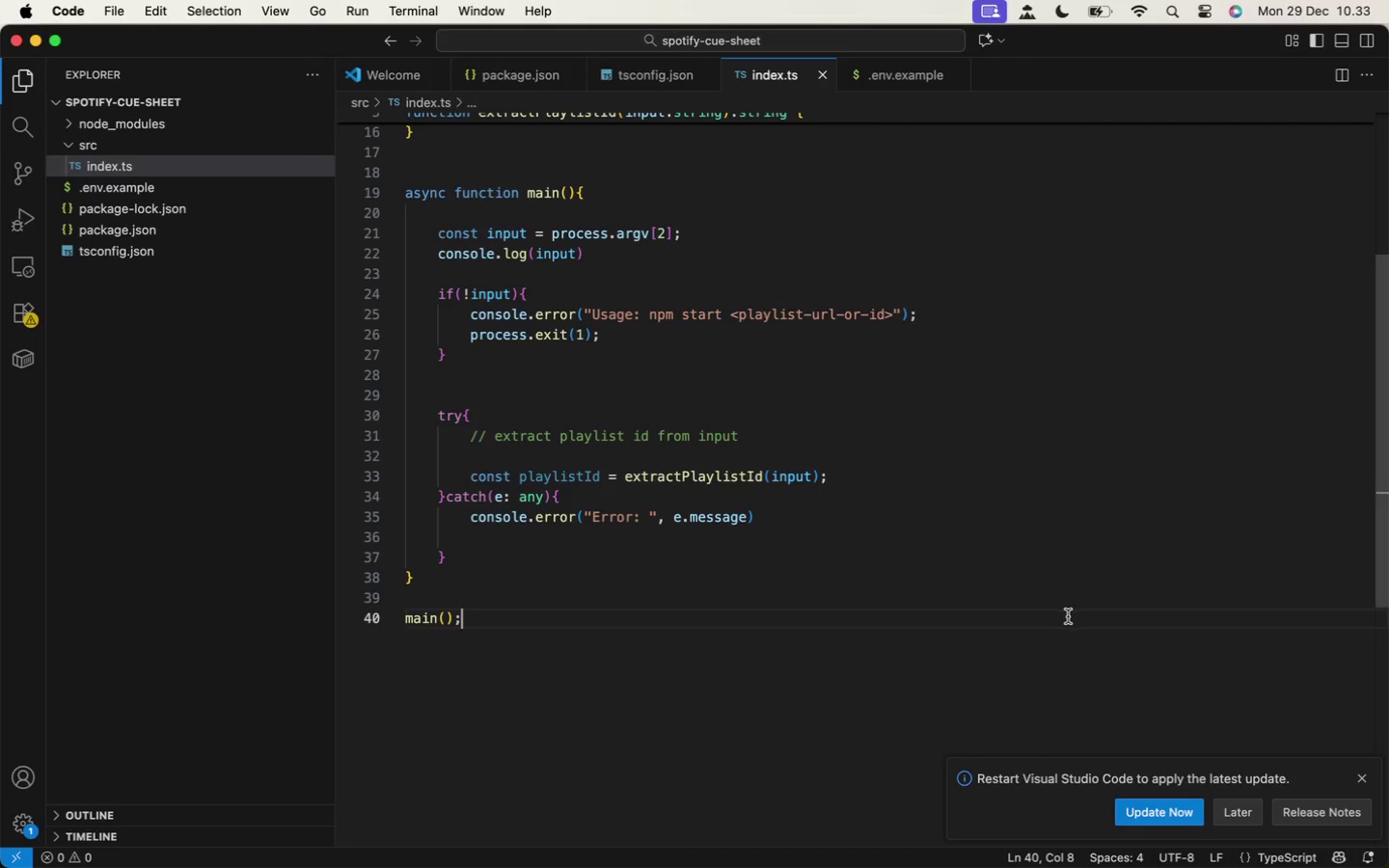 
left_click([1070, 615])
 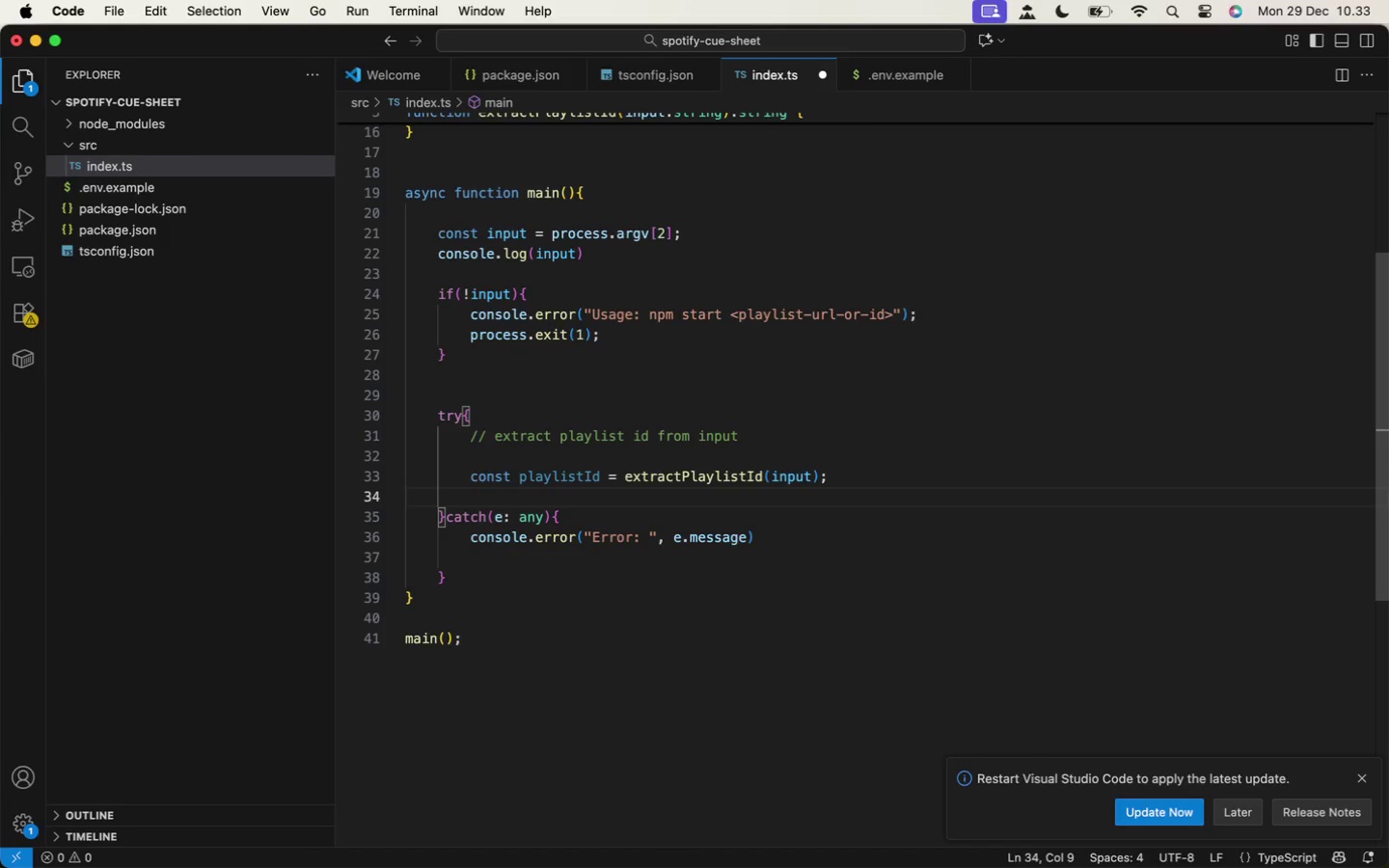 
key(Enter)
 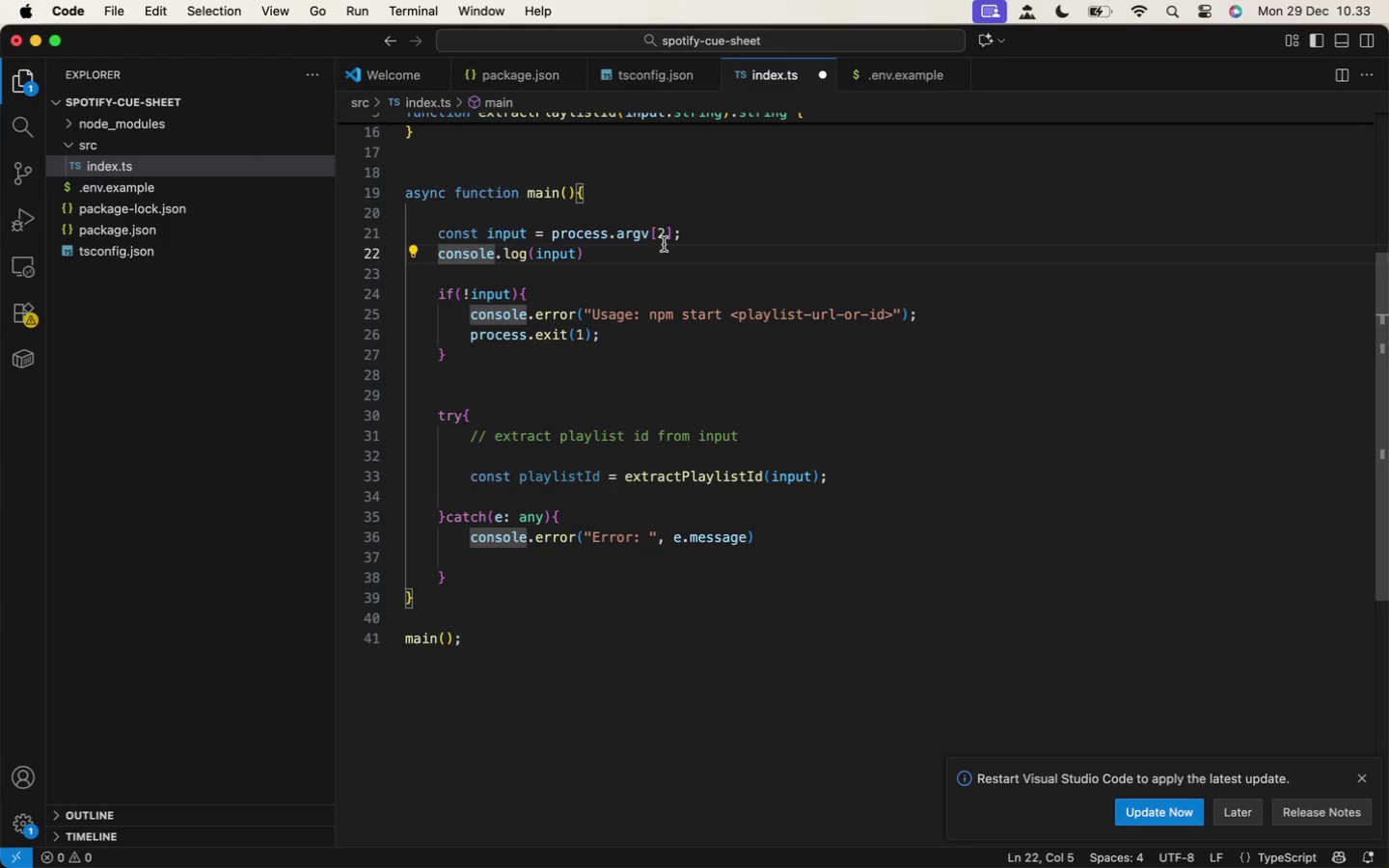 
left_click([437, 251])
 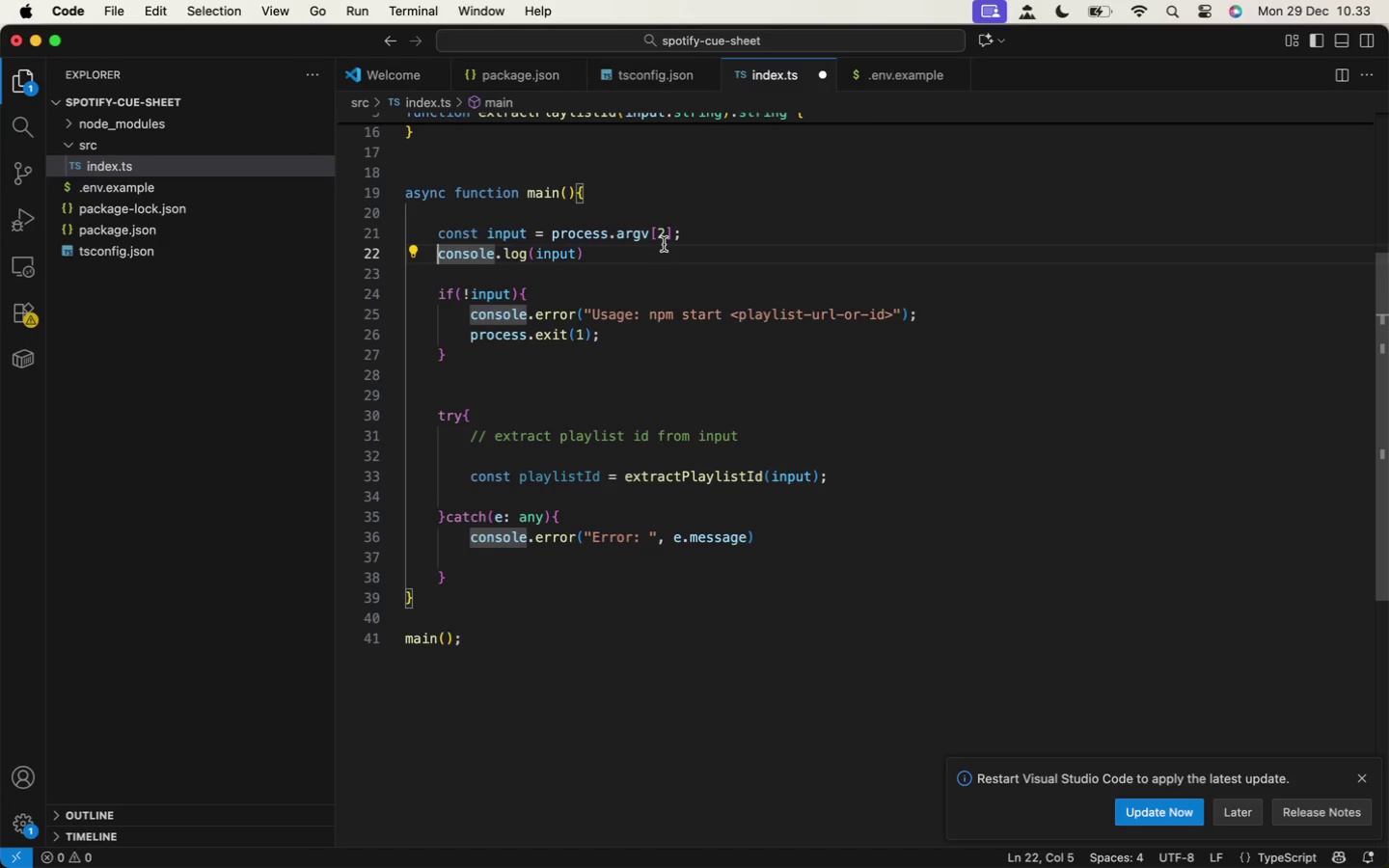 
hold_key(key=ShiftLeft, duration=0.59)
 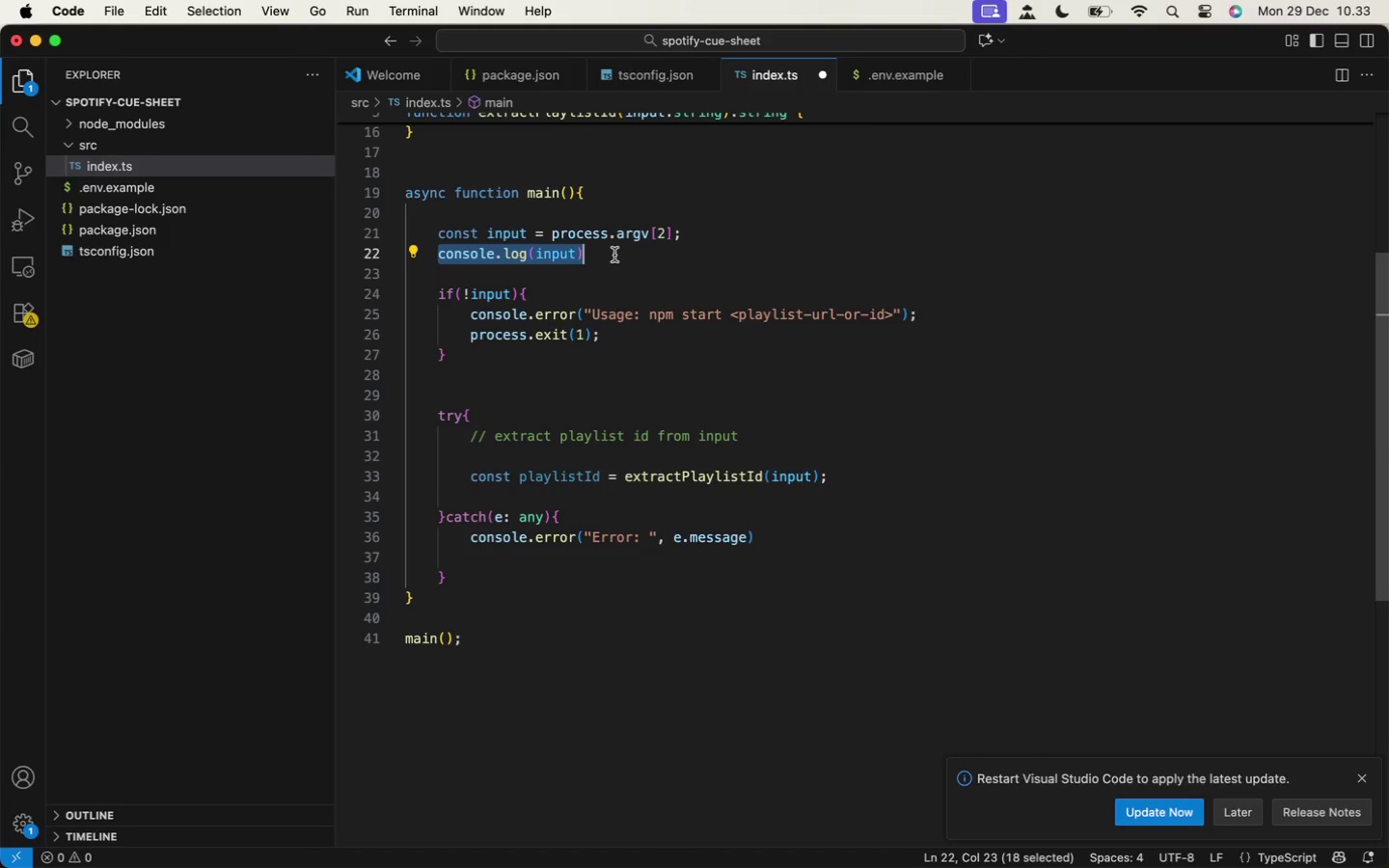 
hold_key(key=ShiftLeft, duration=1.11)
 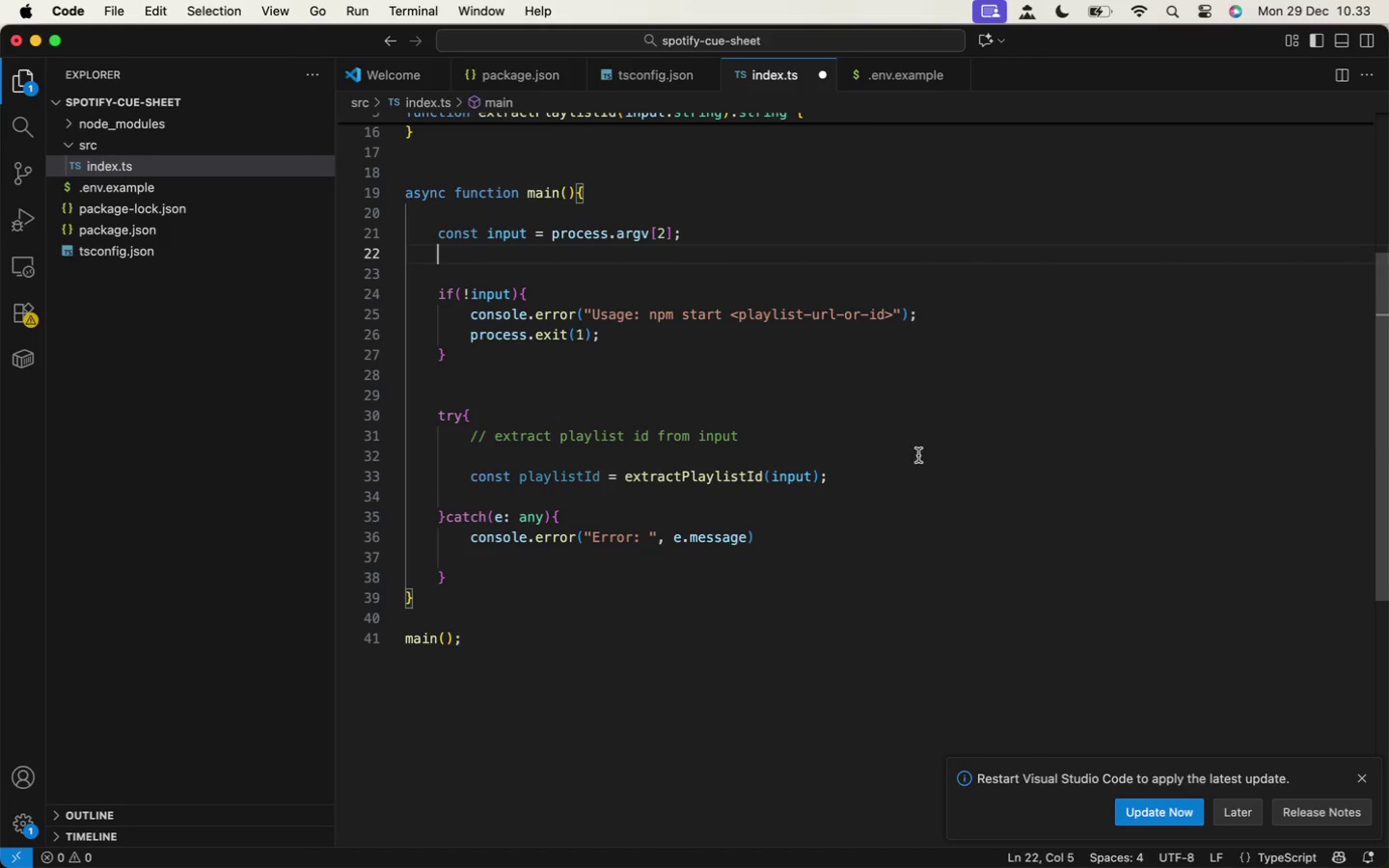 
key(Backspace)
 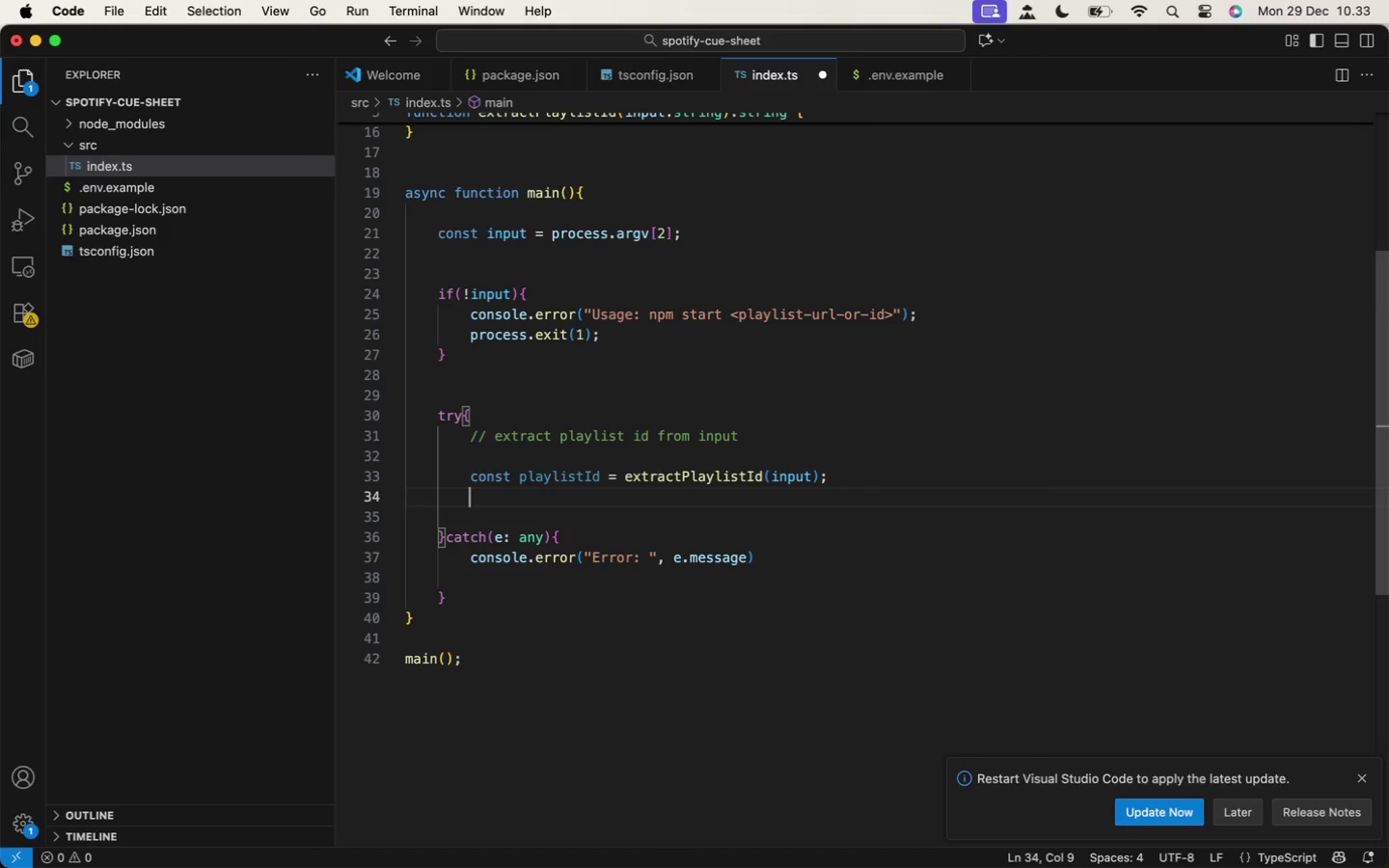 
left_click([902, 477])
 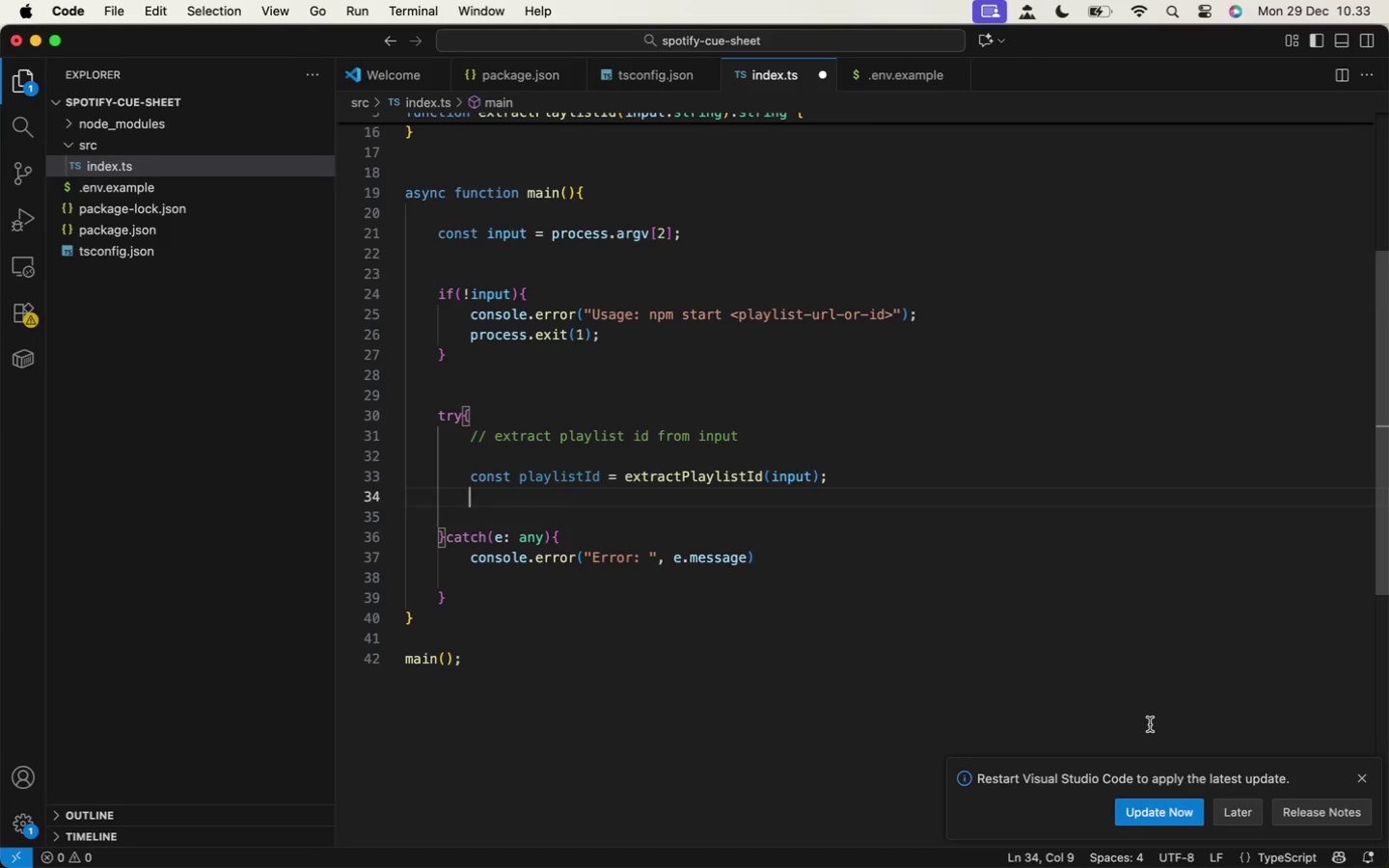 
key(Enter)
 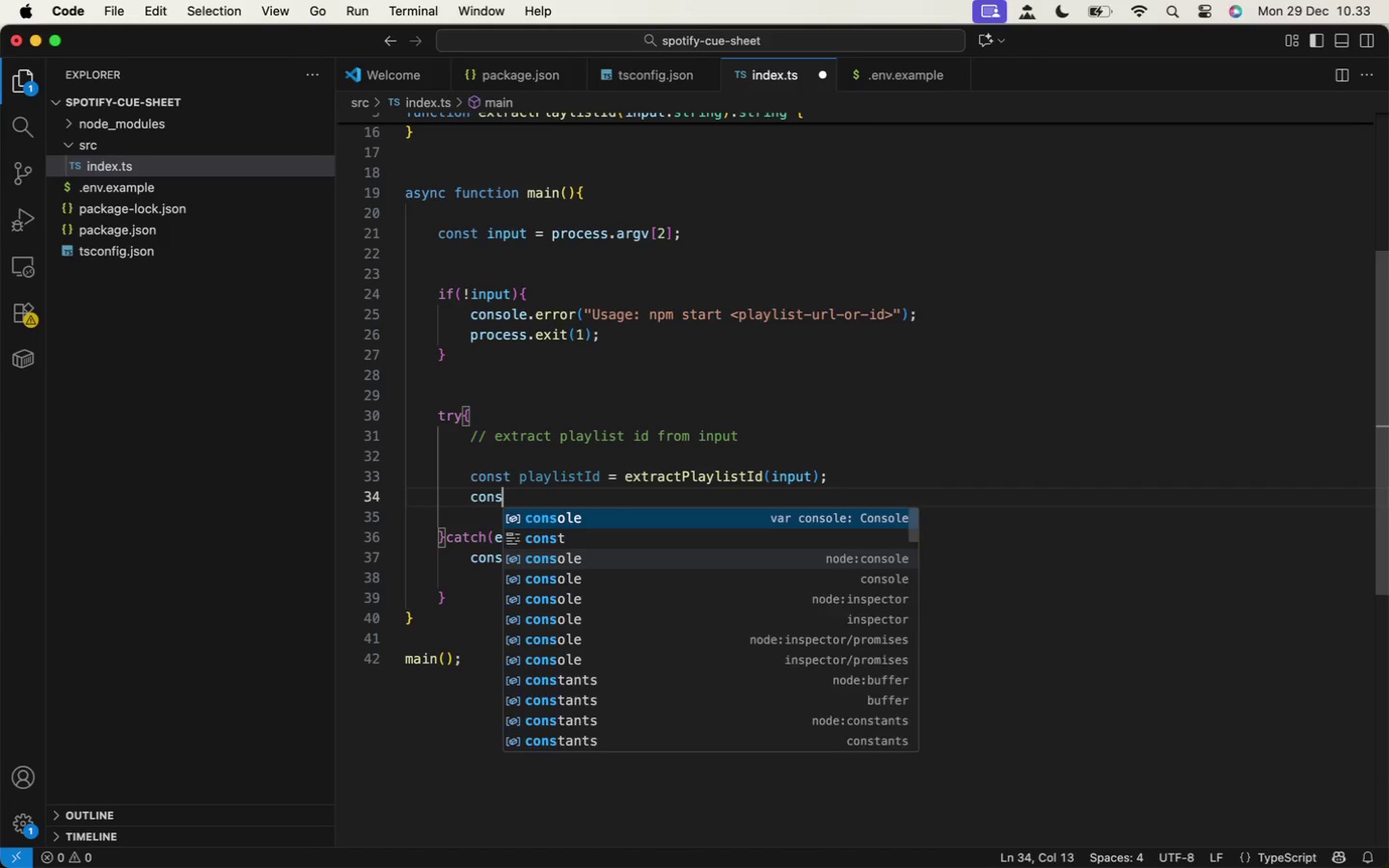 
type(console.llg)
 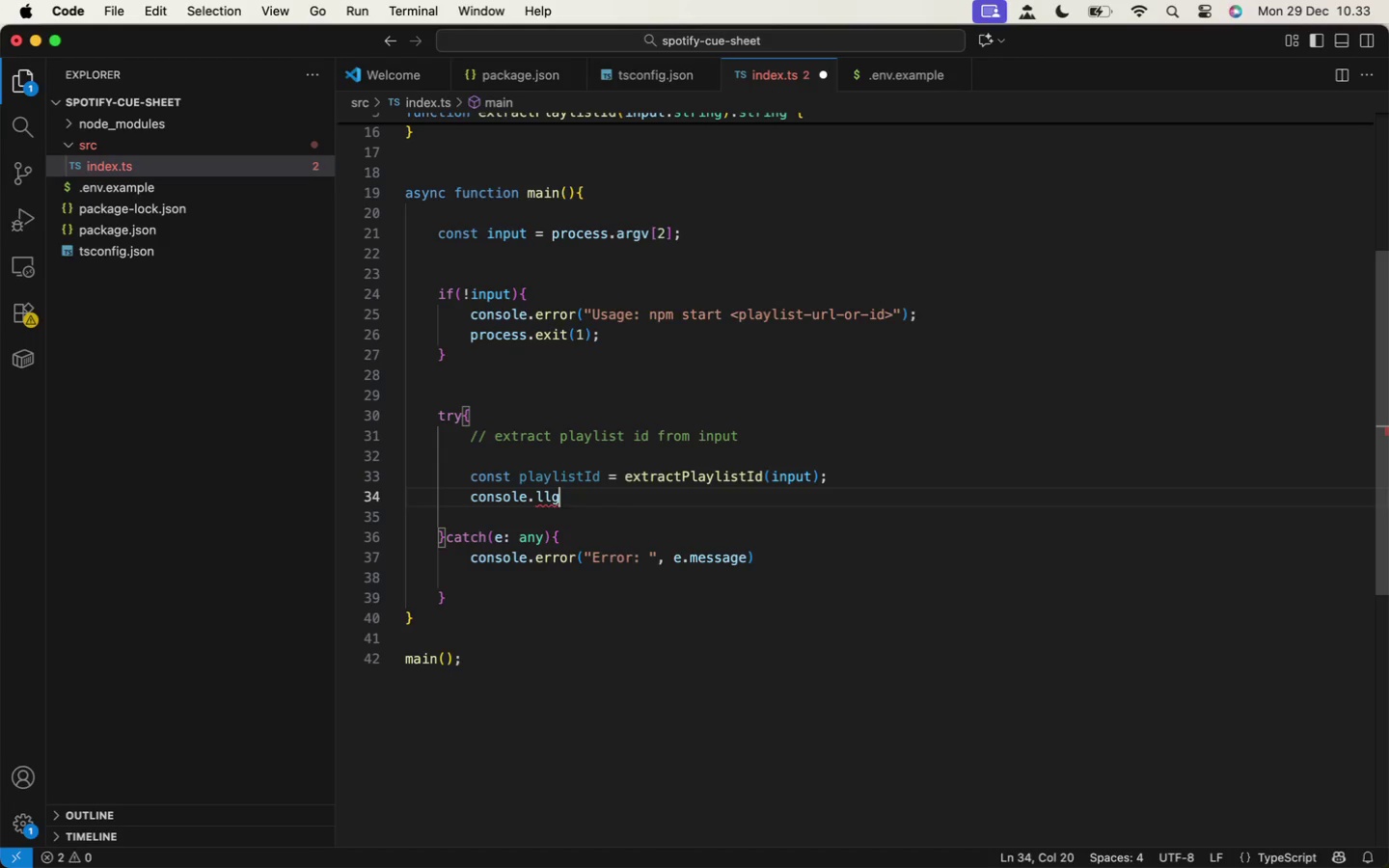 
type((p)
key(Backspace)
key(Backspace)
key(Backspace)
key(Backspace)
type(og(play)
 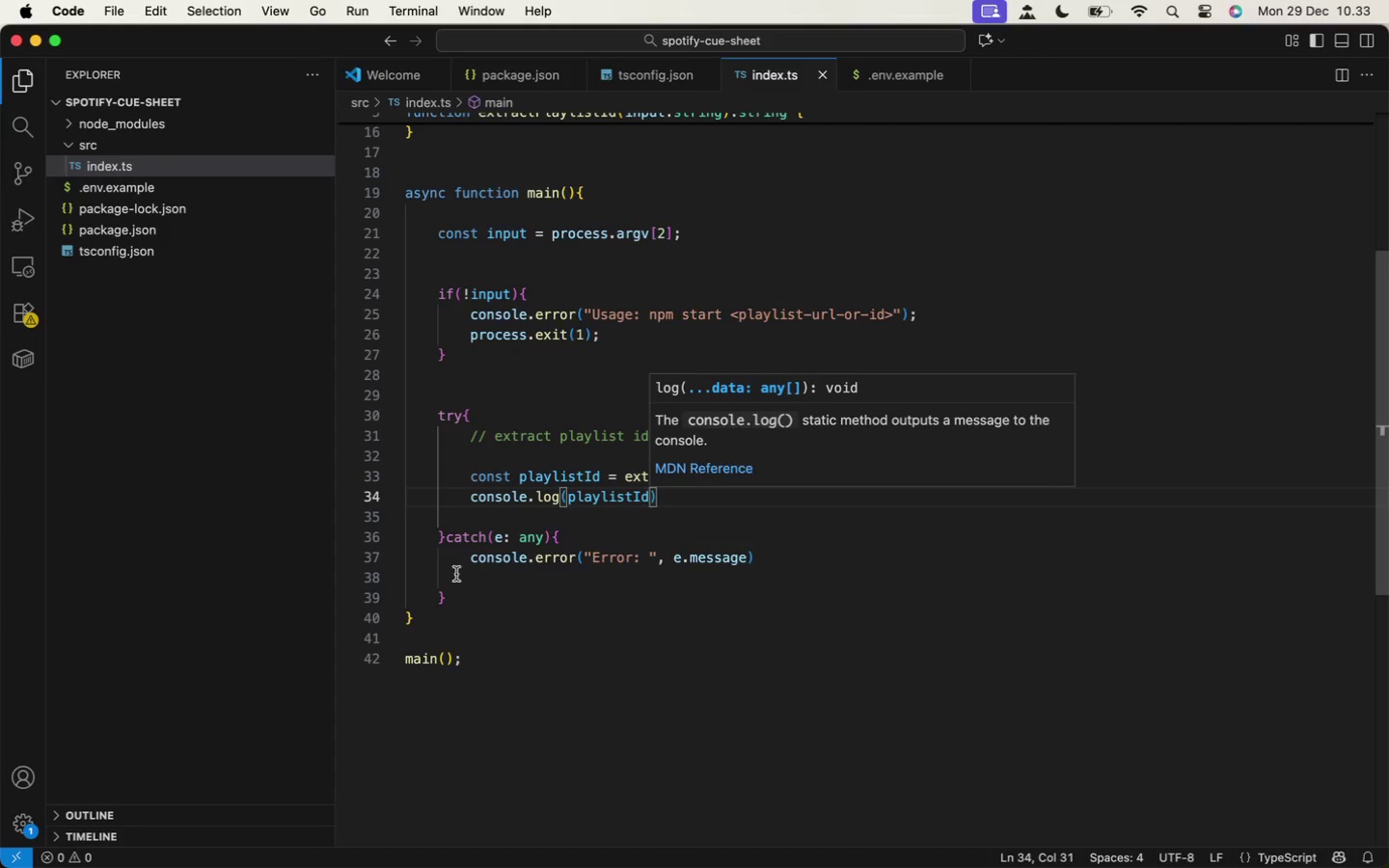 
 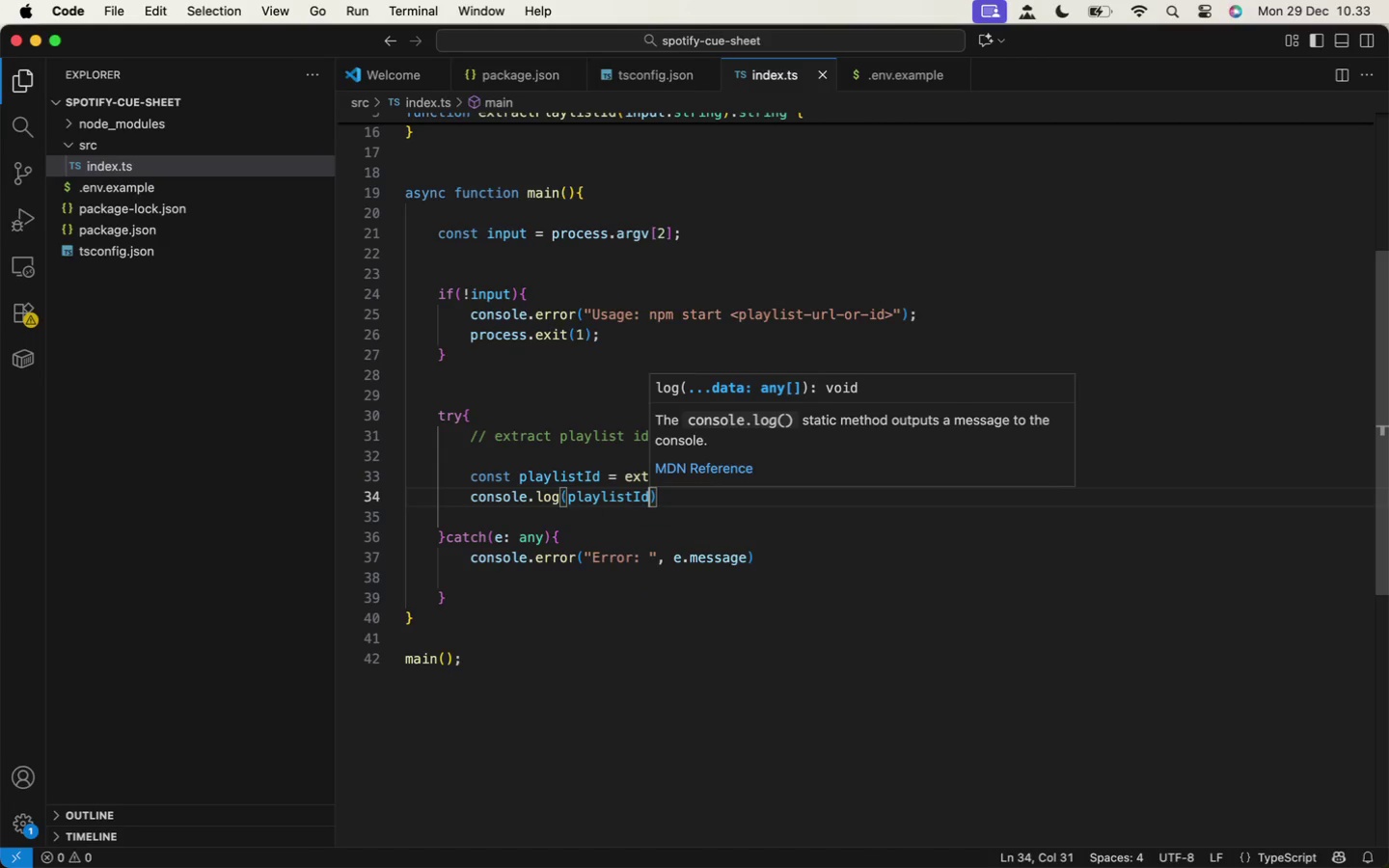 
key(Enter)
 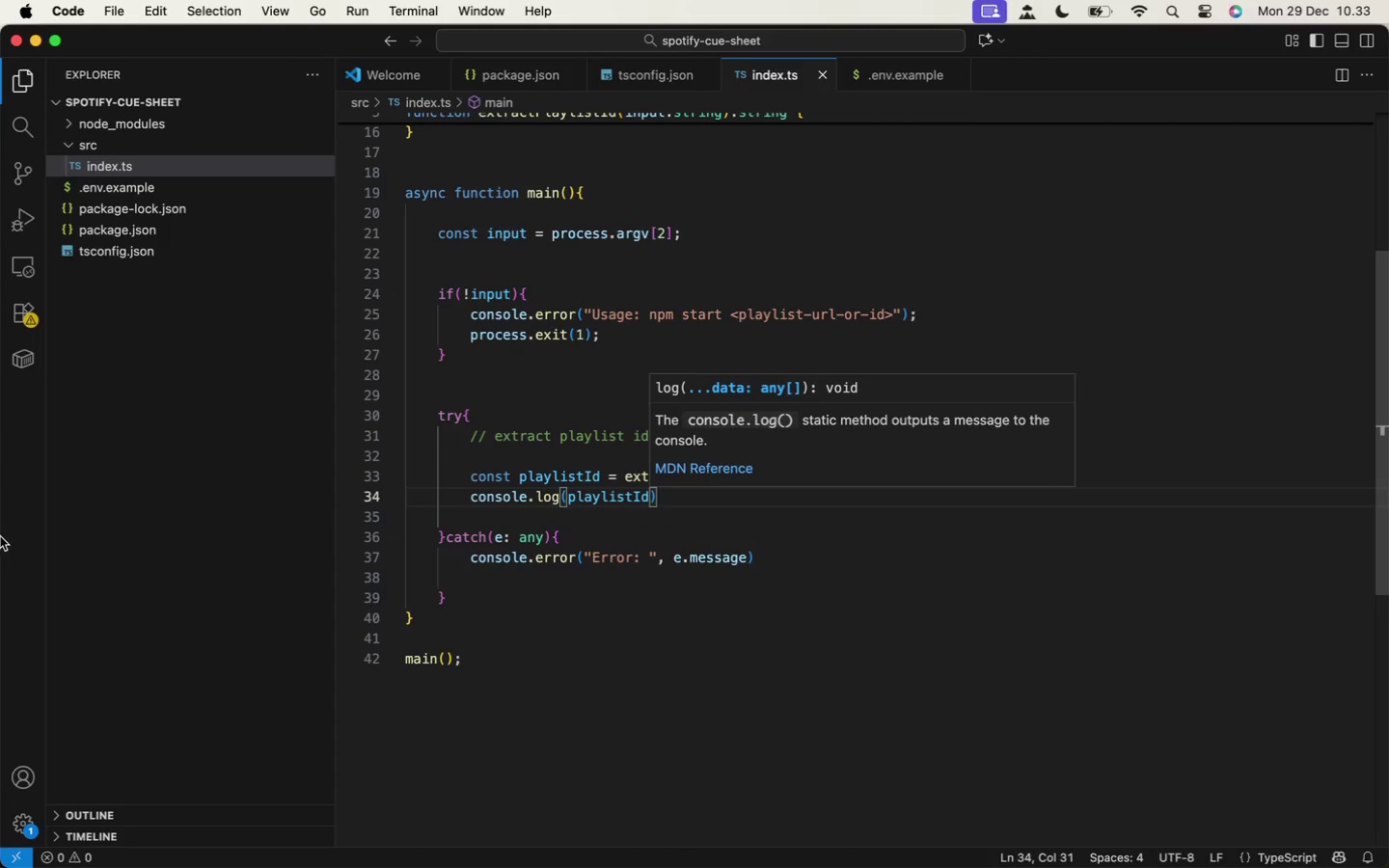 
key(Meta+CommandLeft)
 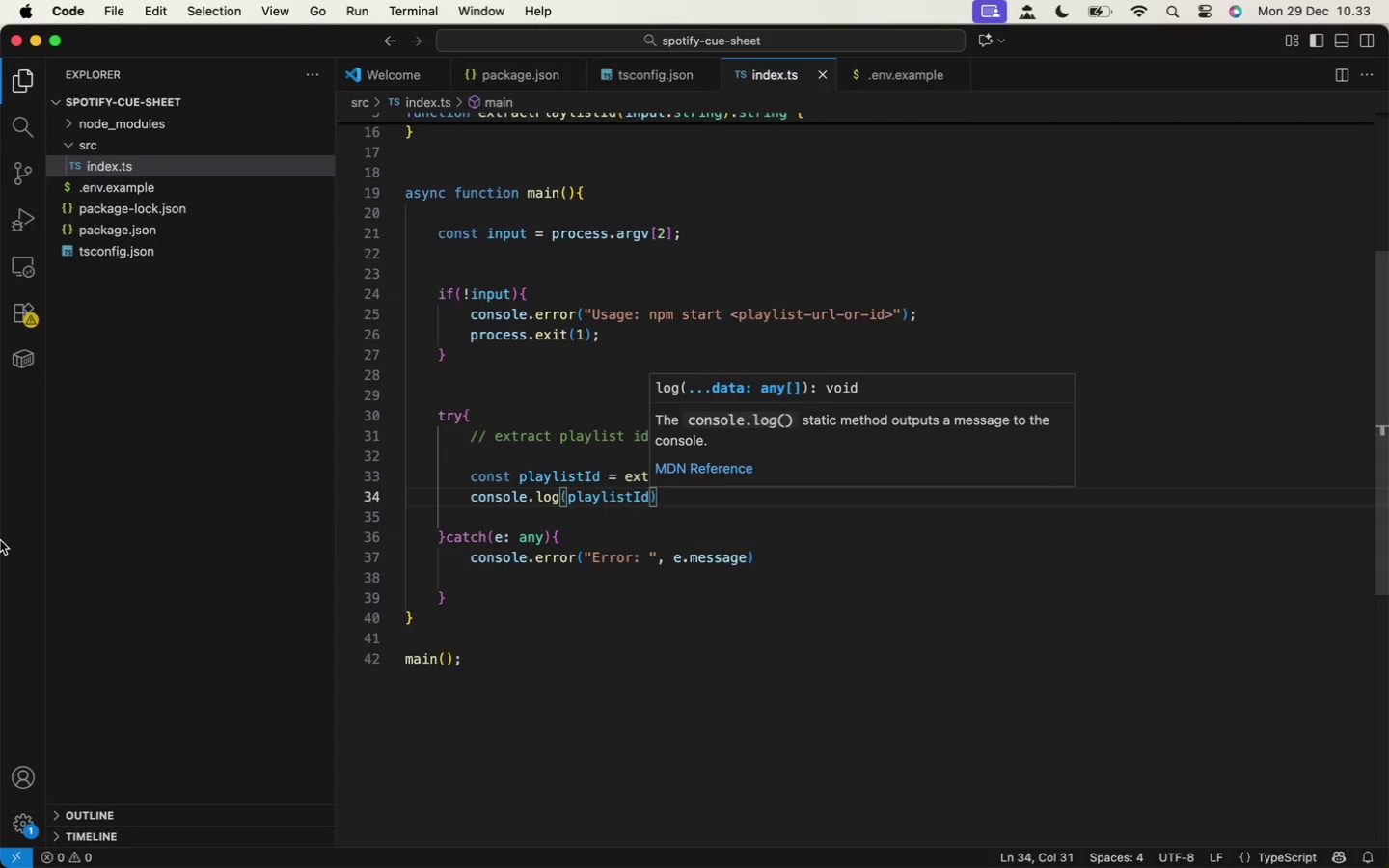 
key(Meta+S)
 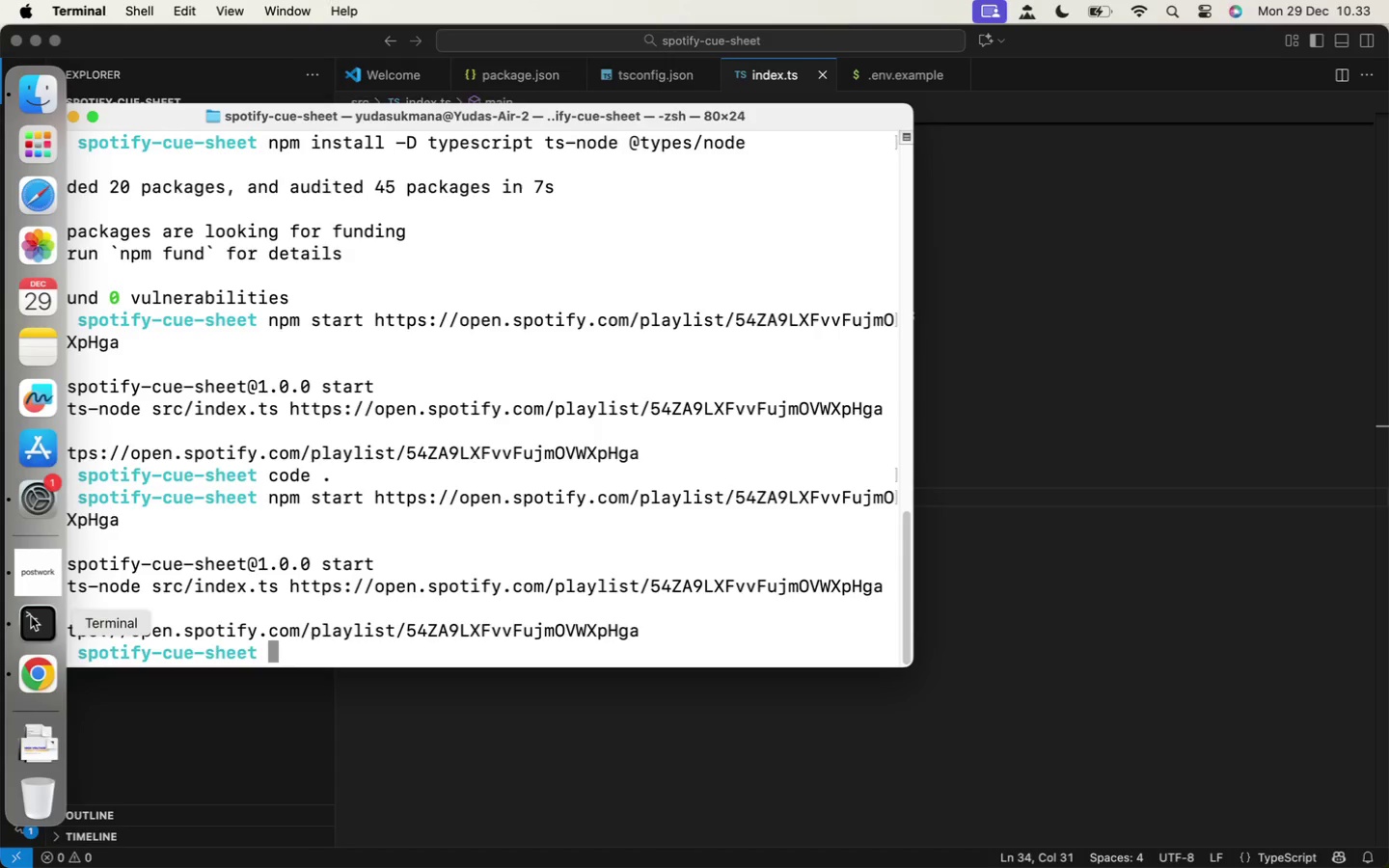 
left_click([32, 617])
 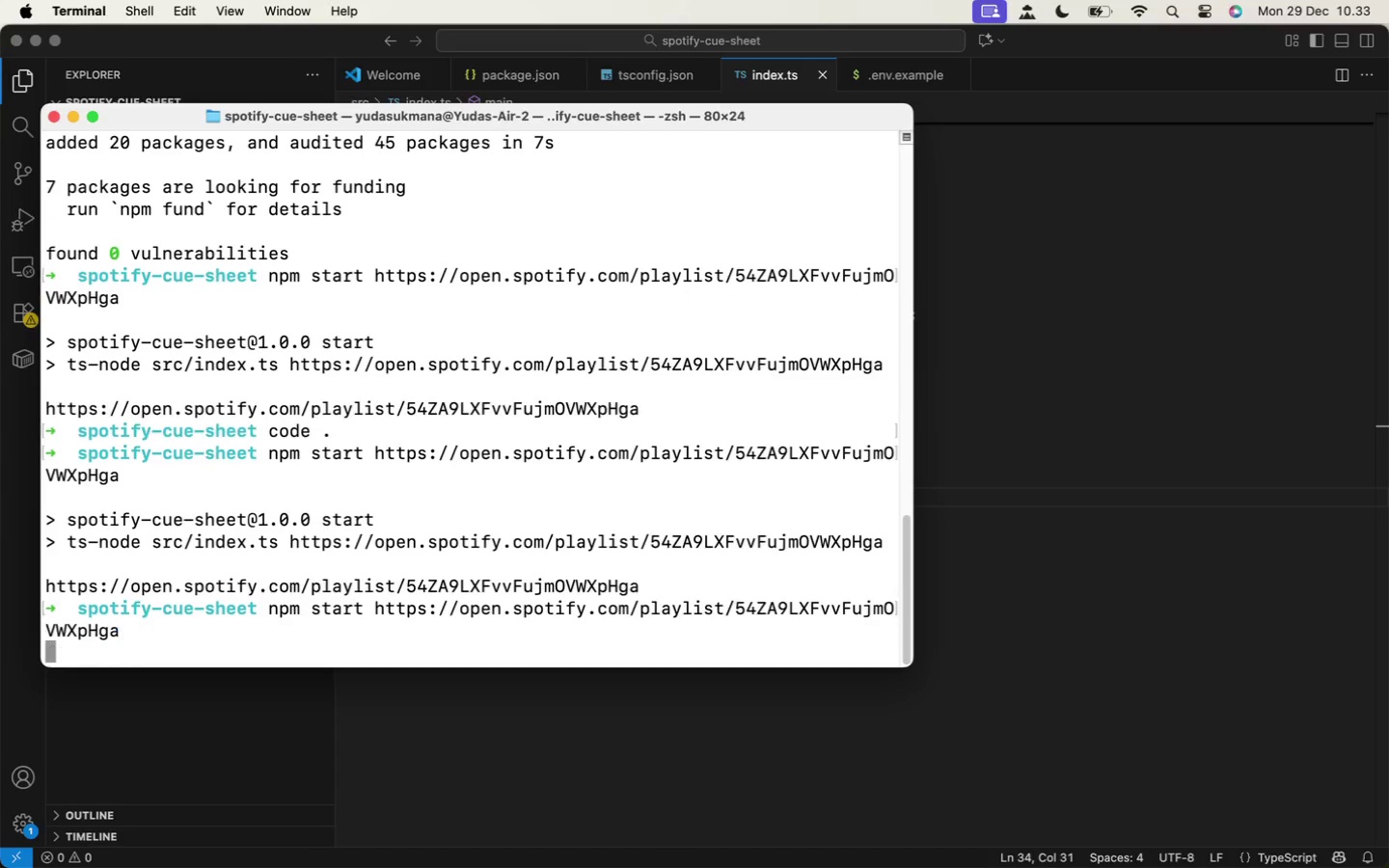 
key(ArrowUp)
 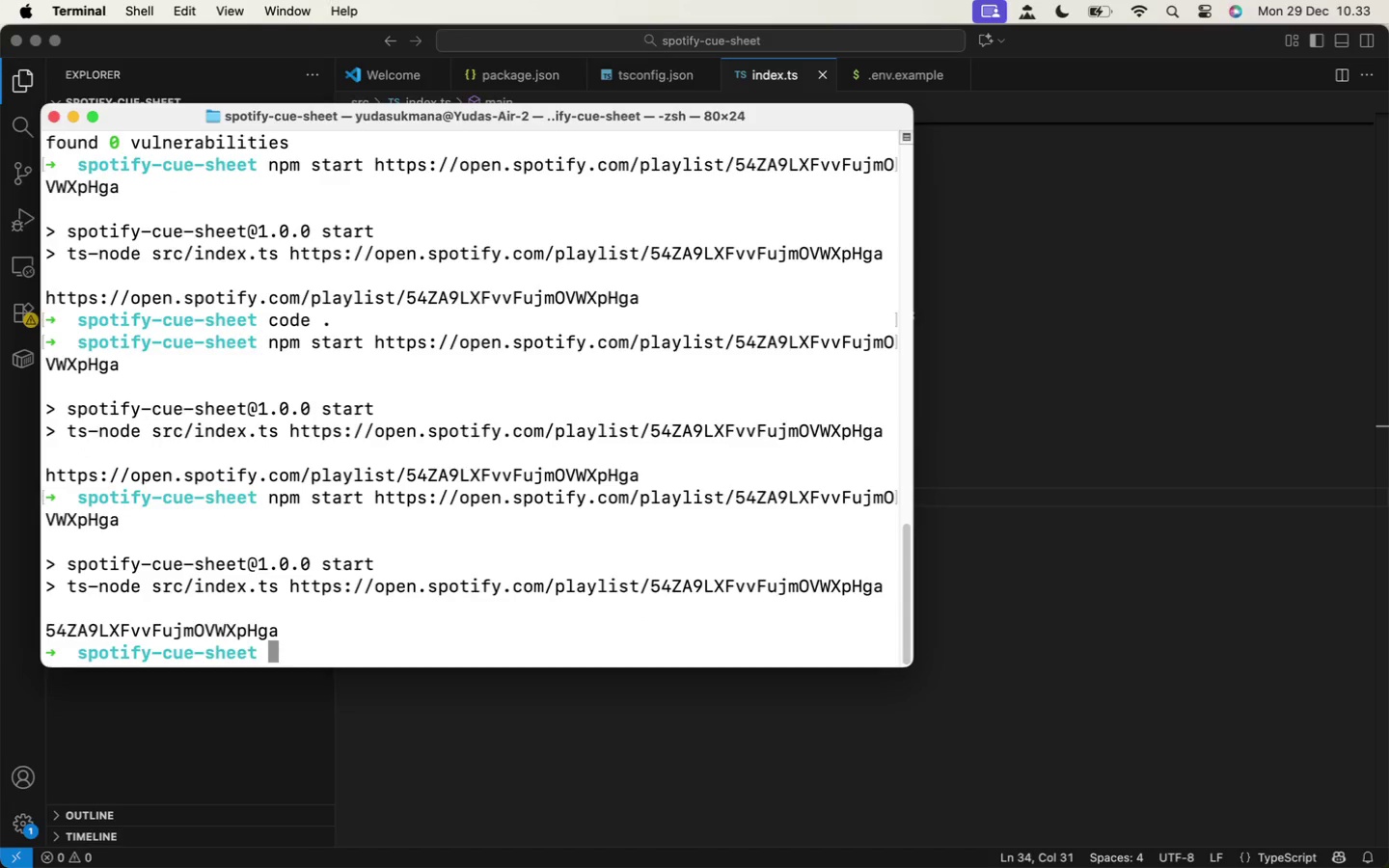 
key(Enter)
 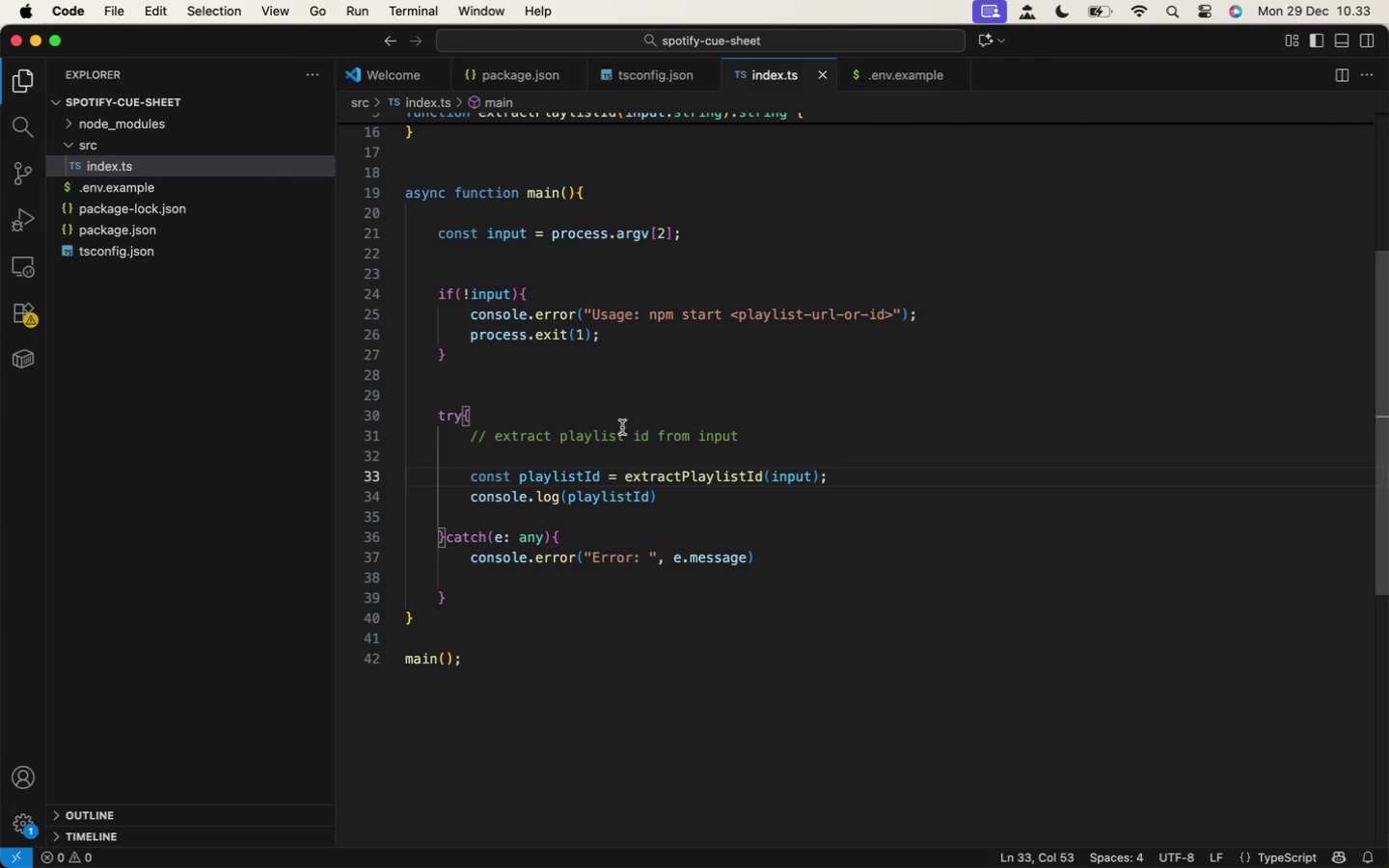 
wait(18.82)
 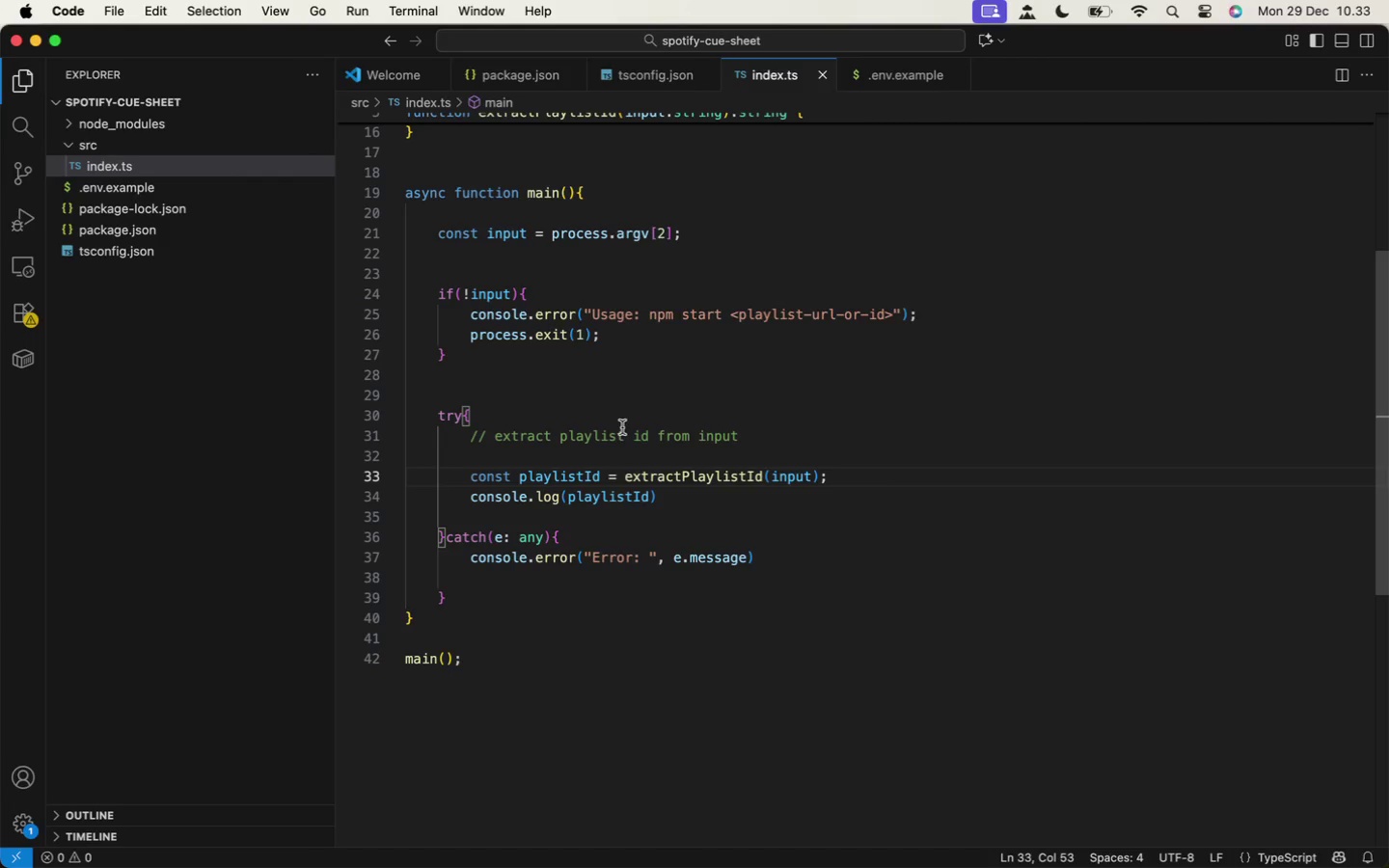 
key(ArrowDown)
 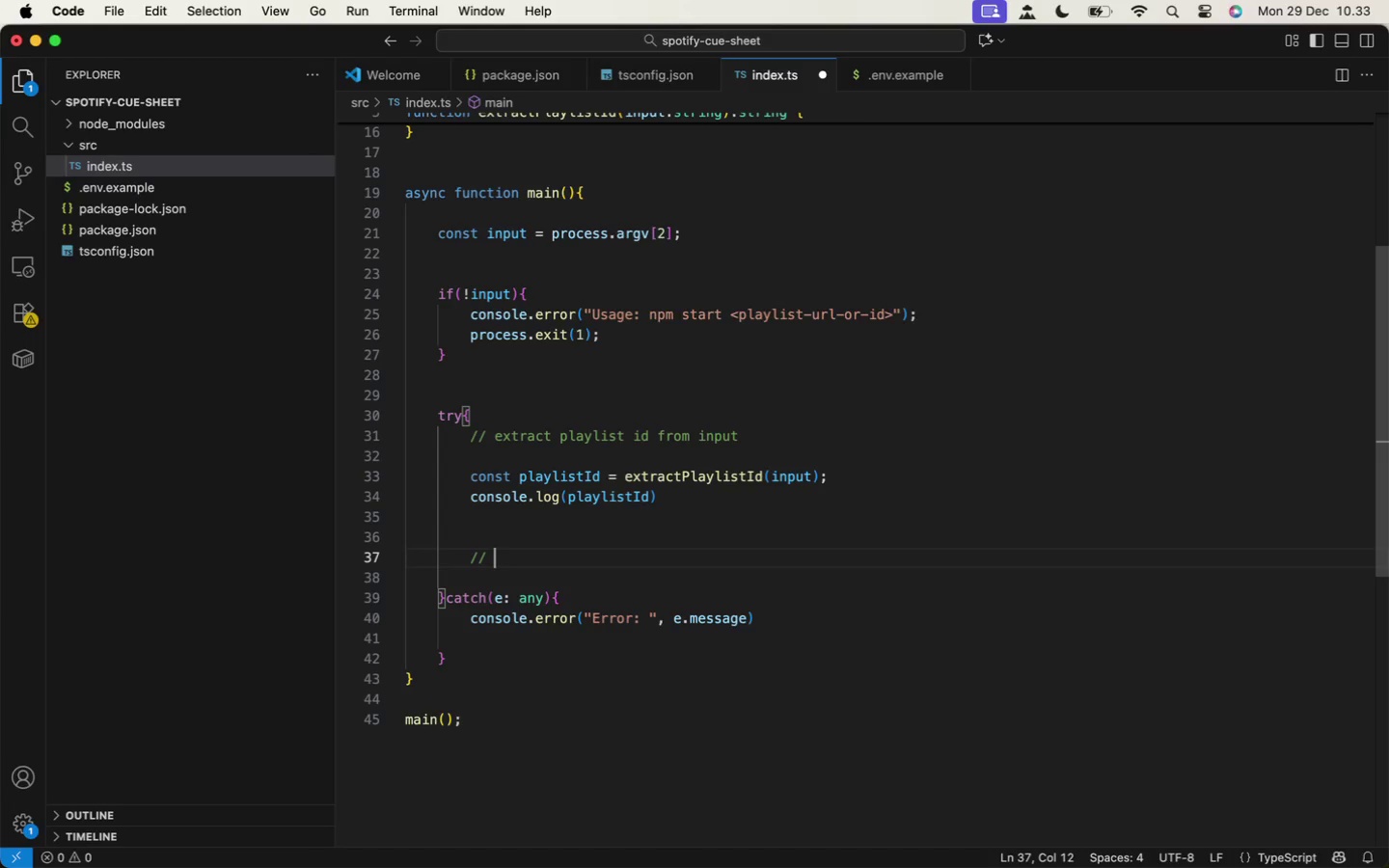 
key(Enter)
 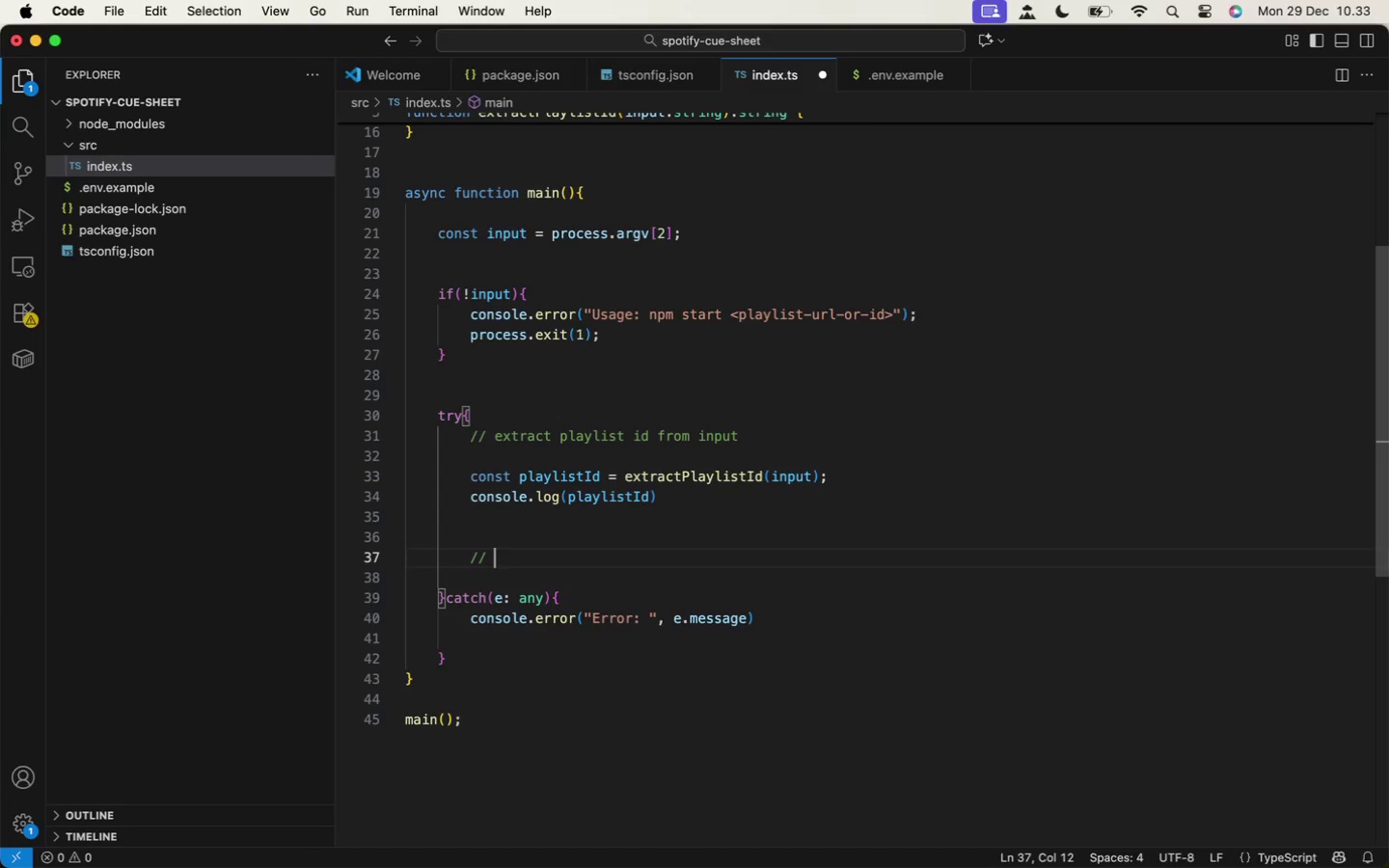 
key(Enter)
 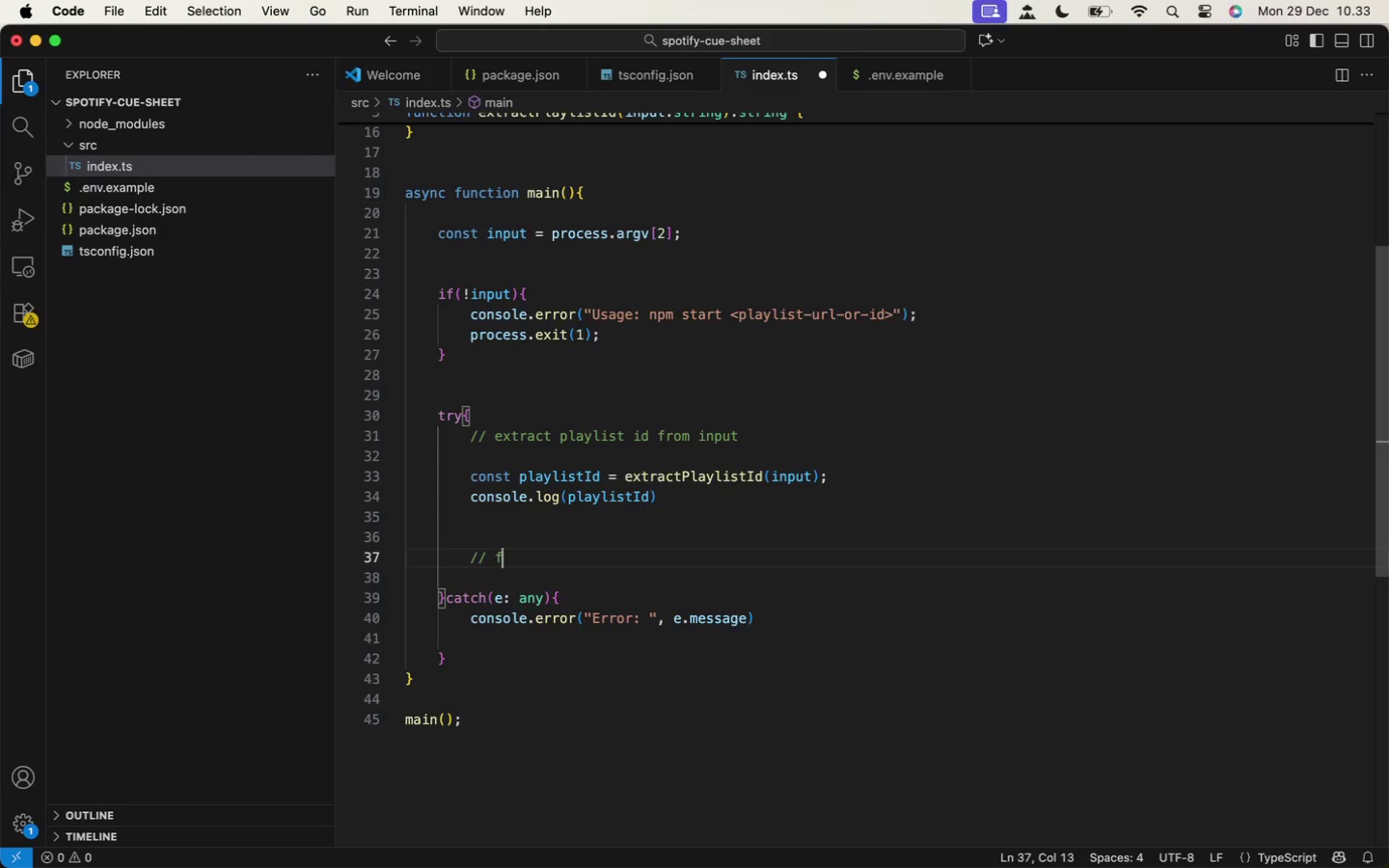 
key(Enter)
 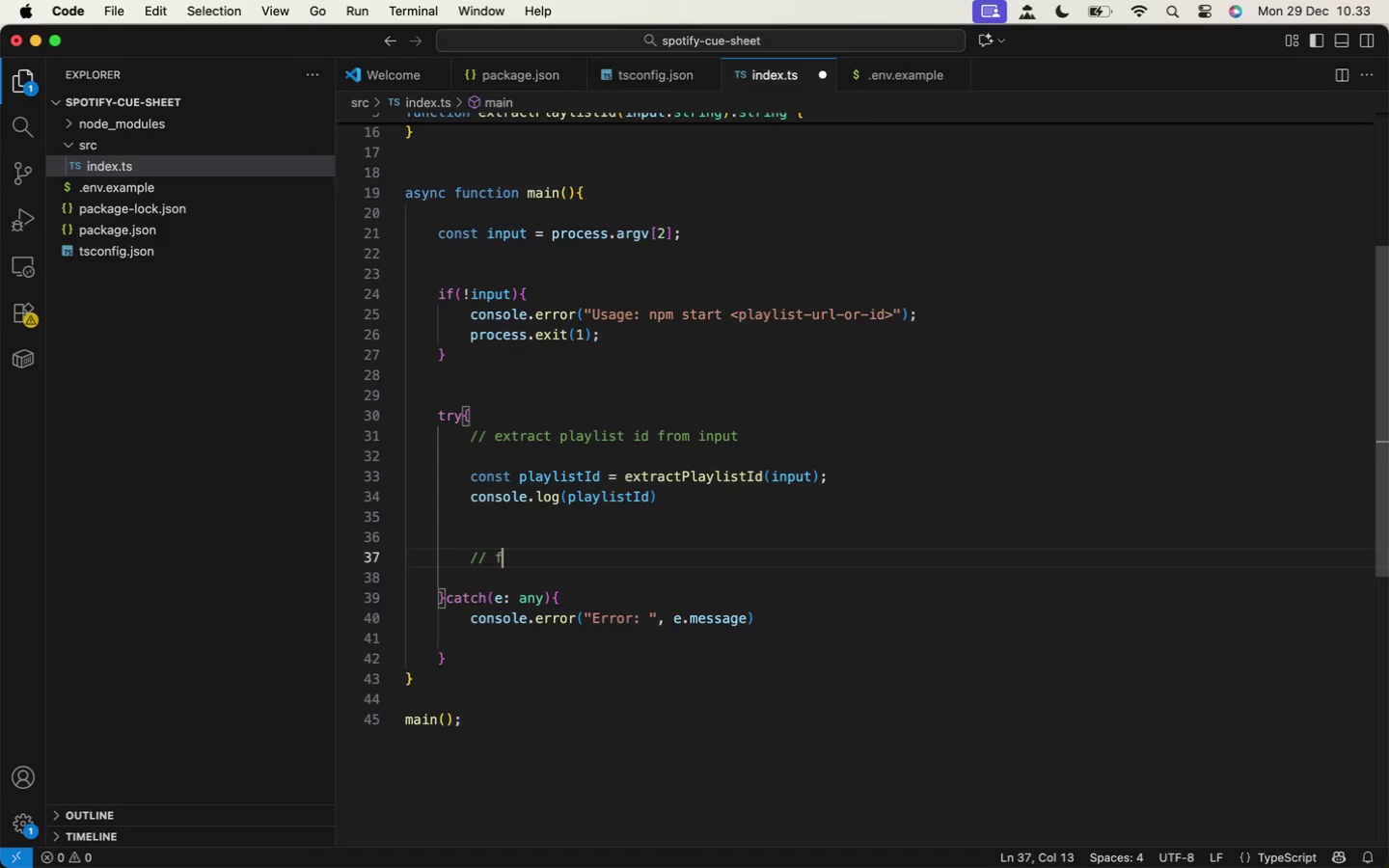 
type(// fetch playlit tracks)
 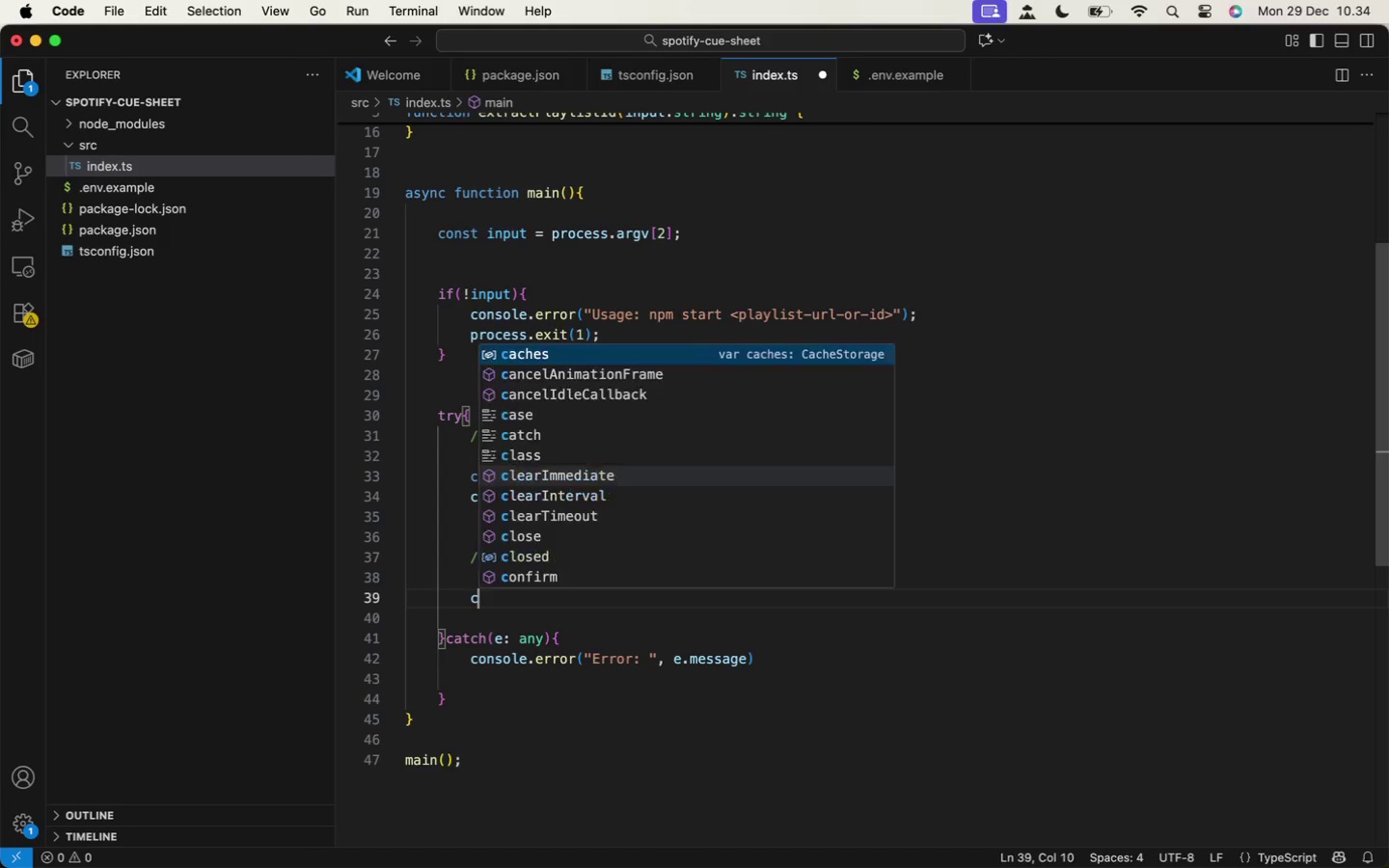 
key(Enter)
 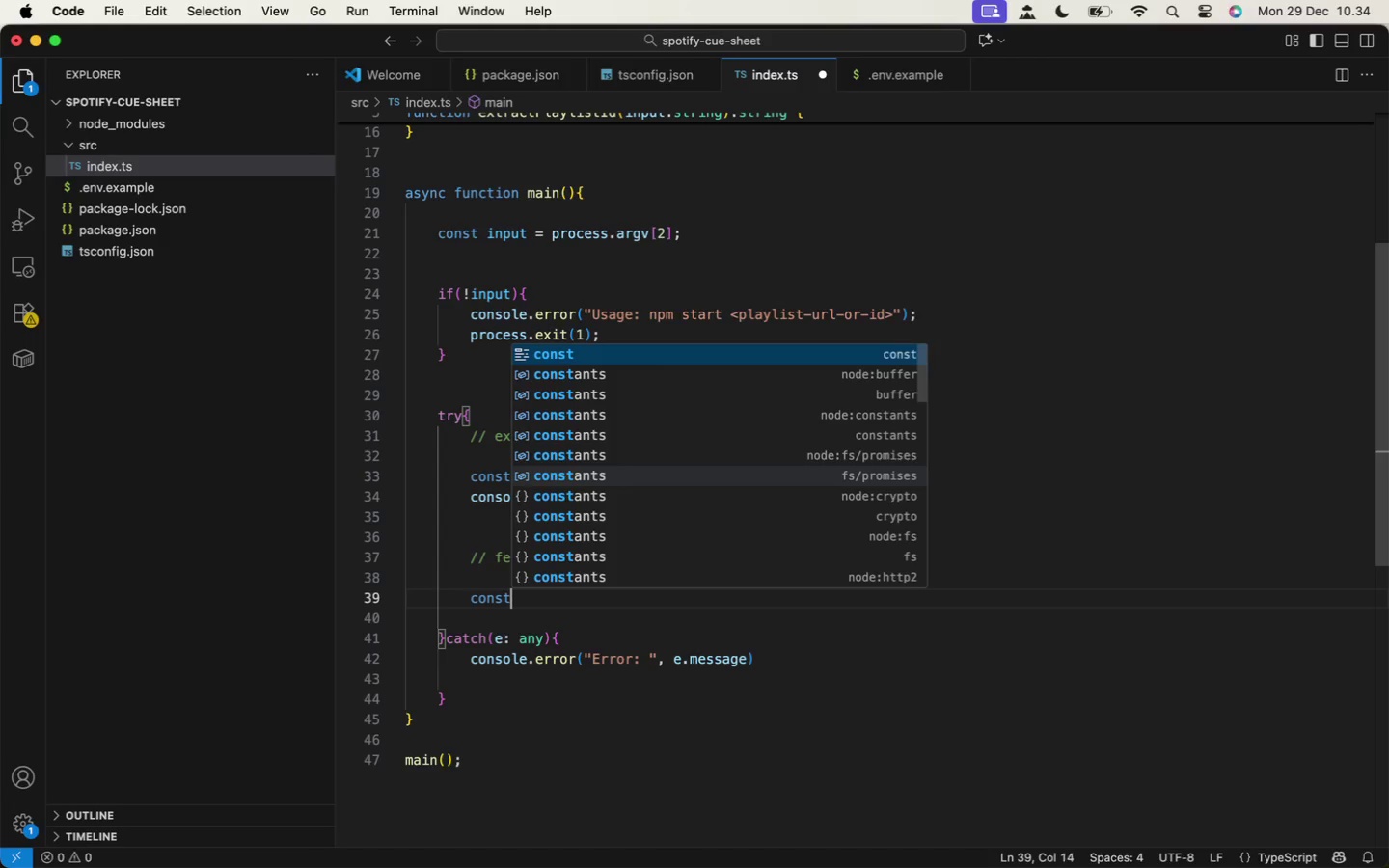 
key(Enter)
 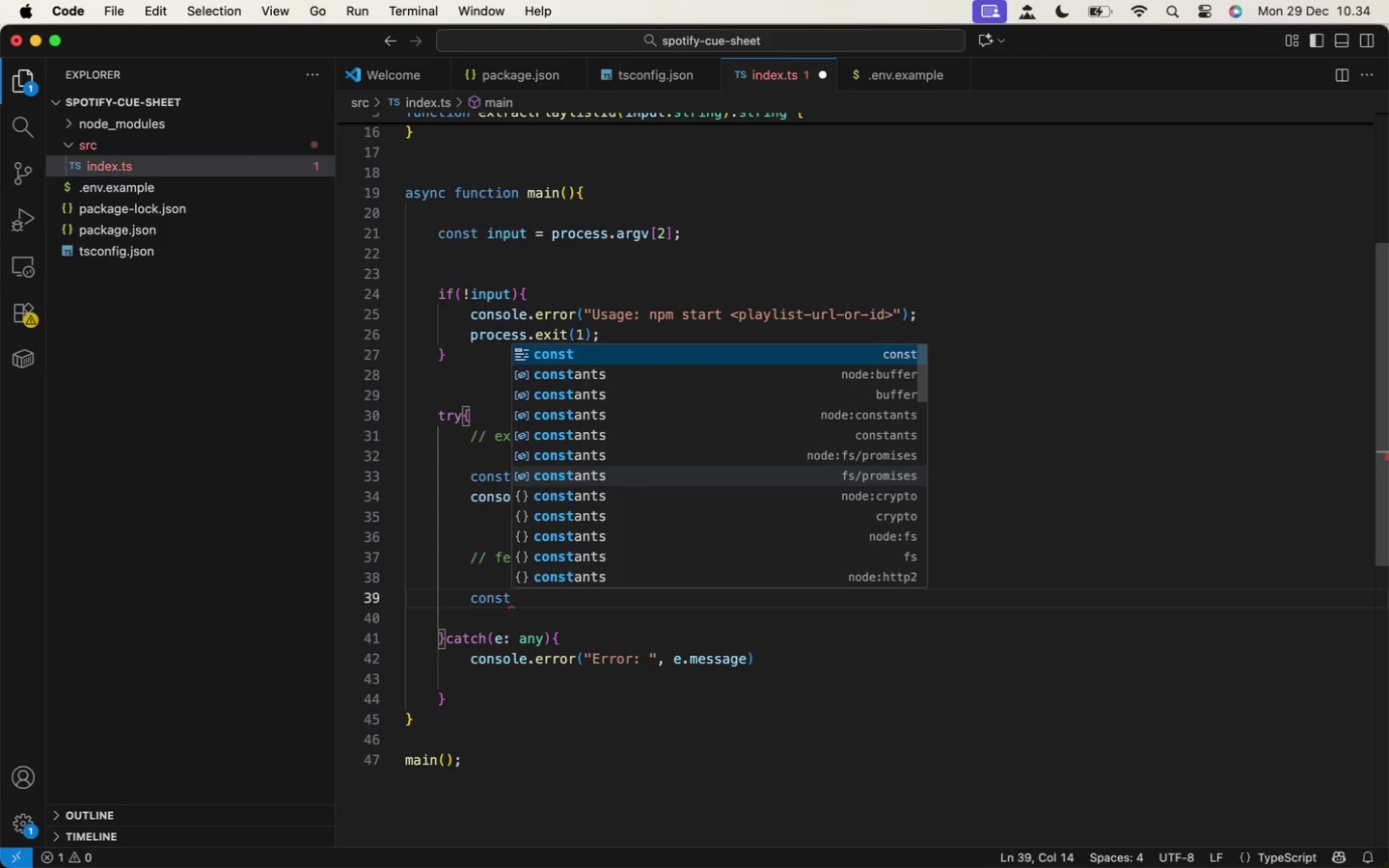 
type(const tracks =)
 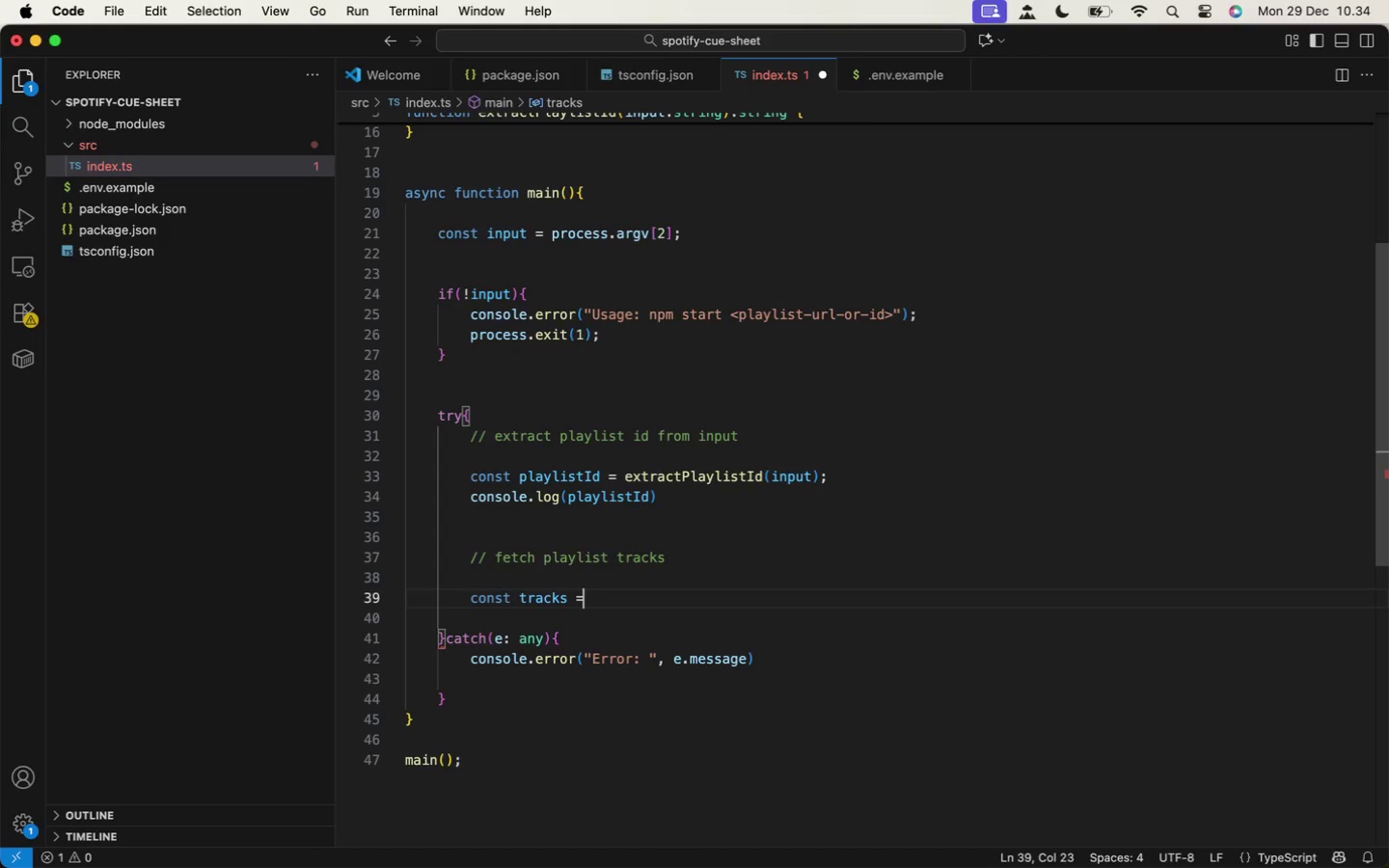 
wait(22.02)
 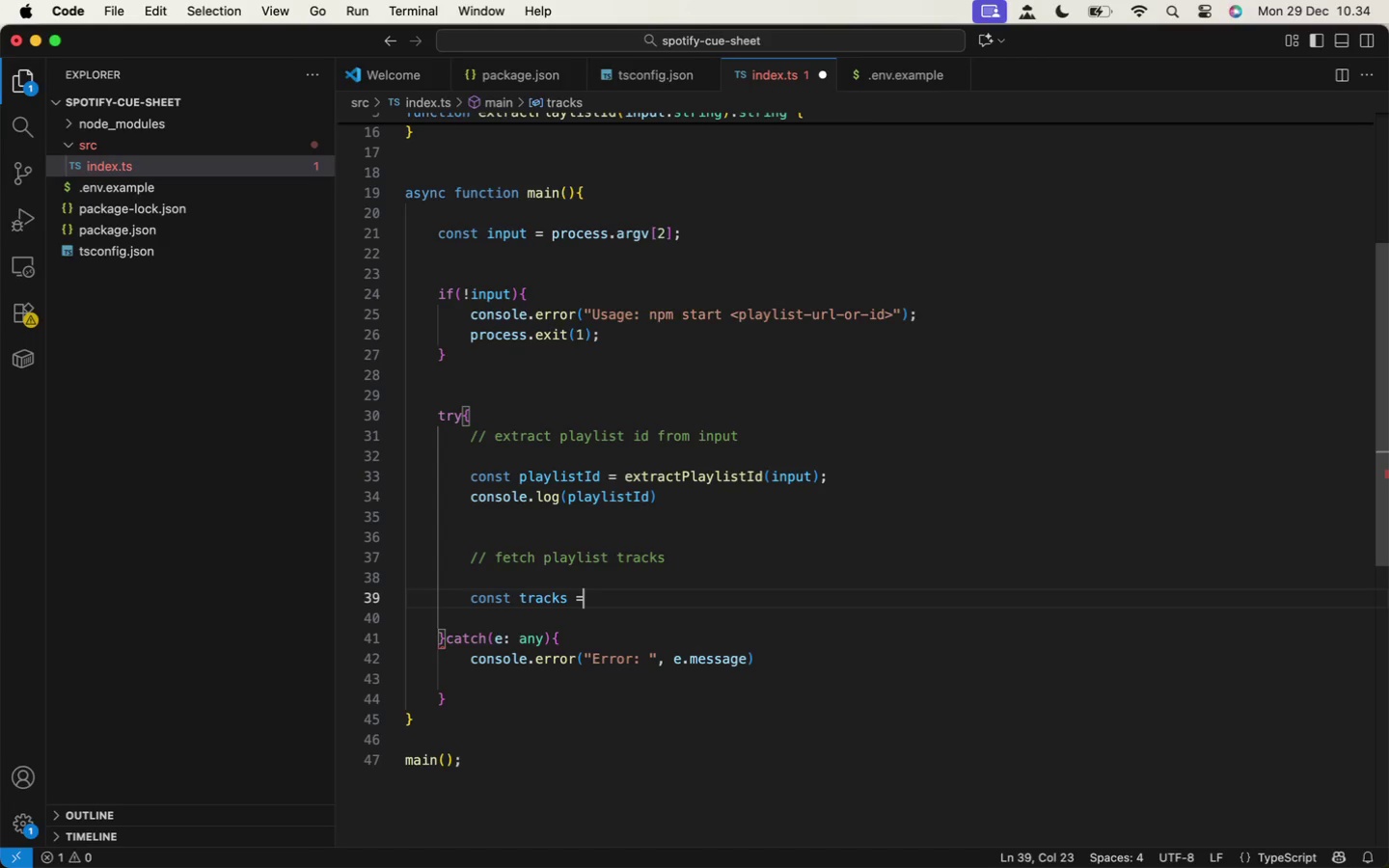 
left_click([247, 105])
 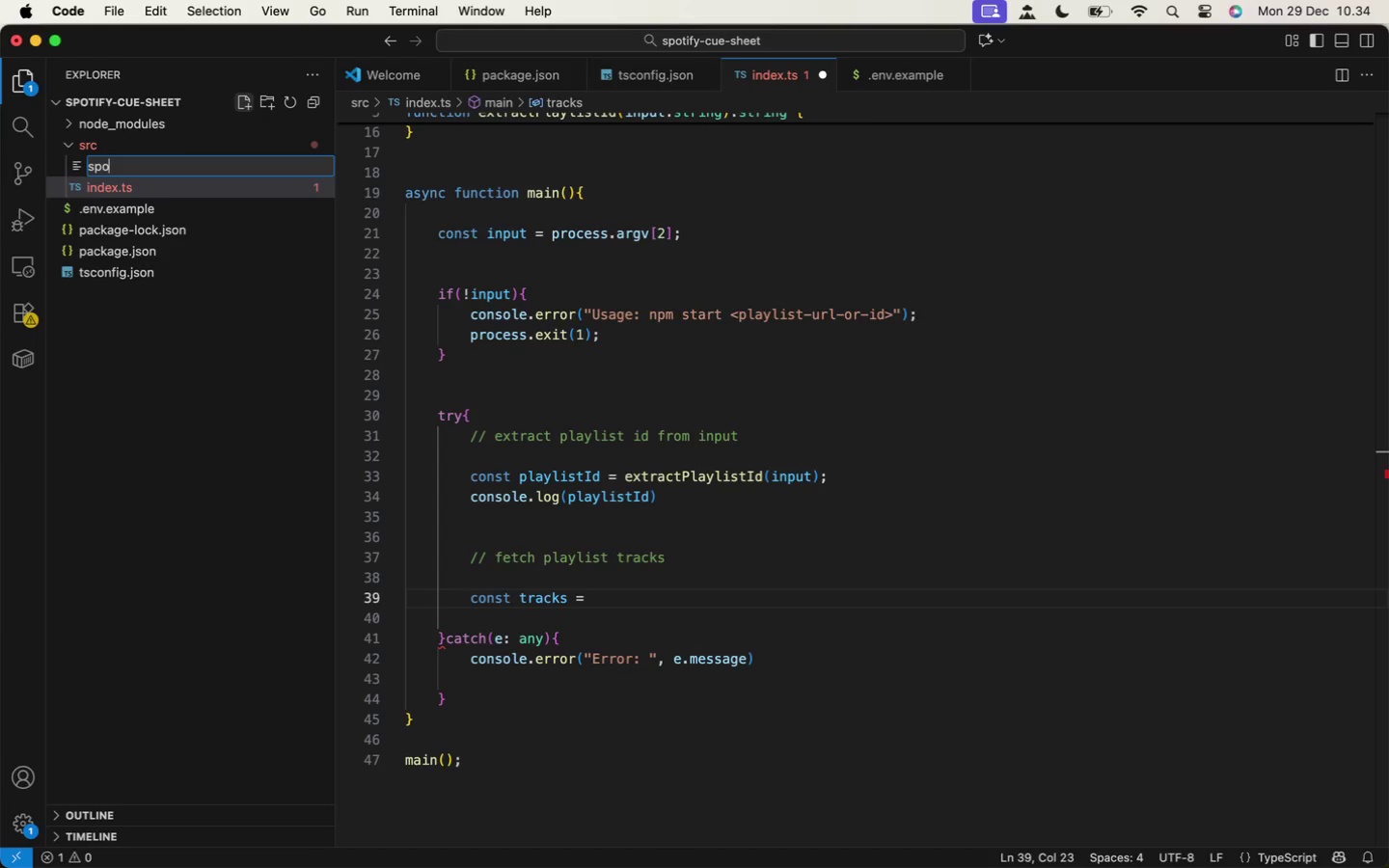 
type(spotify.ts)
 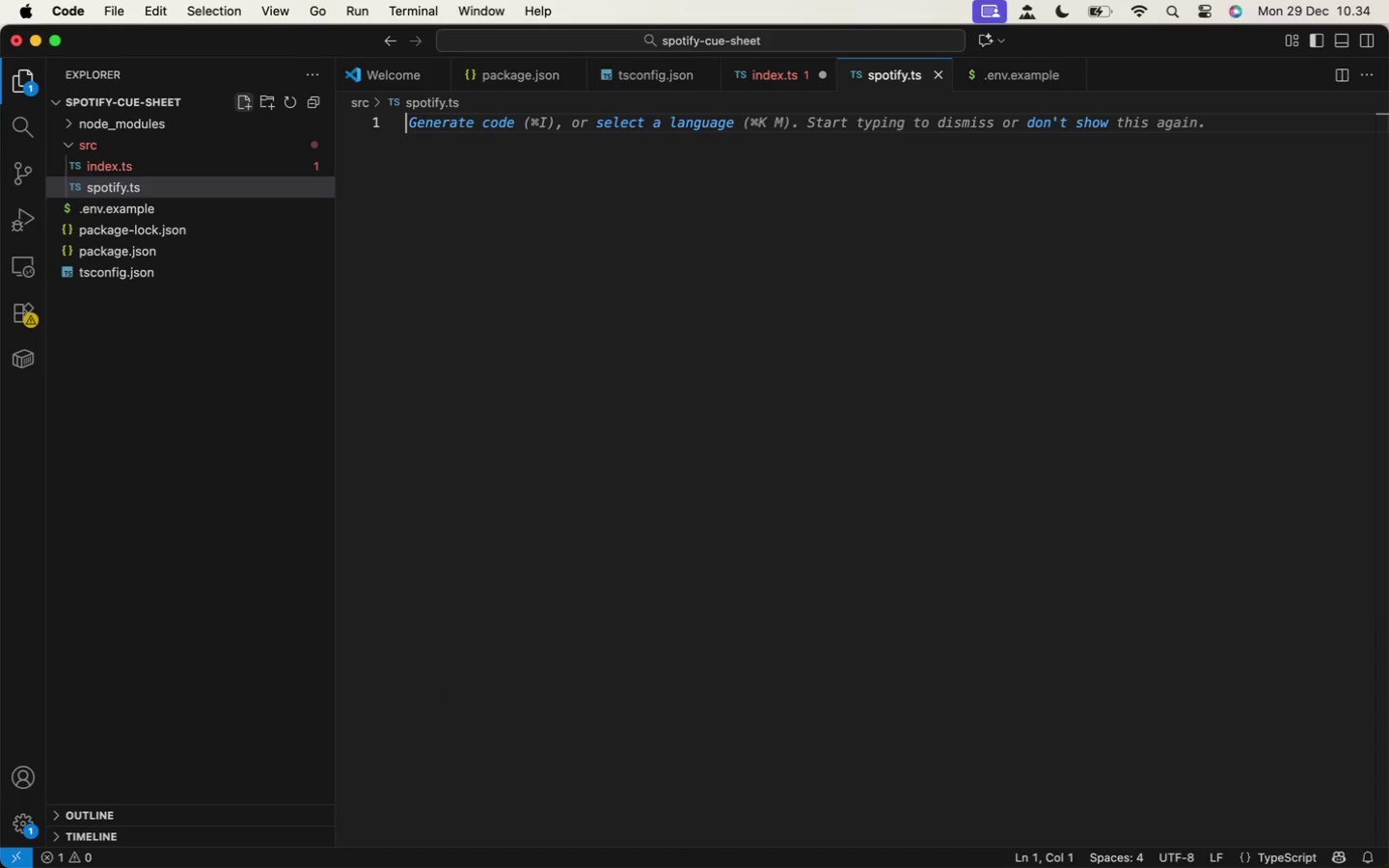 
key(Enter)
 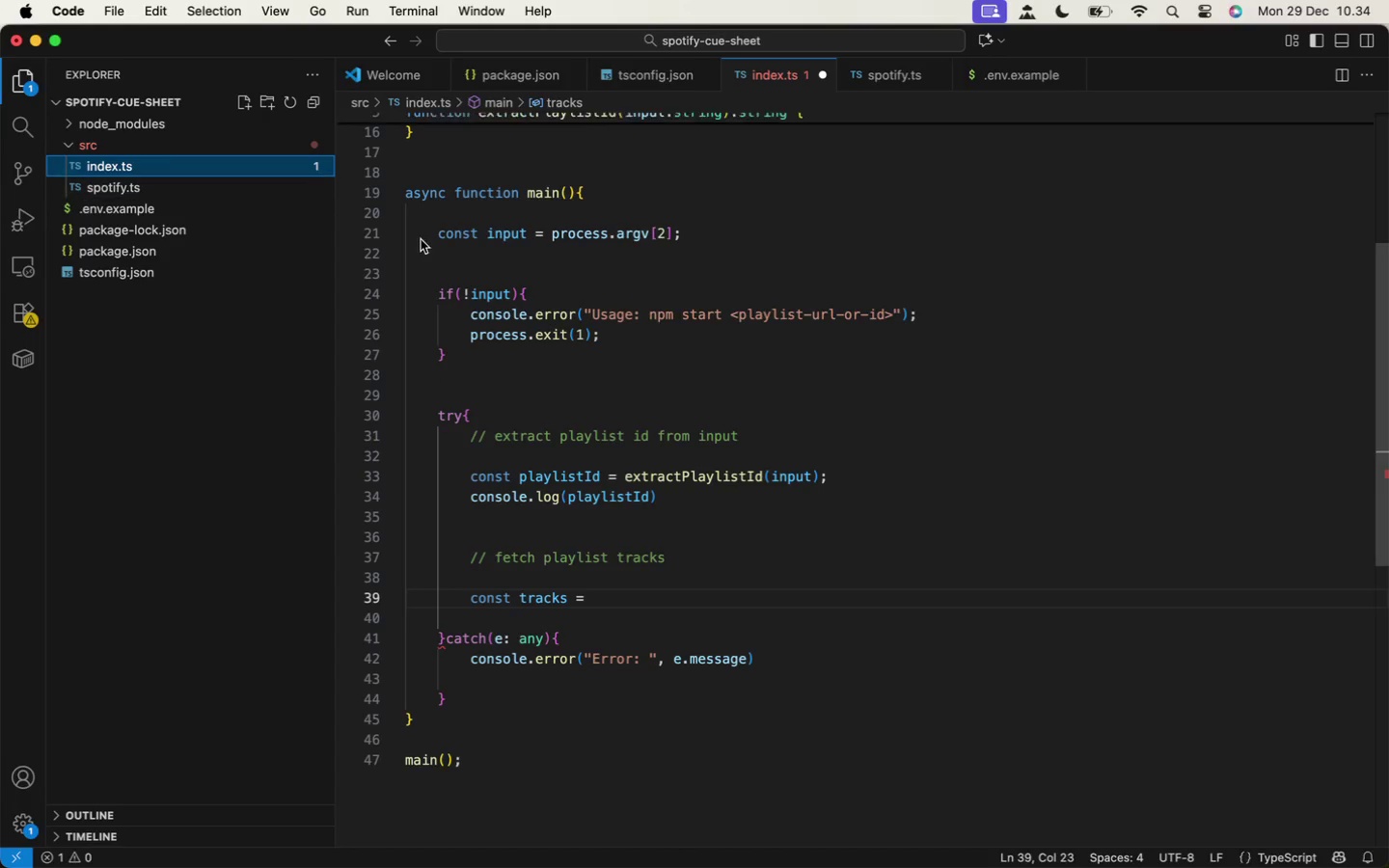 
left_click([184, 175])
 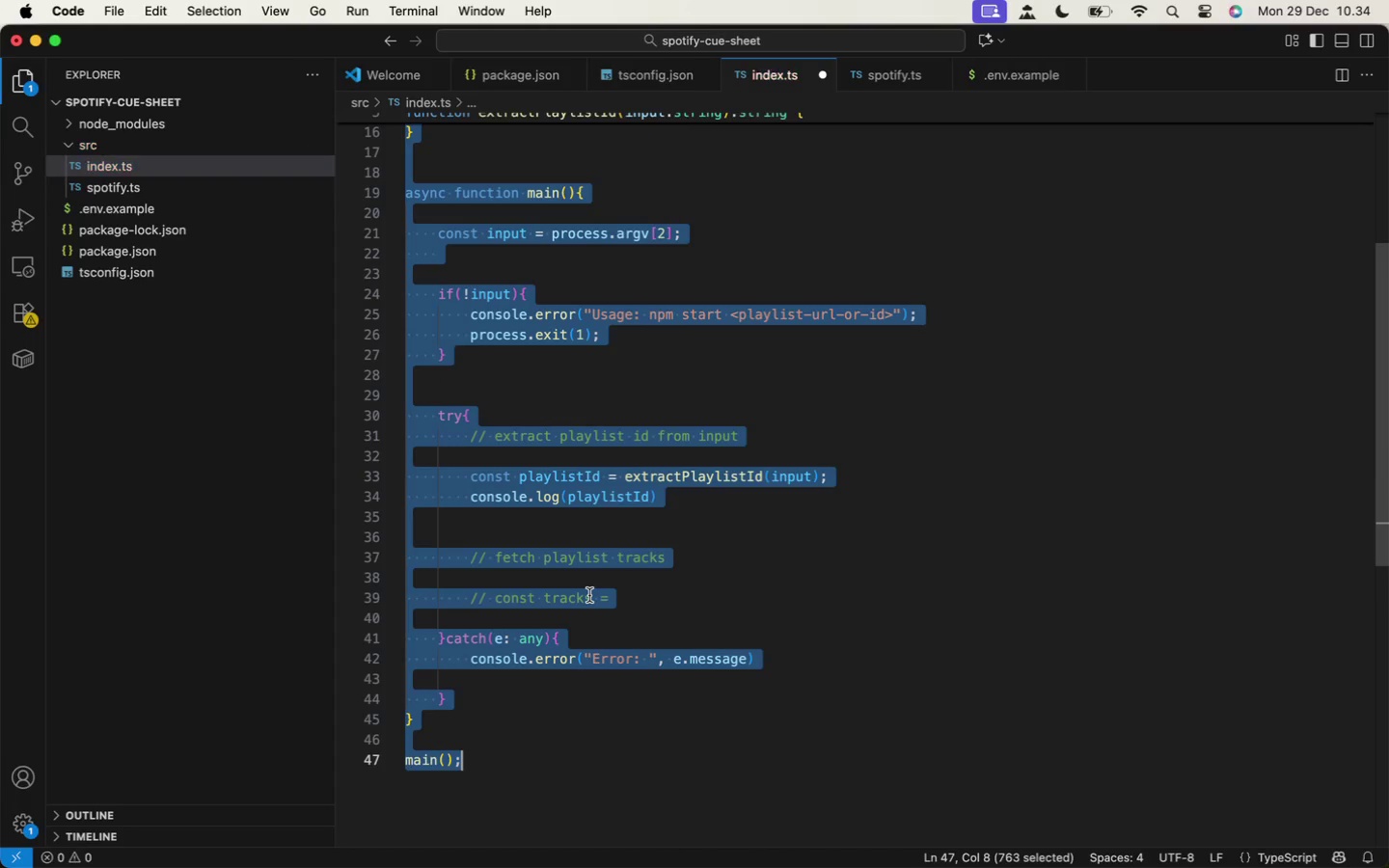 
key(Meta+Slash)
 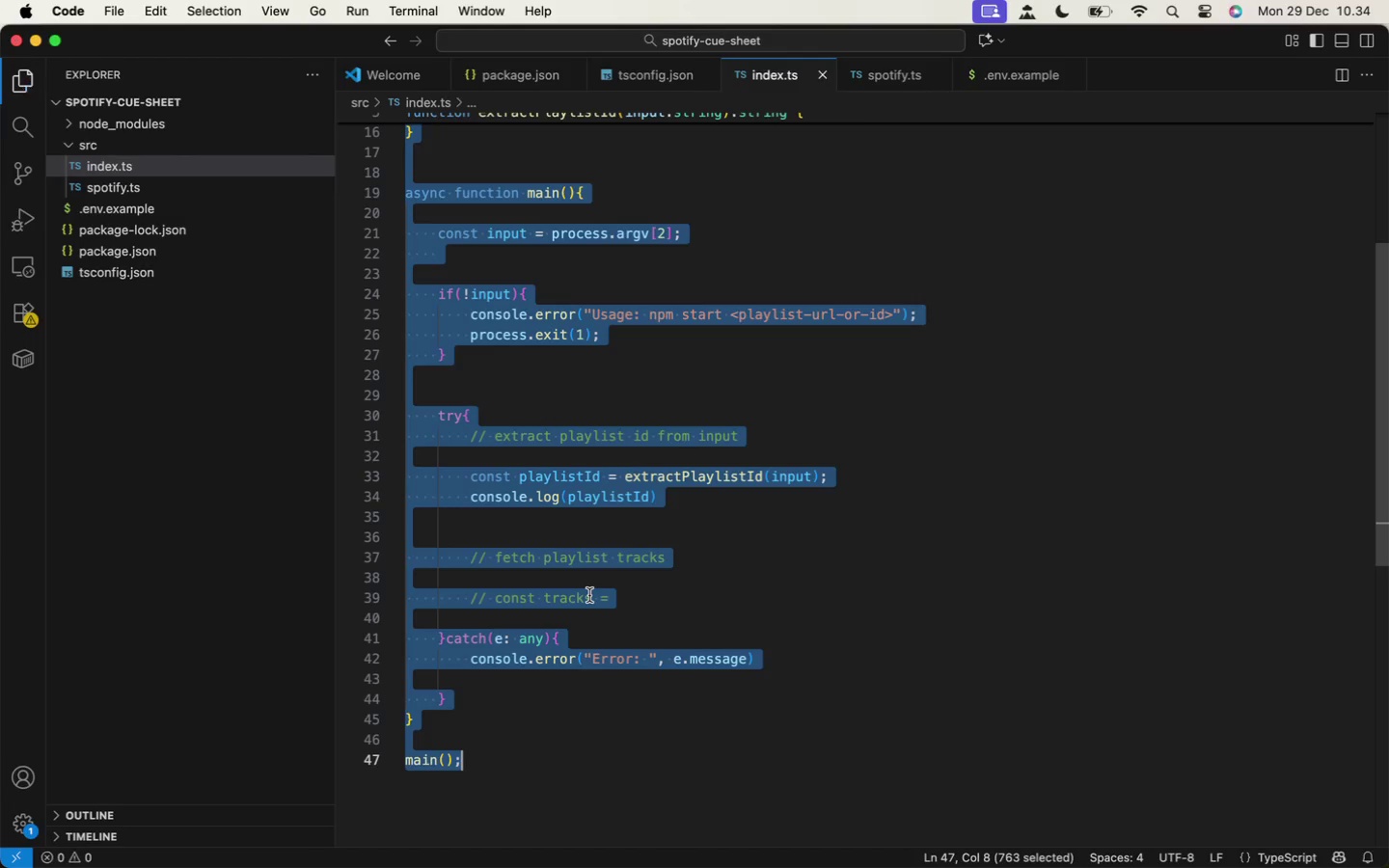 
key(Meta+A)
 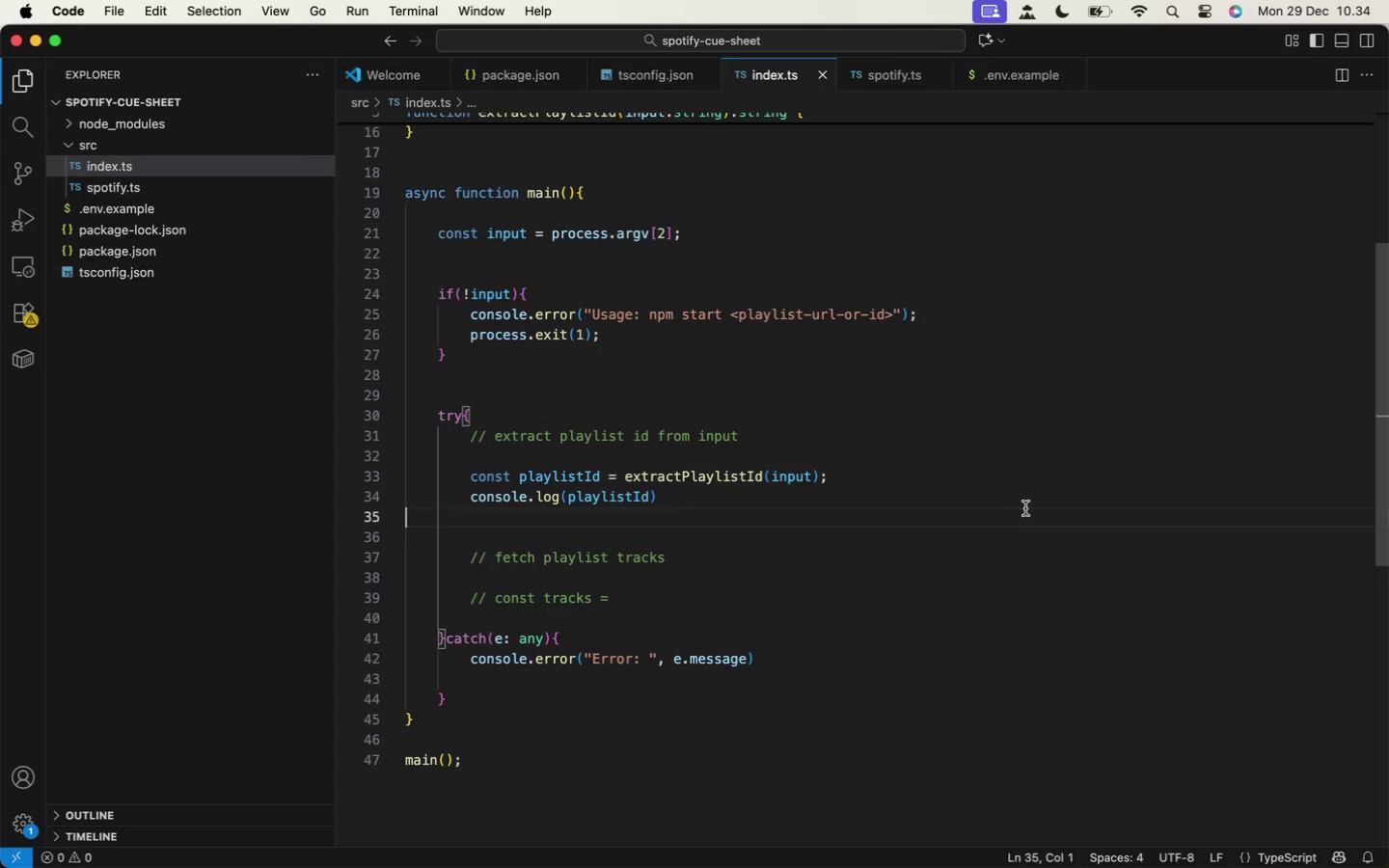 
key(Meta+S)
 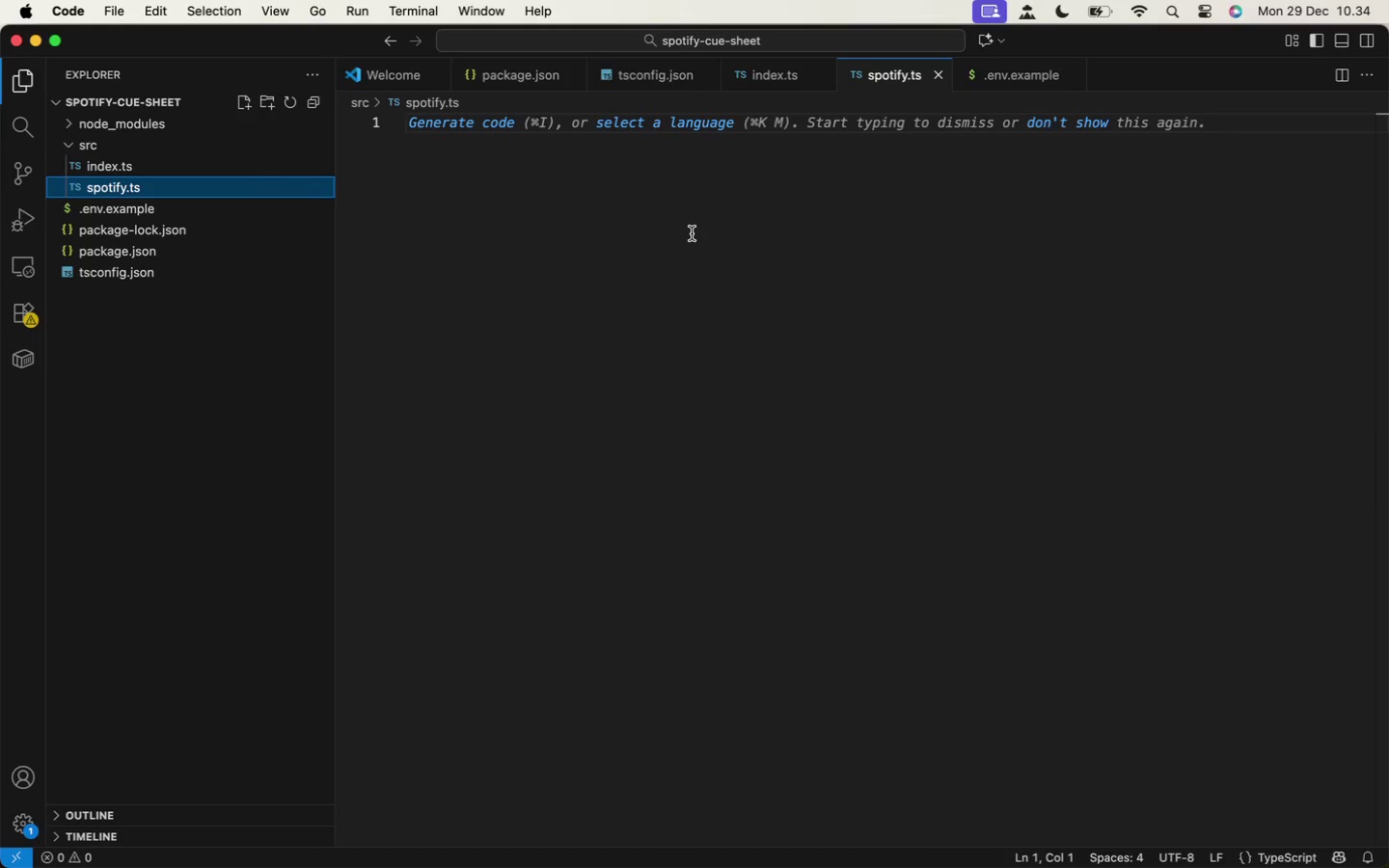 
left_click([117, 189])
 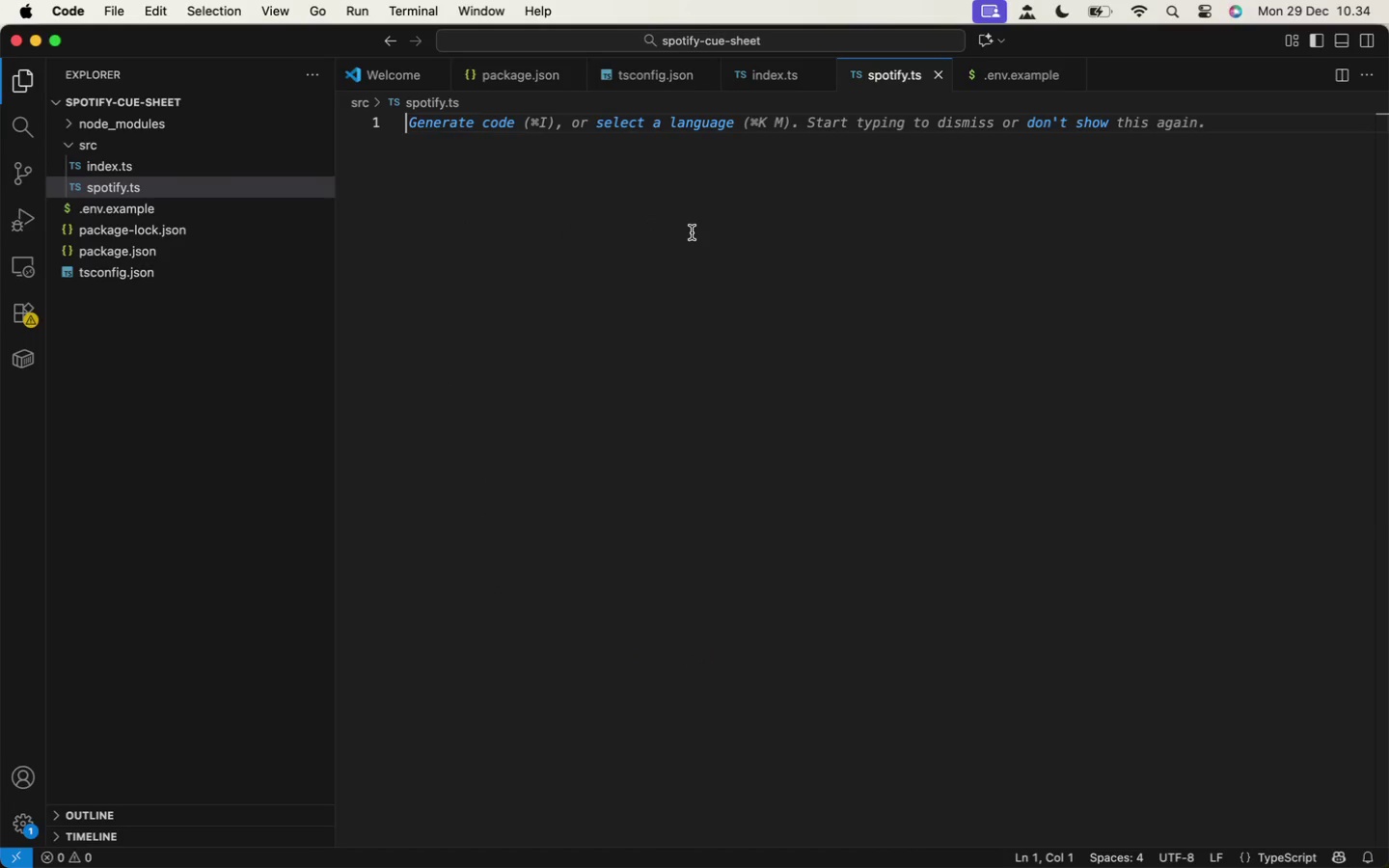 
left_click([692, 233])
 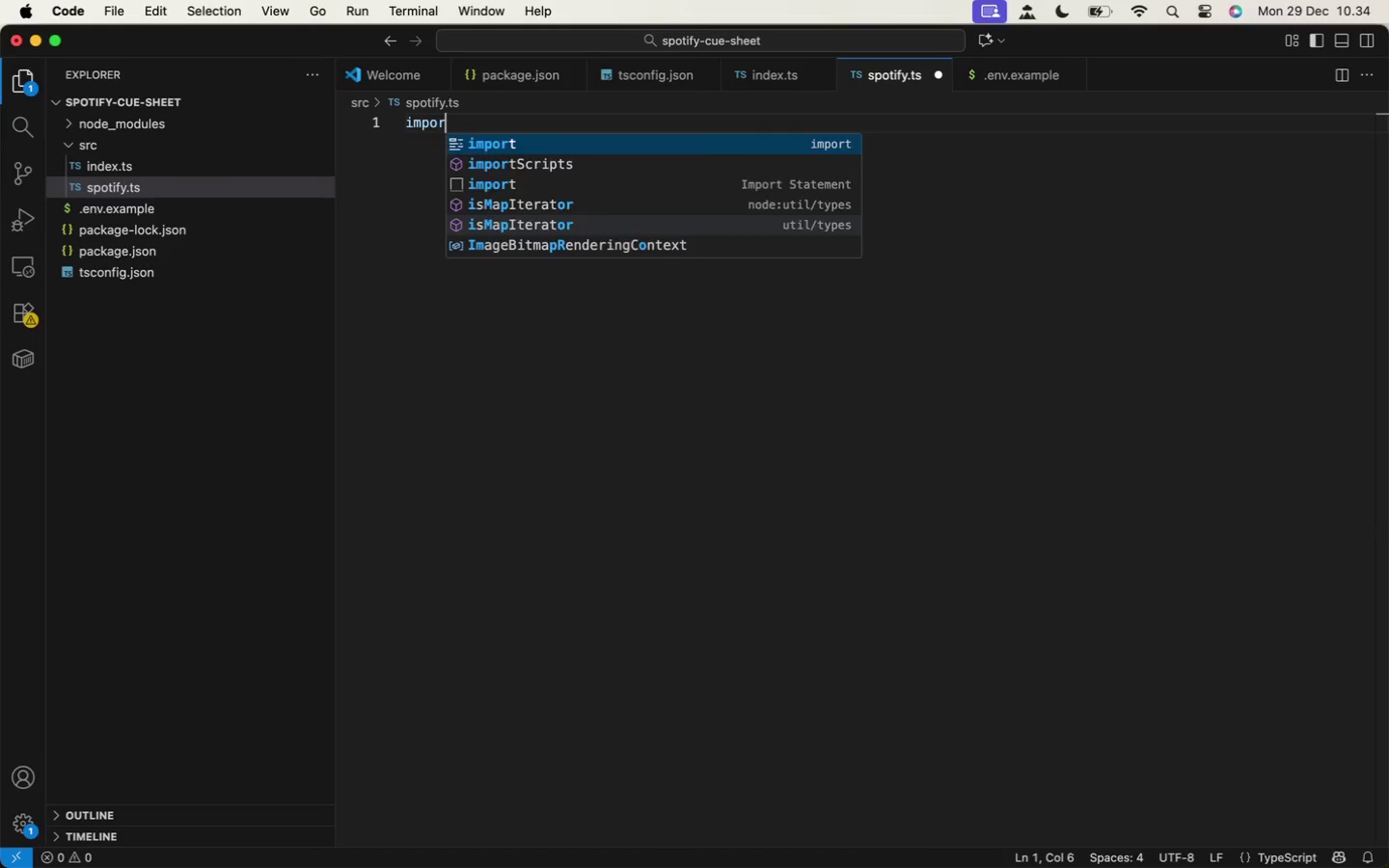 
type(import axios from ')
key(Backspace)
type("ax)
 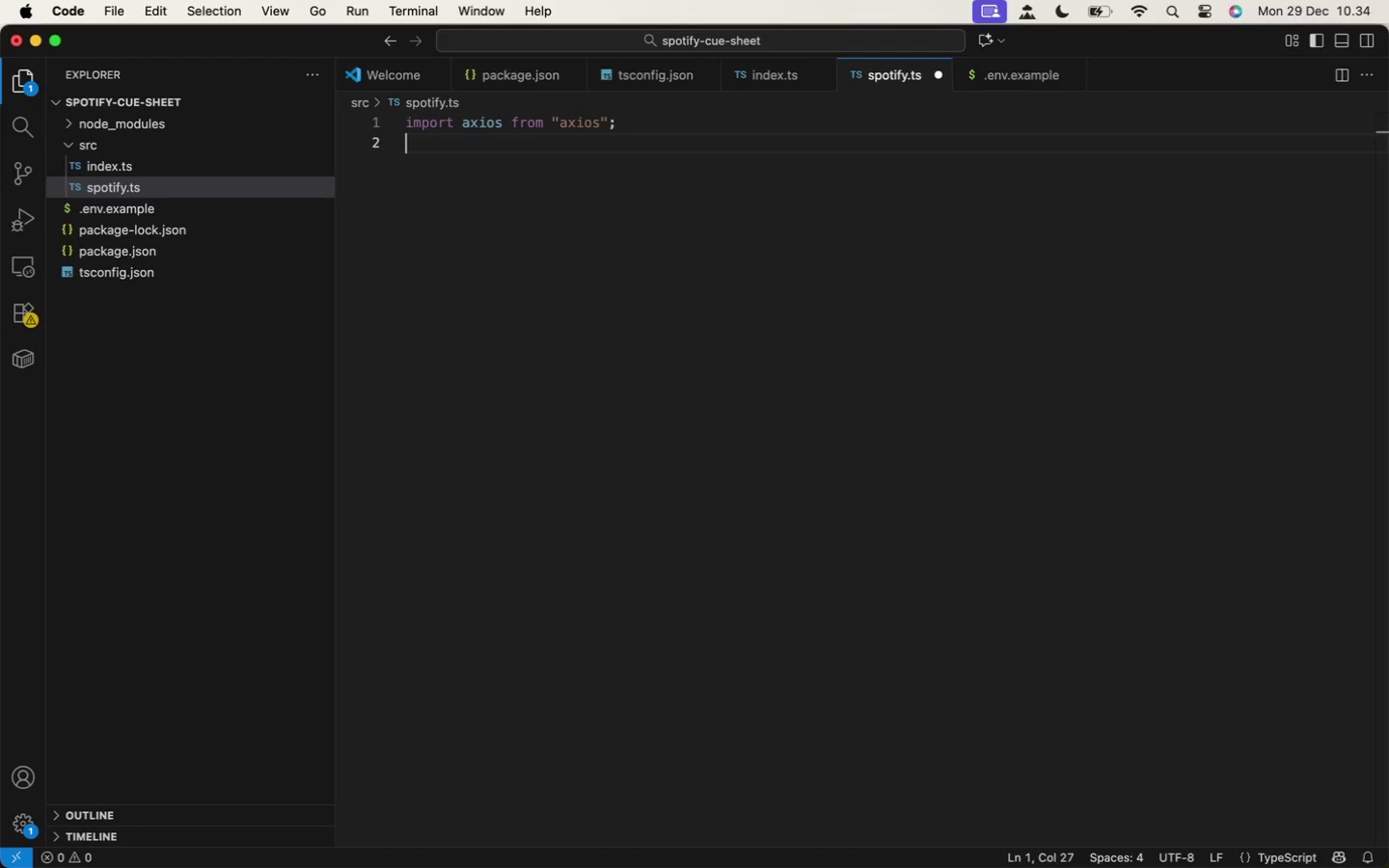 
key(Enter)
 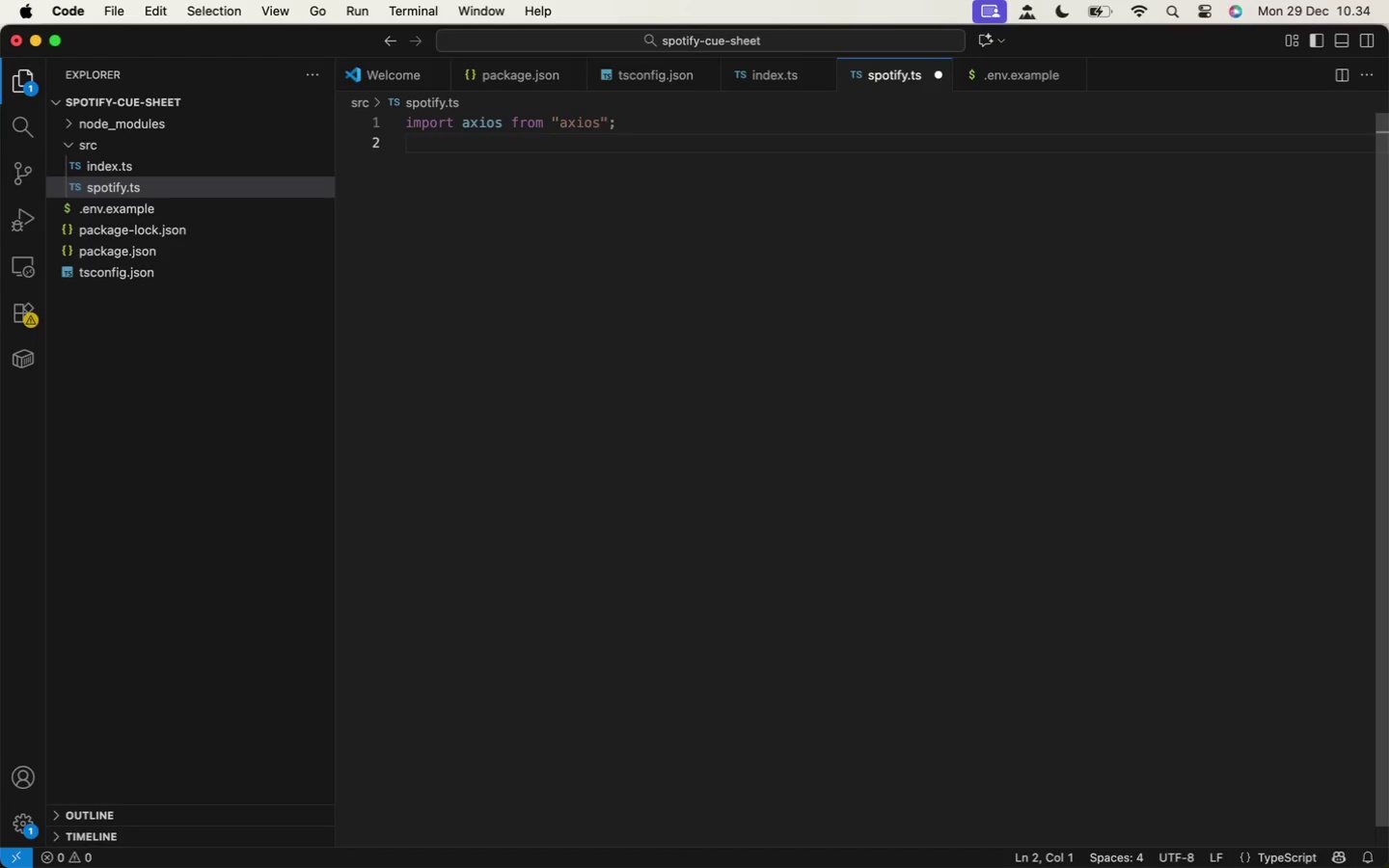 
key(ArrowRight)
 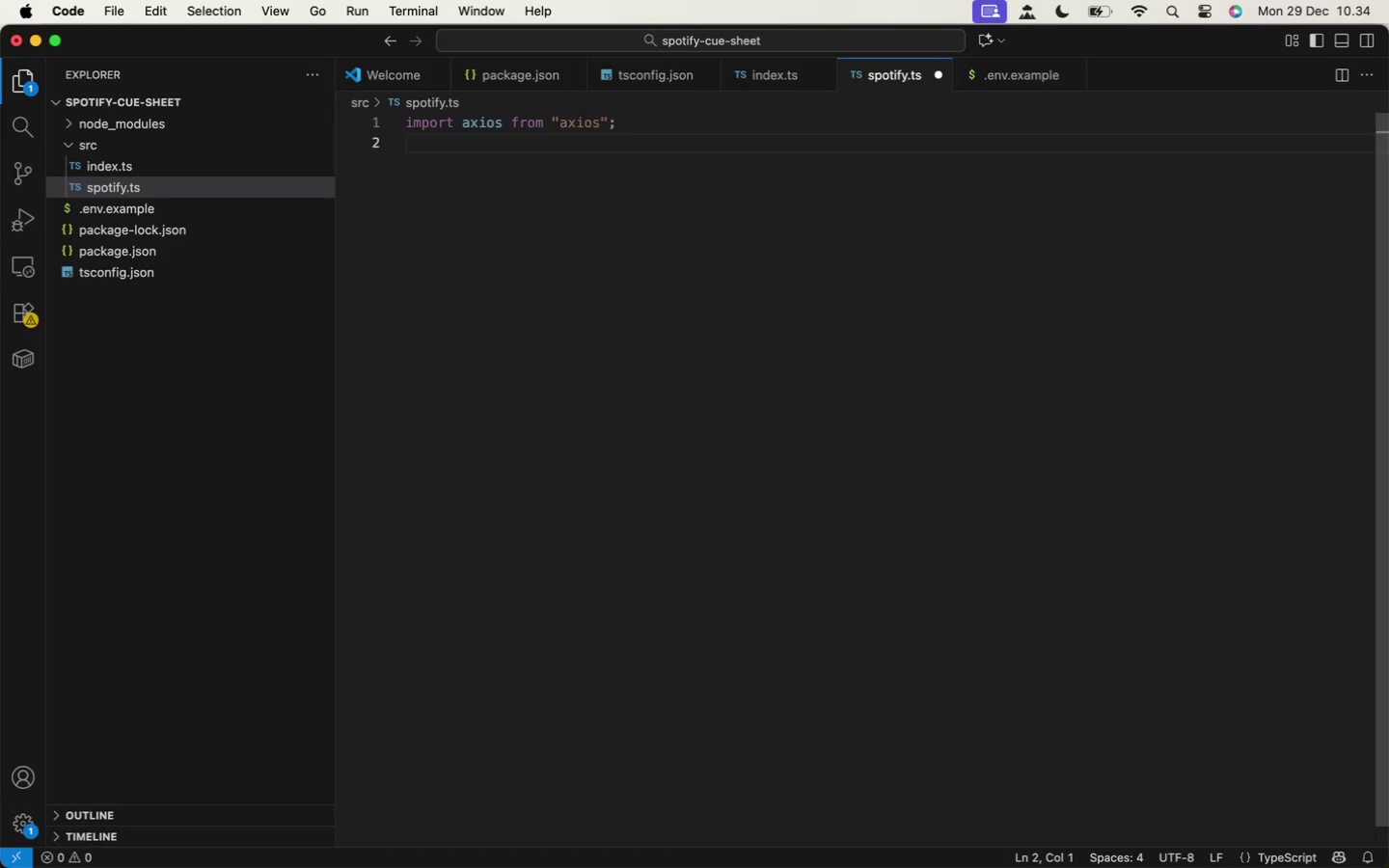 
key(Semicolon)
 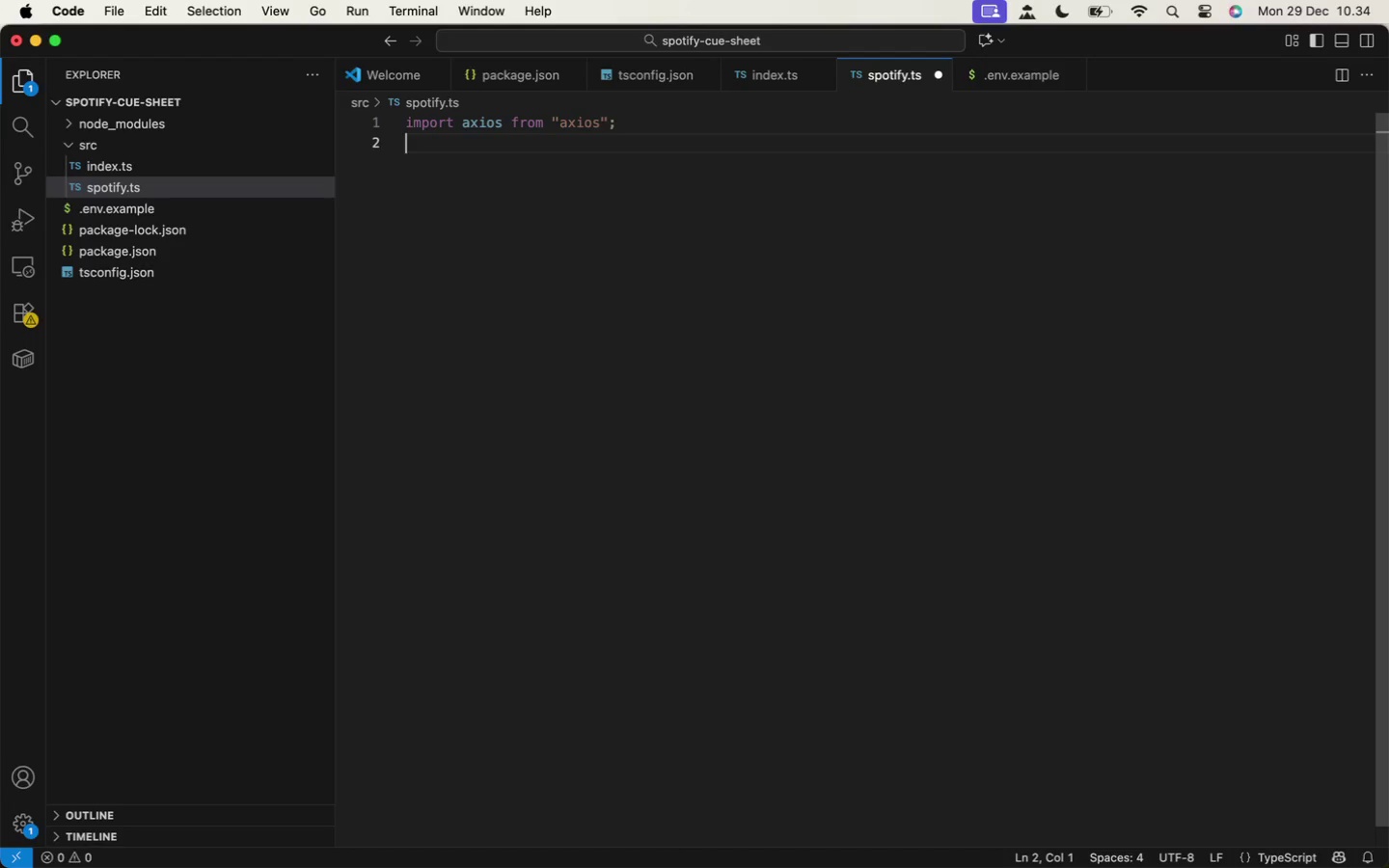 
key(Enter)
 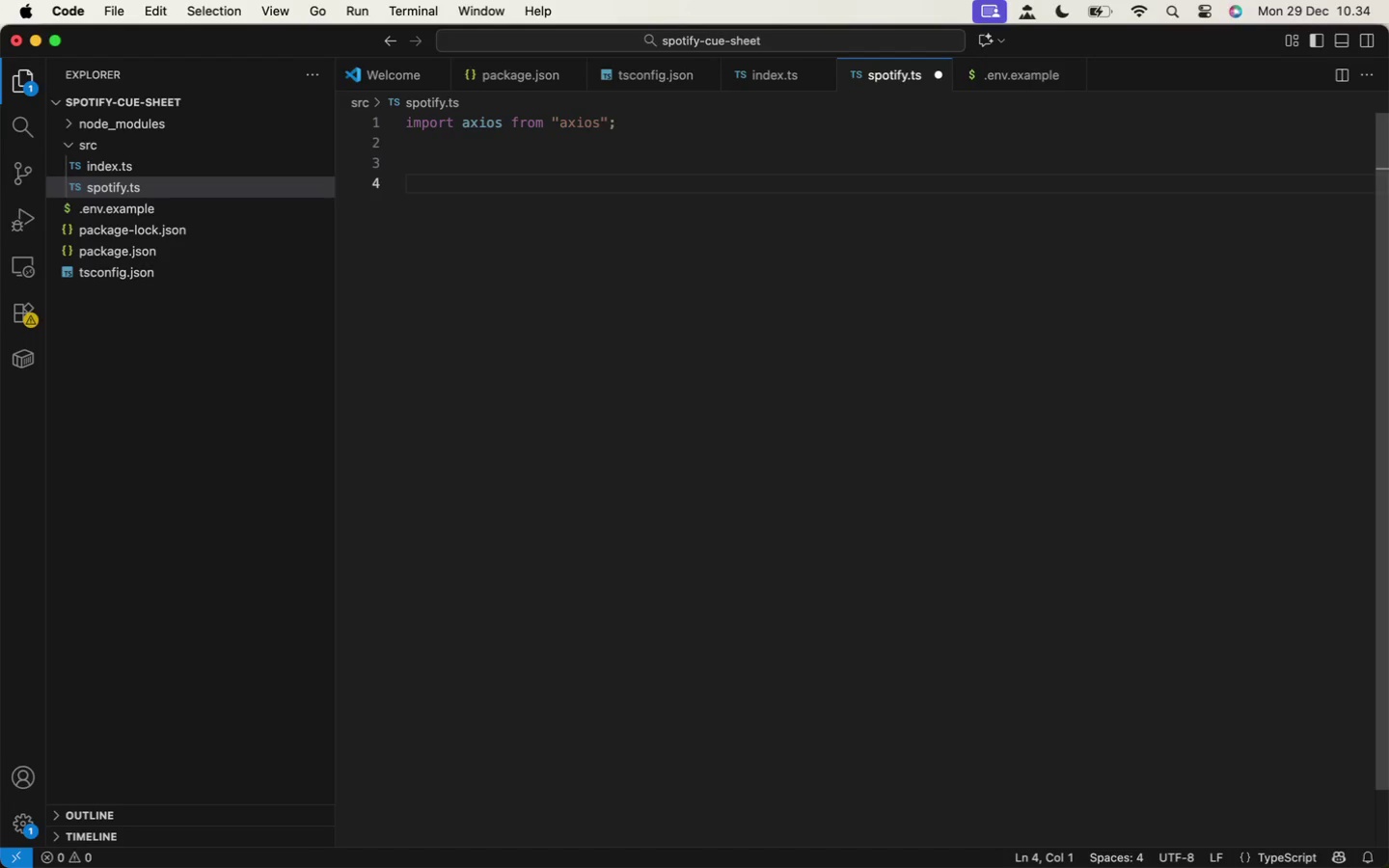 
key(Enter)
 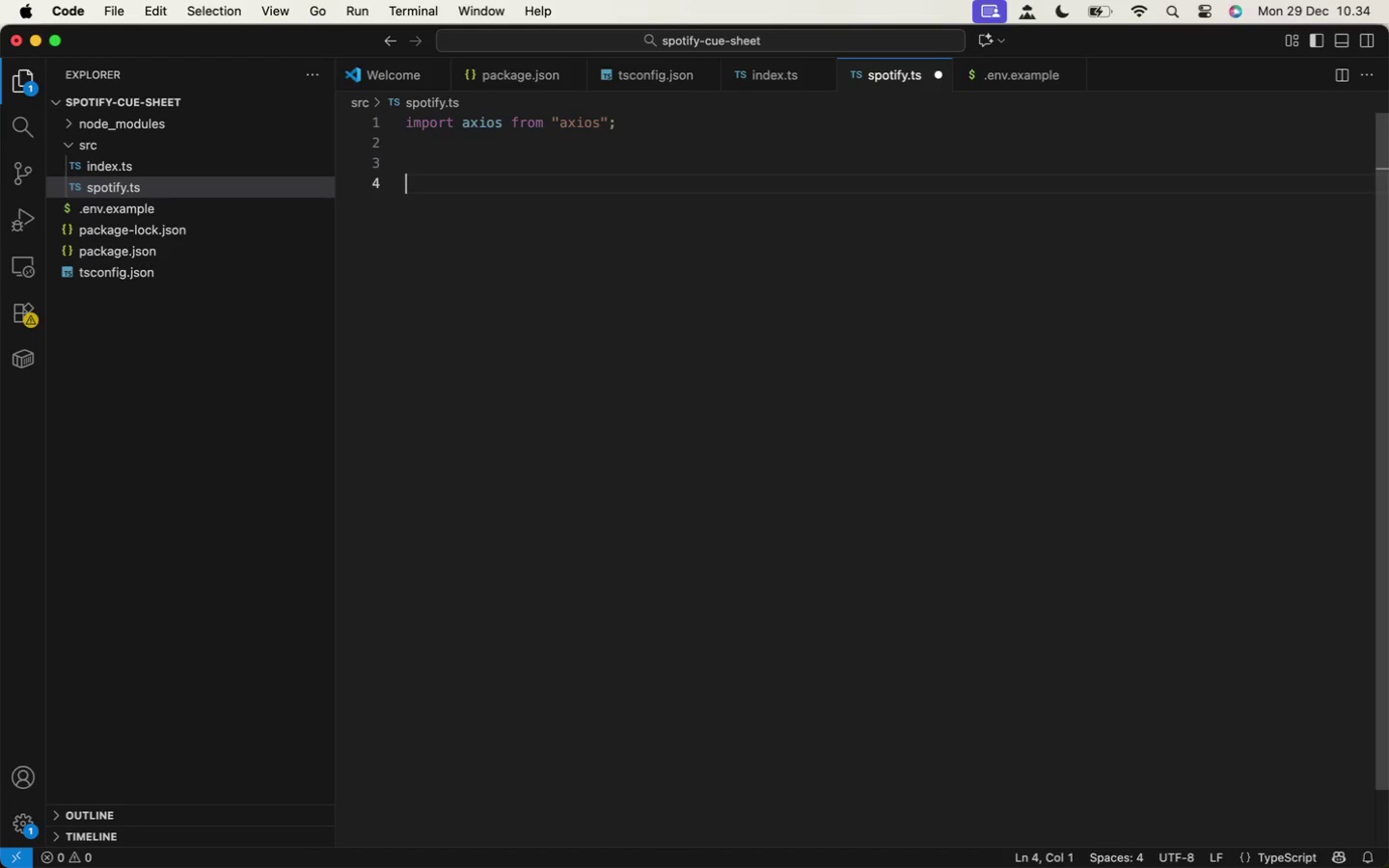 
key(Enter)
 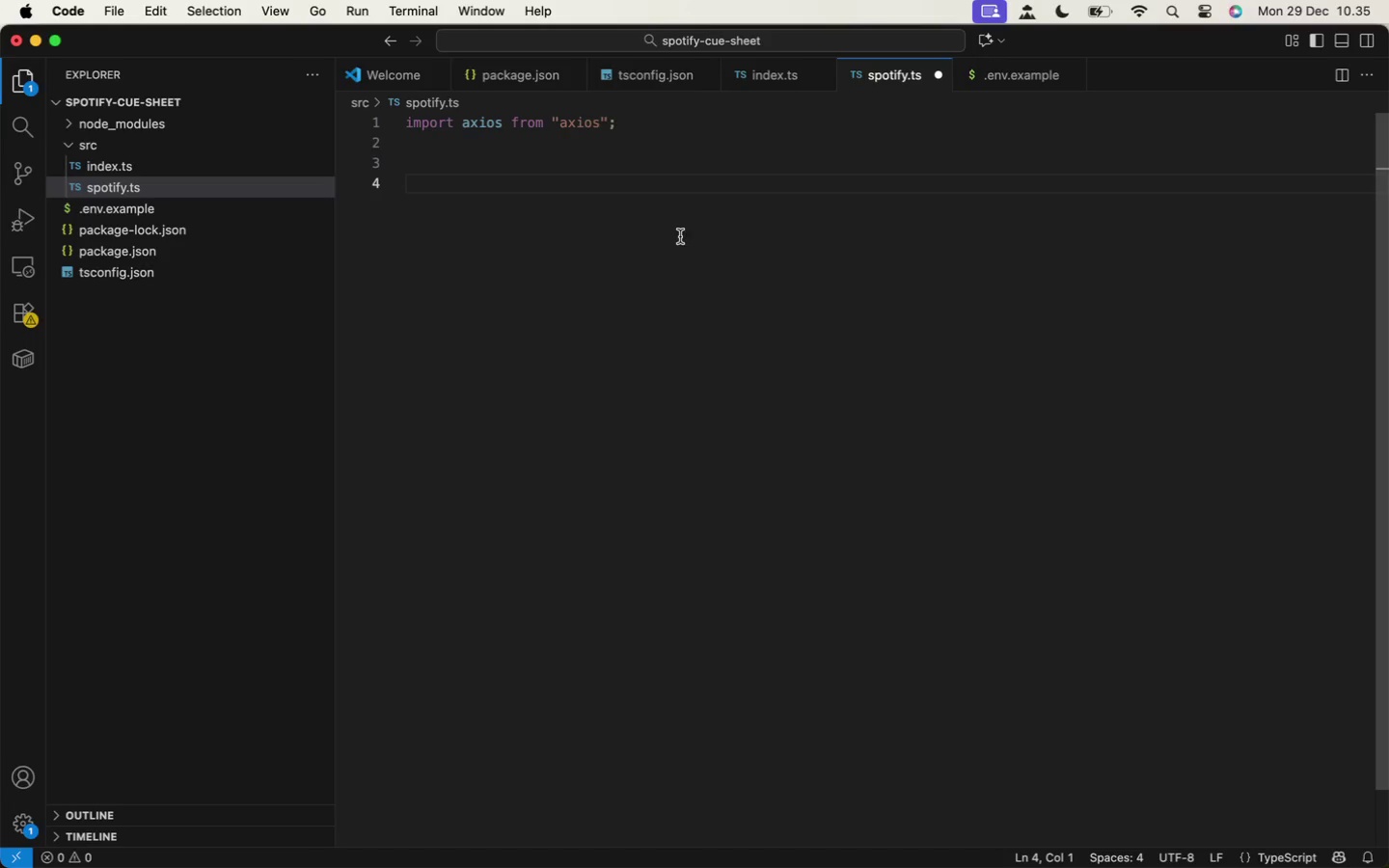 
wait(20.44)
 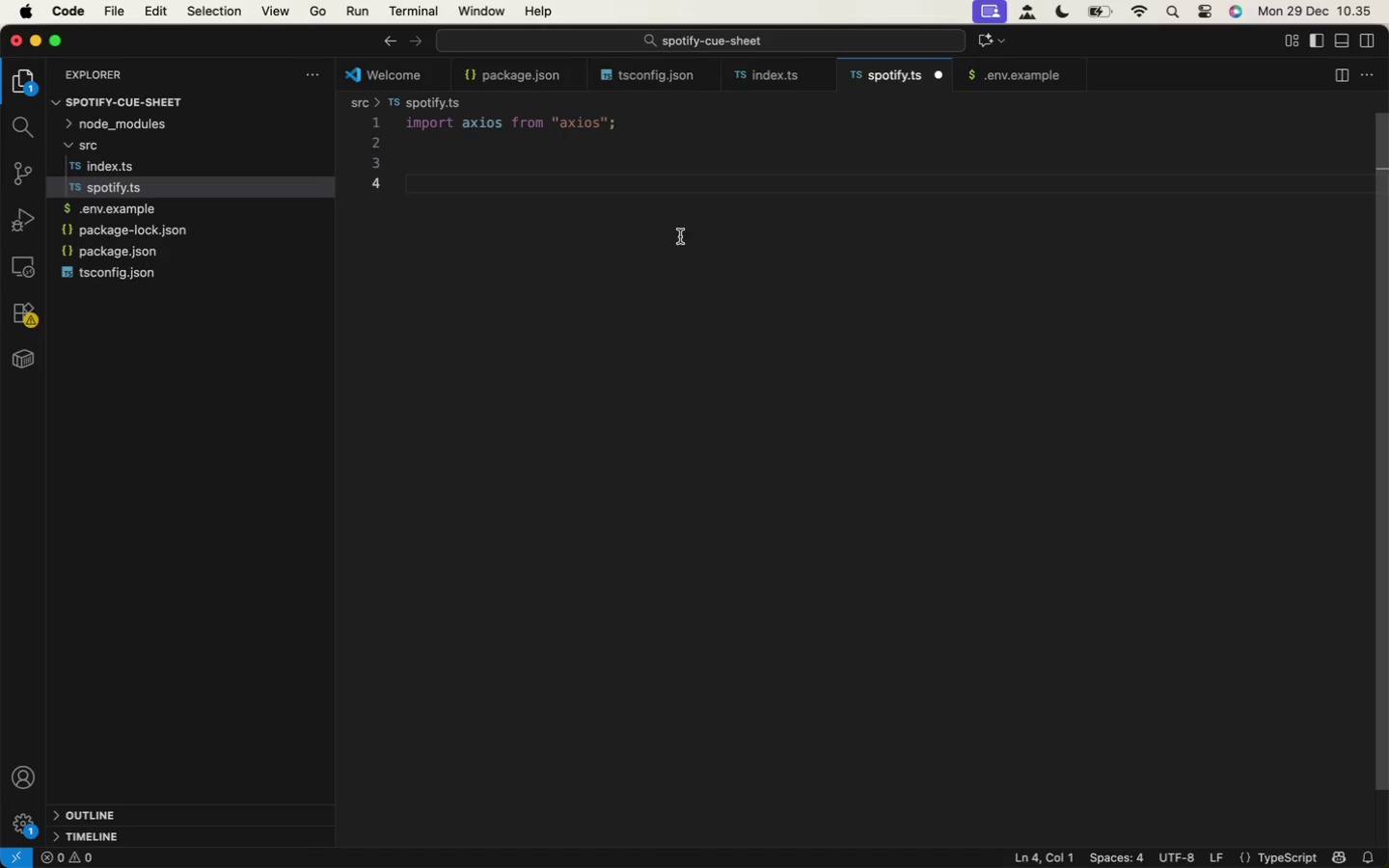 
left_click([36, 684])
 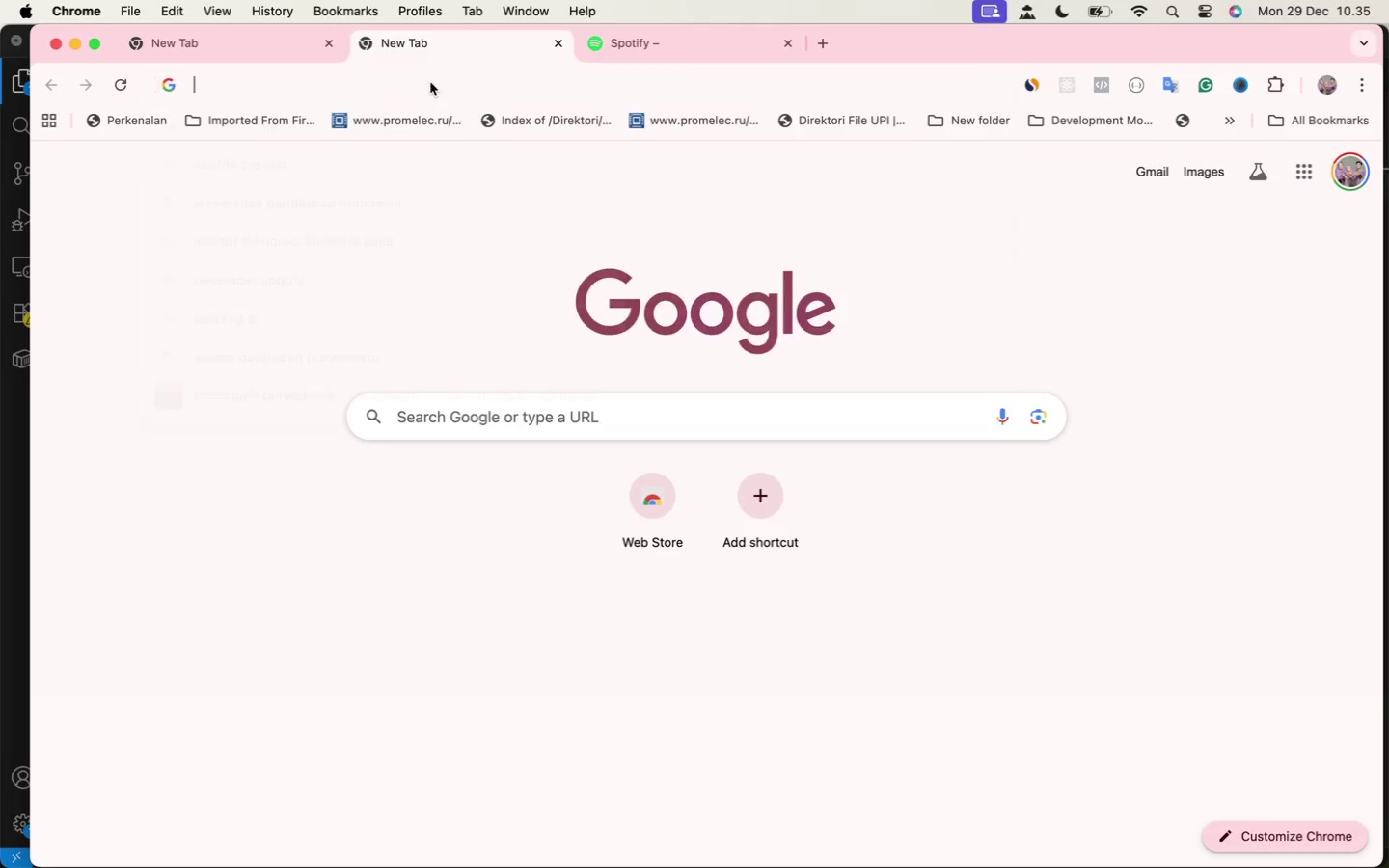 
double_click([448, 42])
 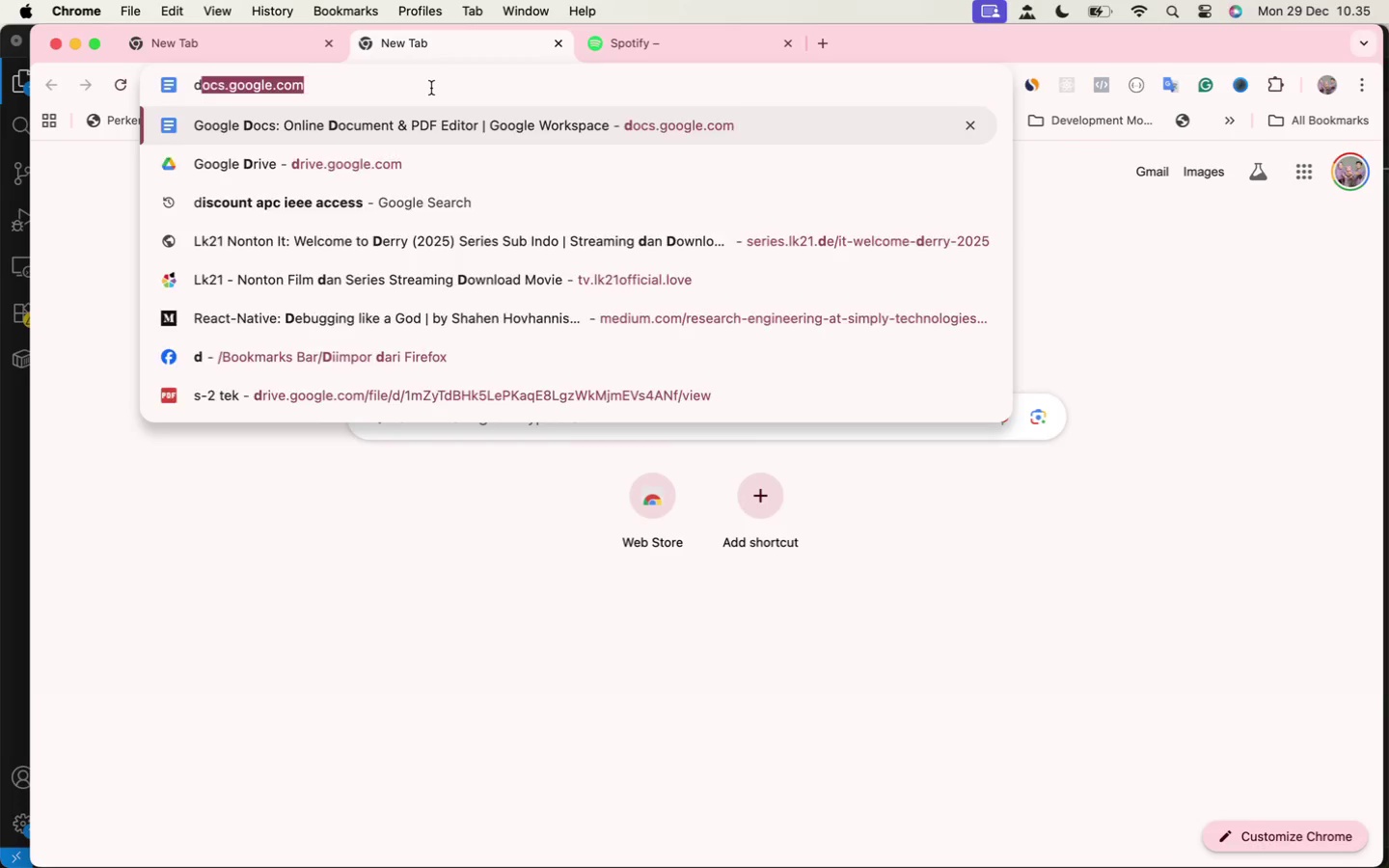 
triple_click([430, 83])
 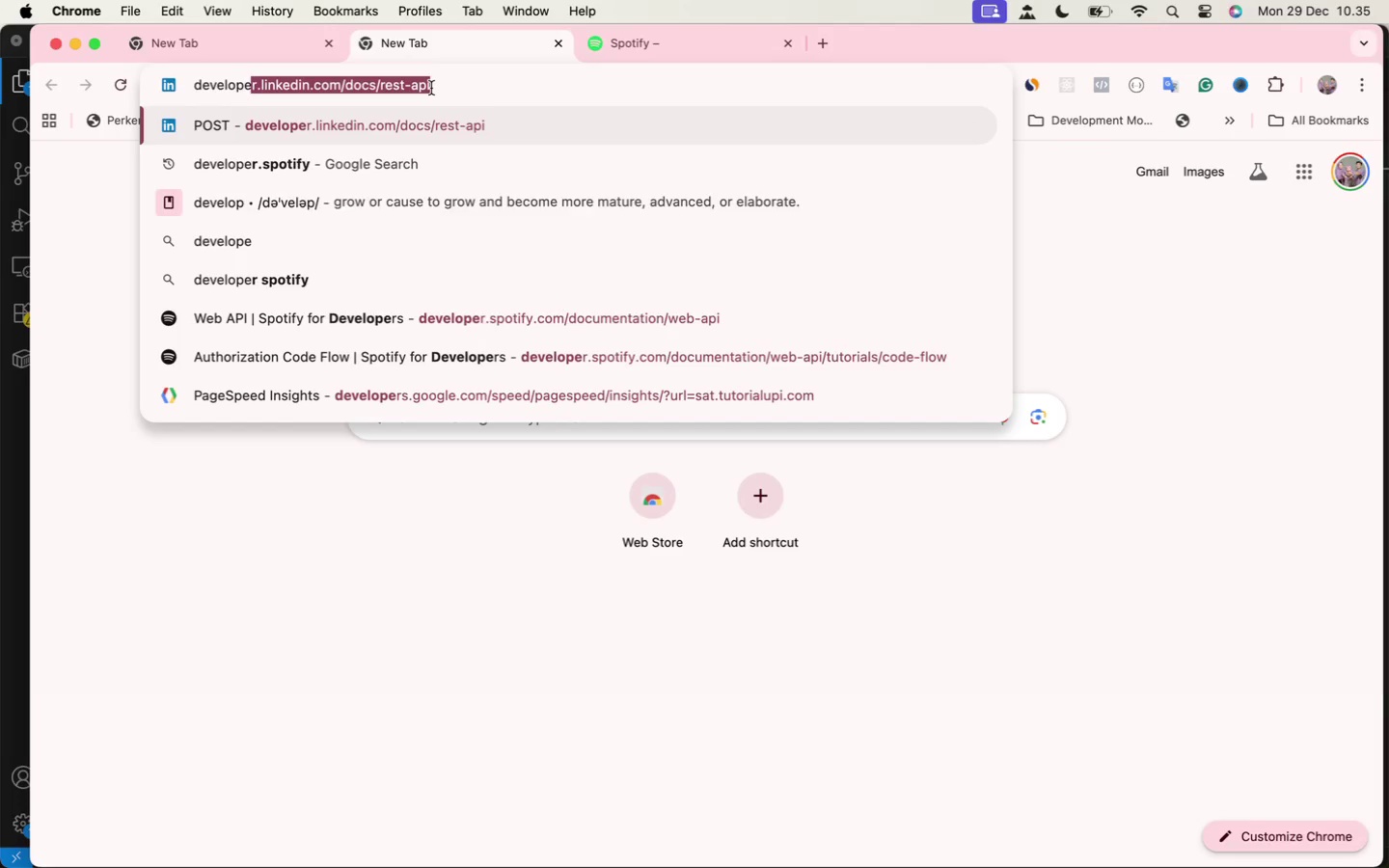 
type(developer spotify)
 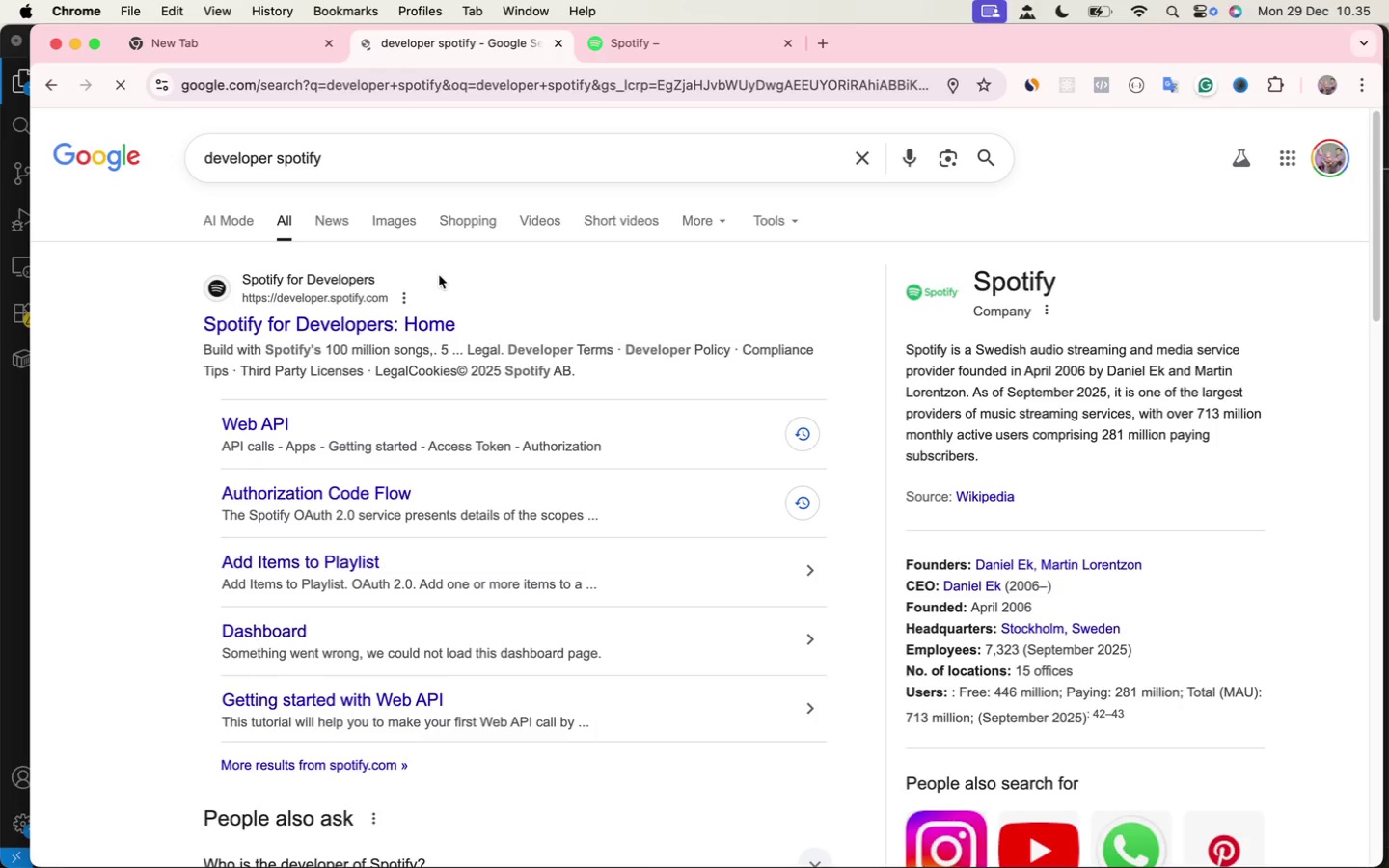 
key(Enter)
 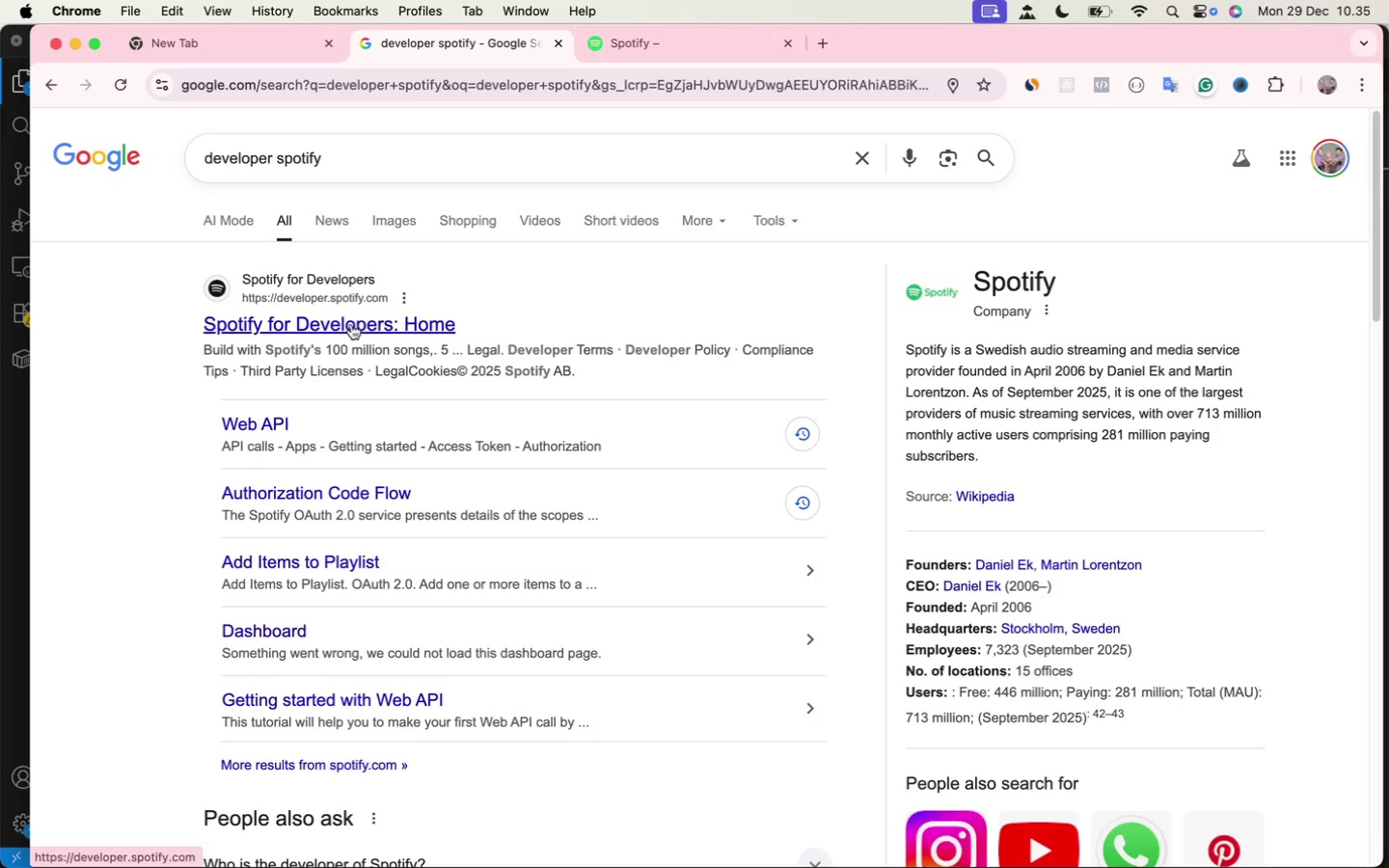 
left_click_drag(start_coordinate=[354, 332], to_coordinate=[349, 331])
 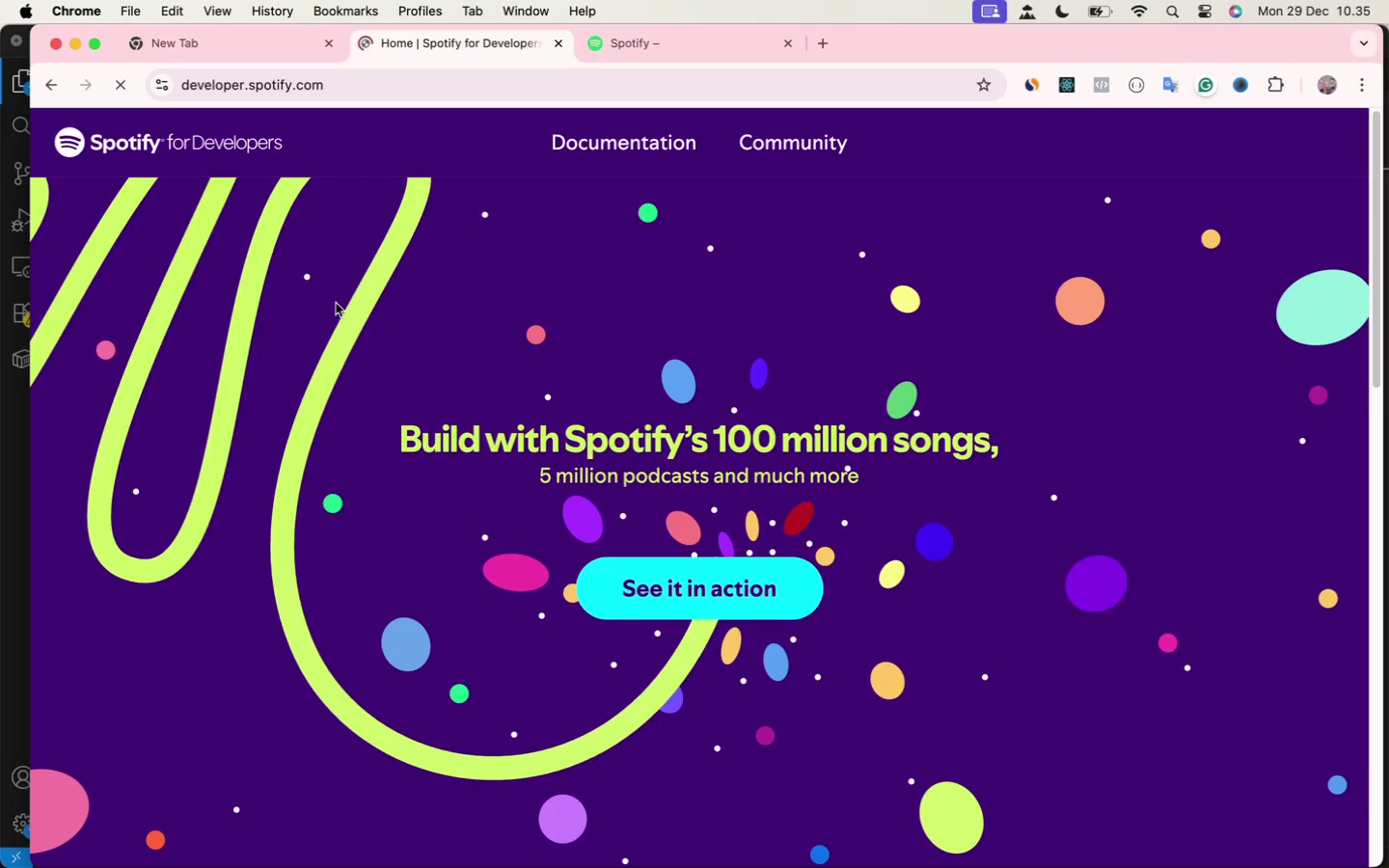 
left_click([338, 319])
 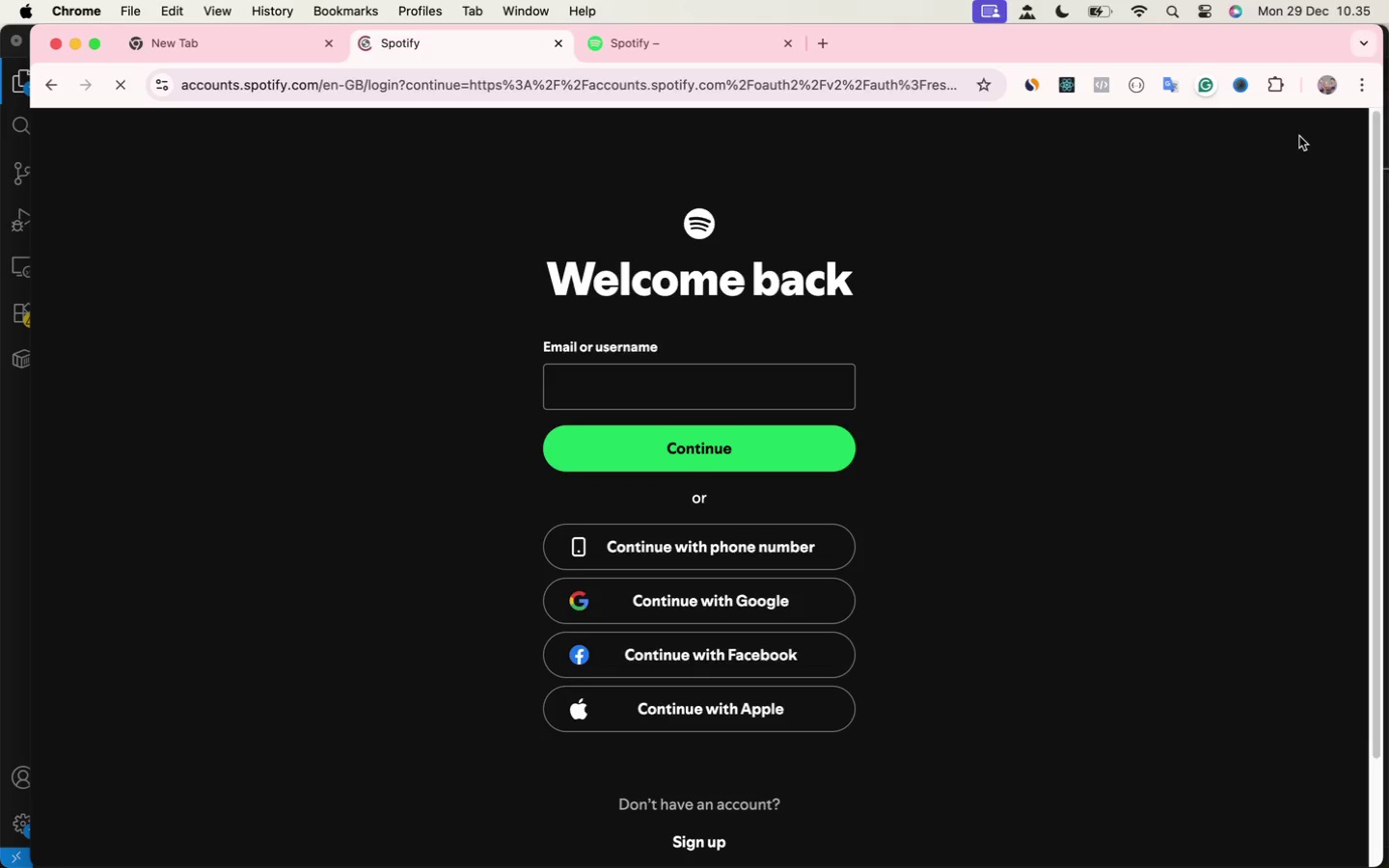 
left_click([1299, 136])
 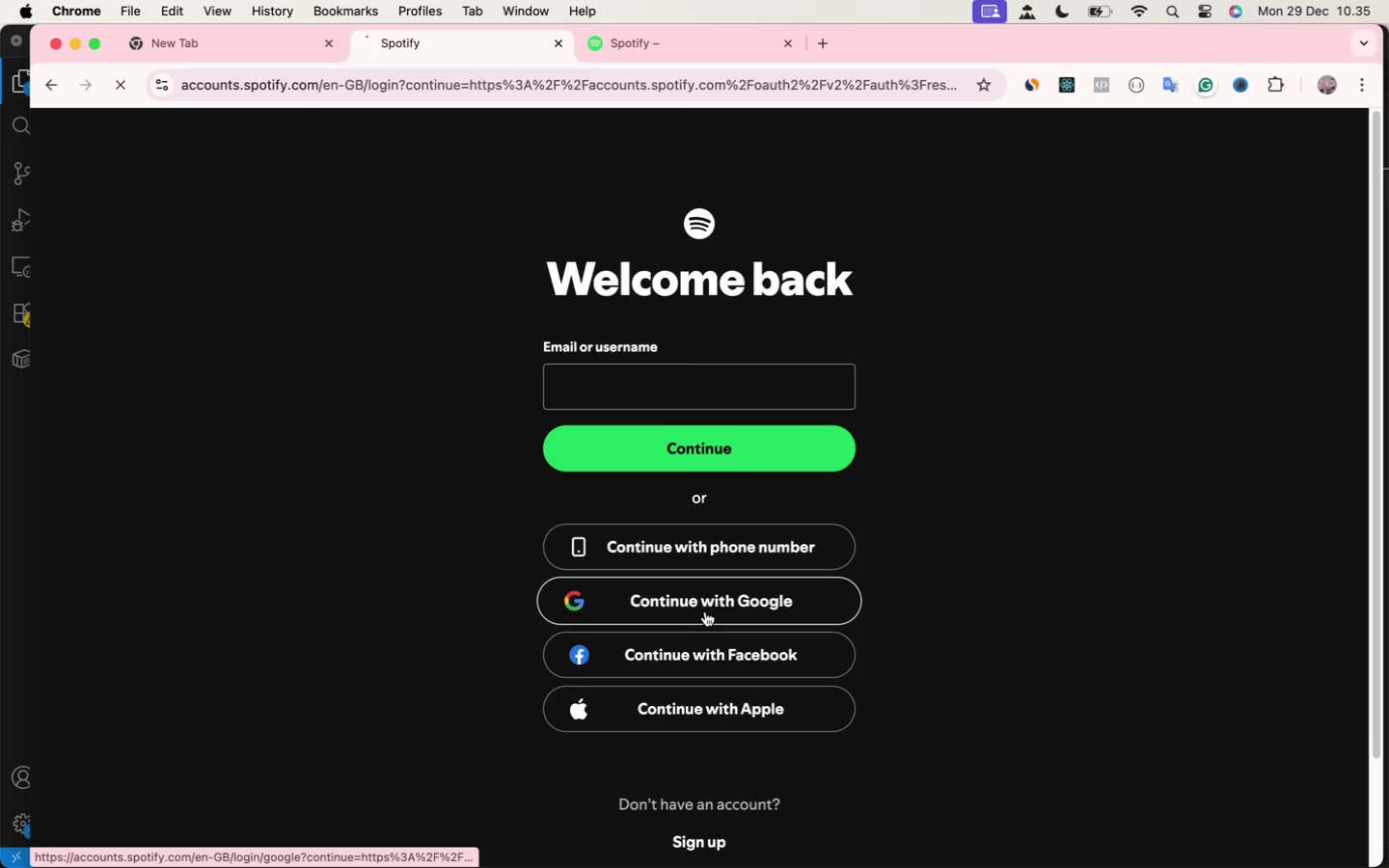 
left_click([705, 611])
 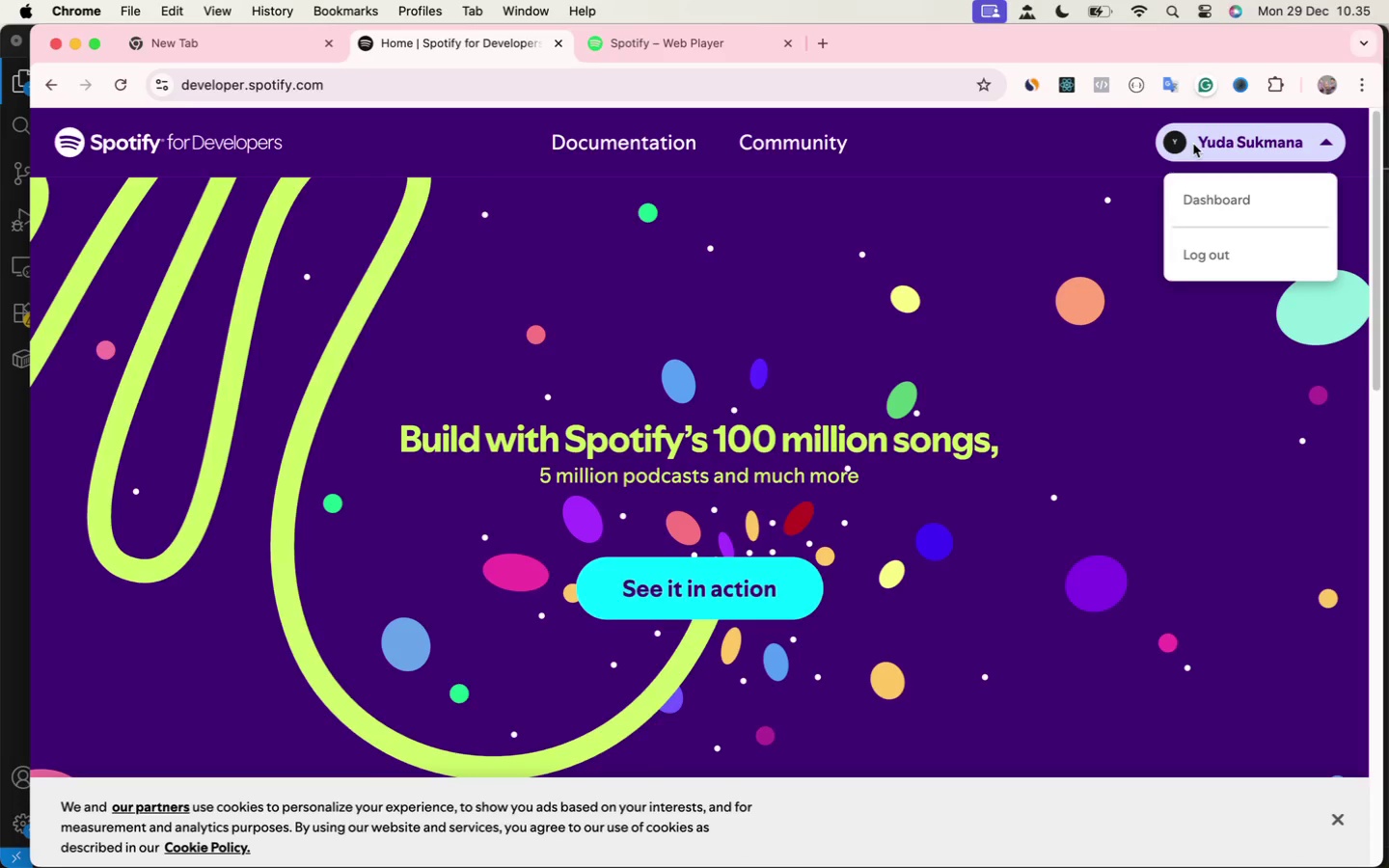 
left_click([1193, 144])
 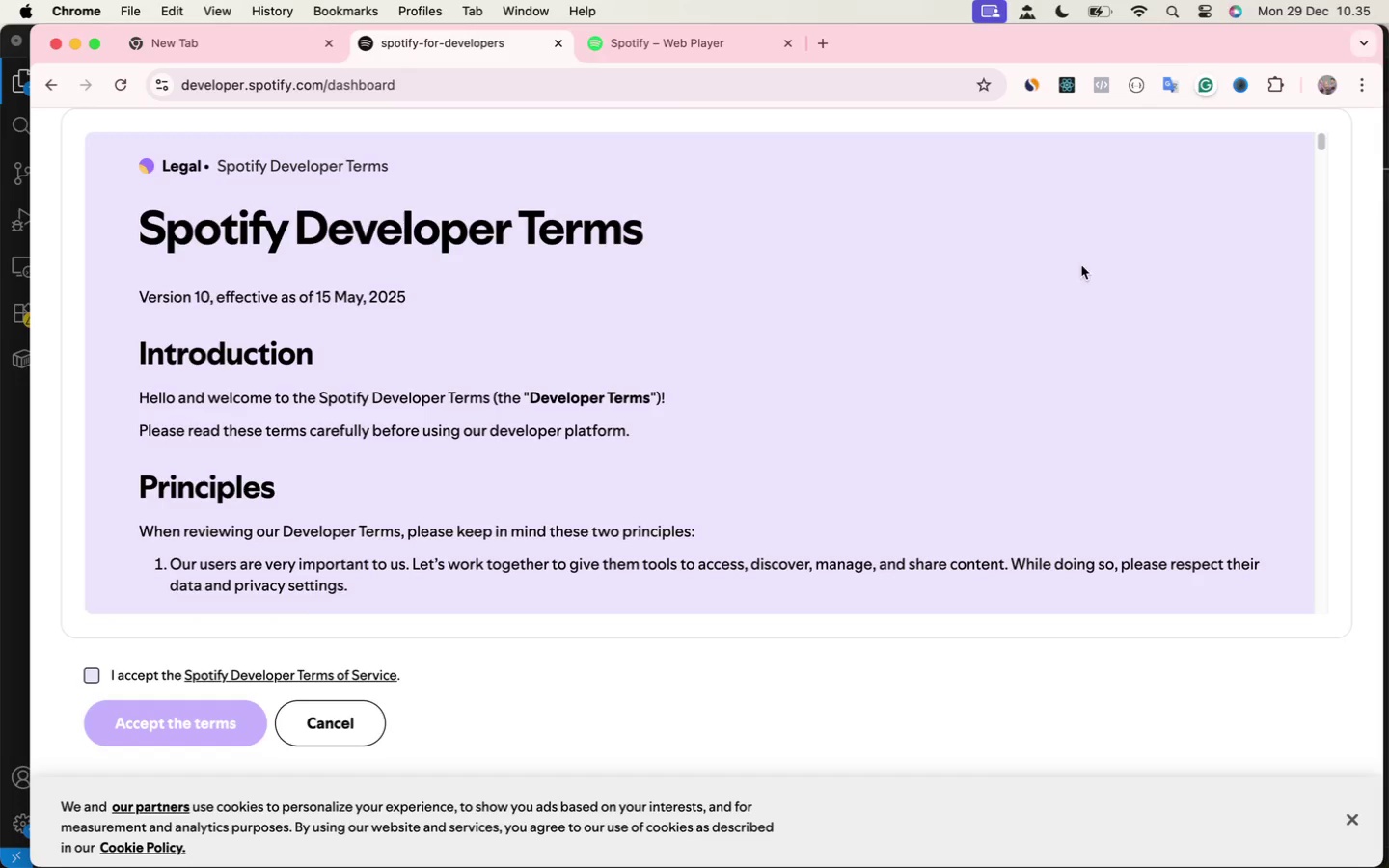 
left_click([1207, 203])
 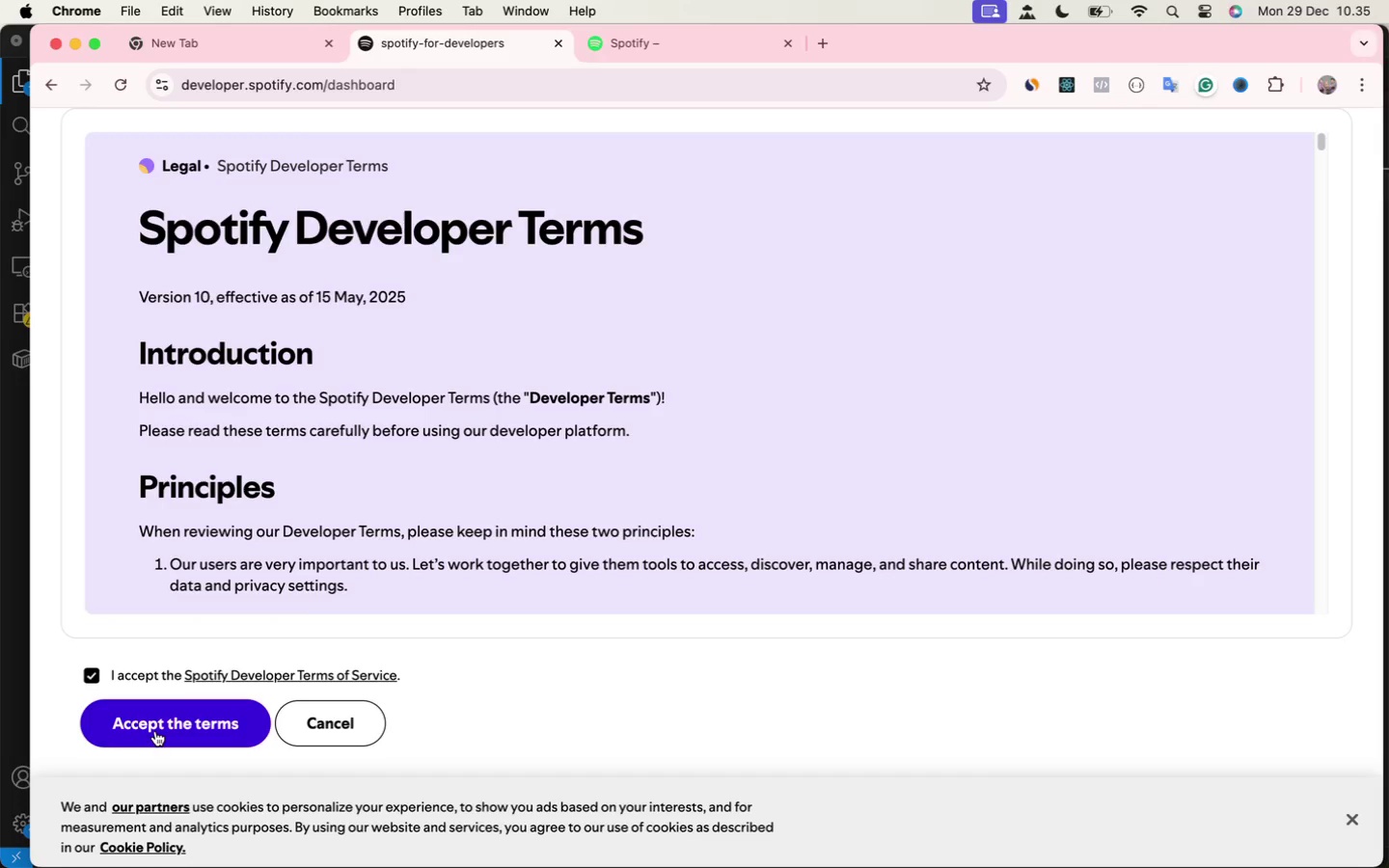 
left_click([87, 675])
 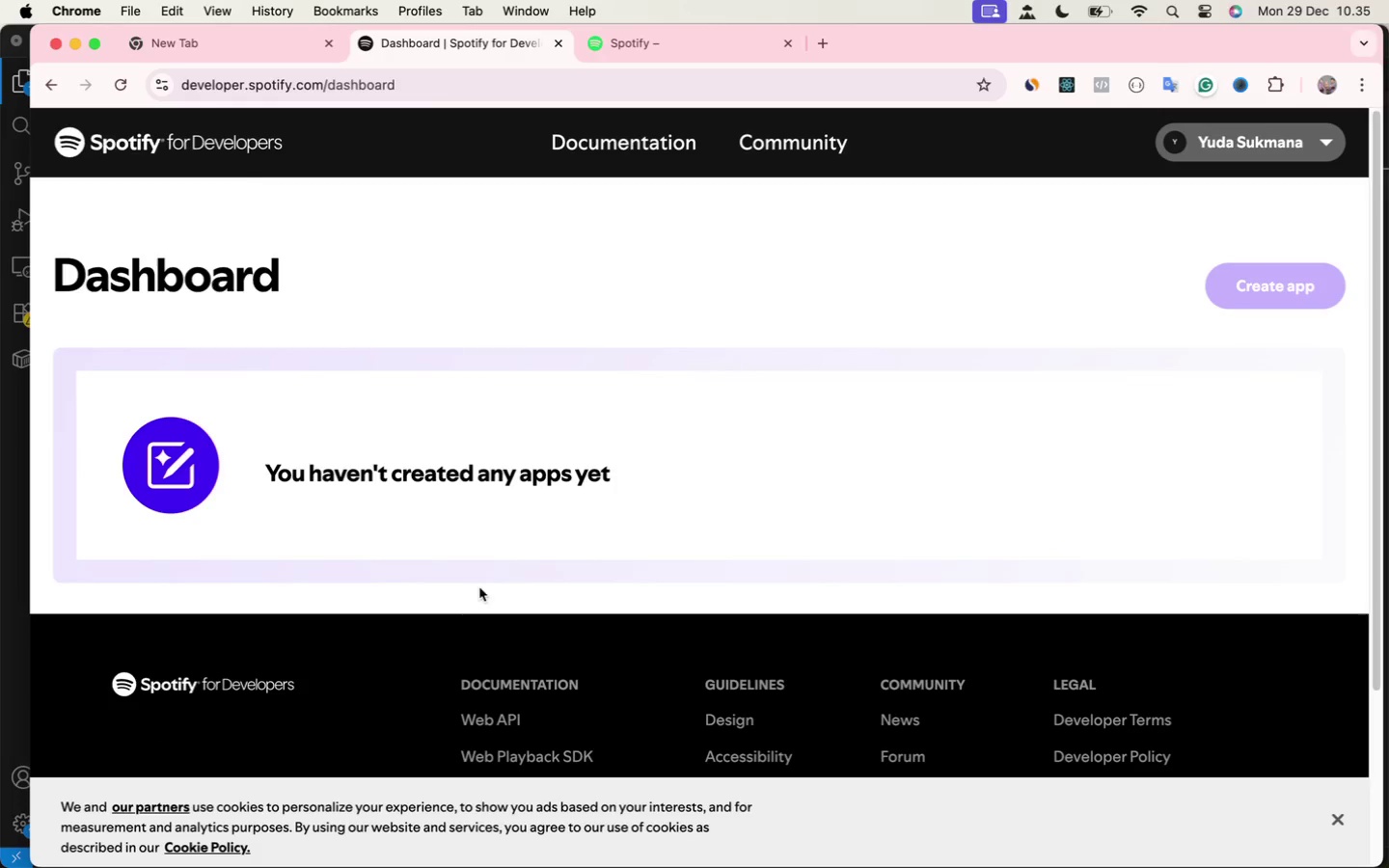 
left_click([155, 731])
 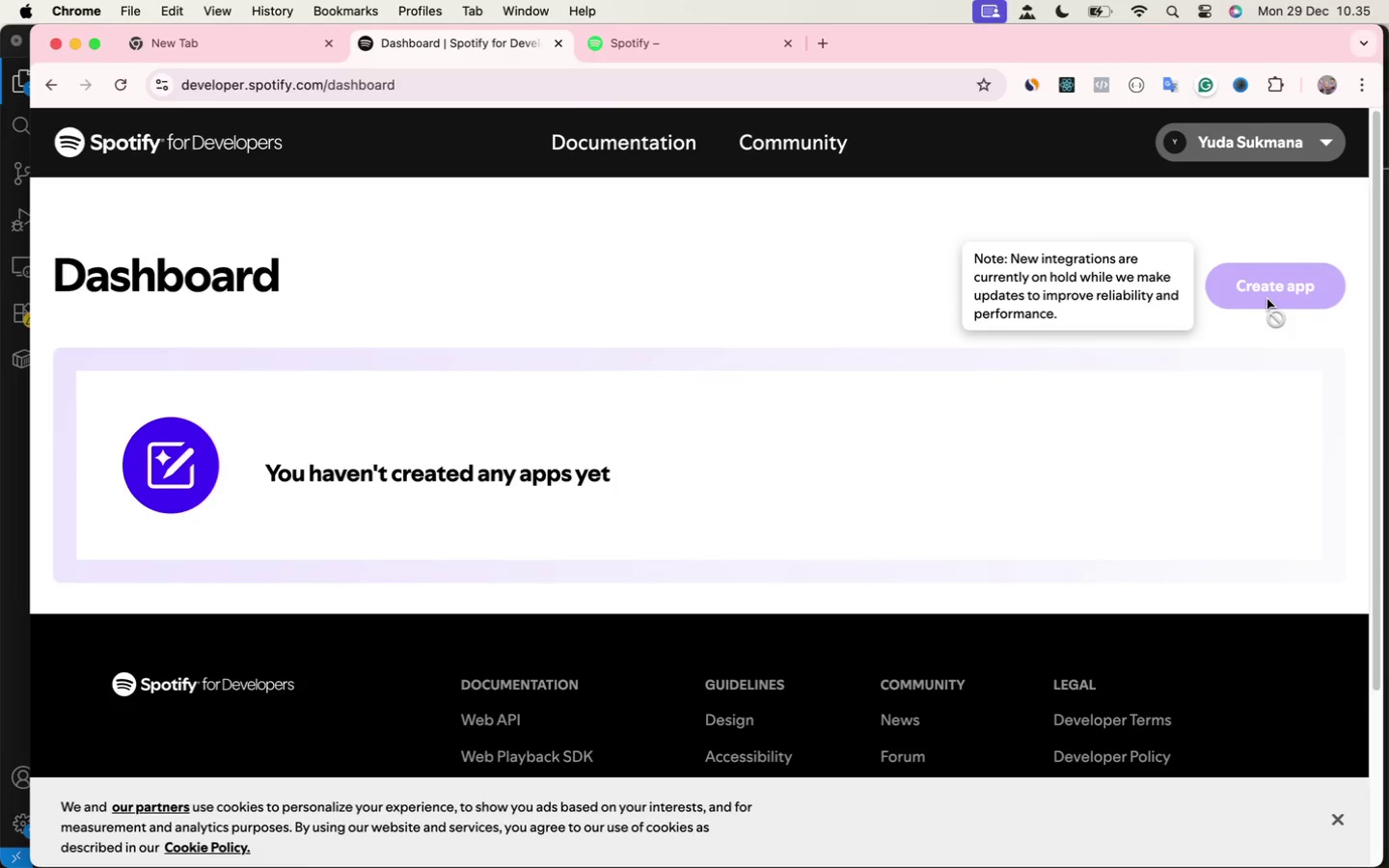 
wait(6.58)
 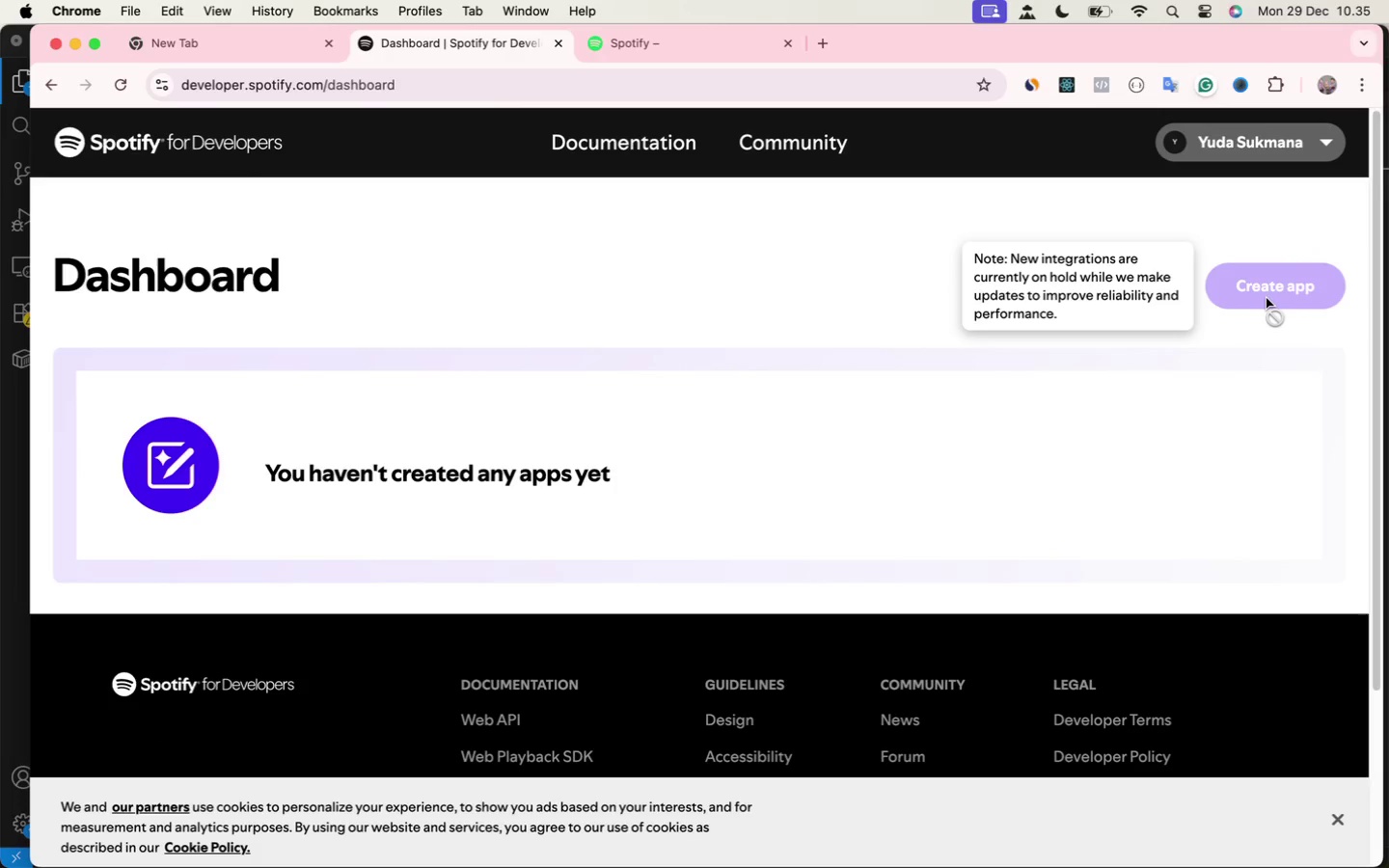 
mouse_move([1009, 345])
 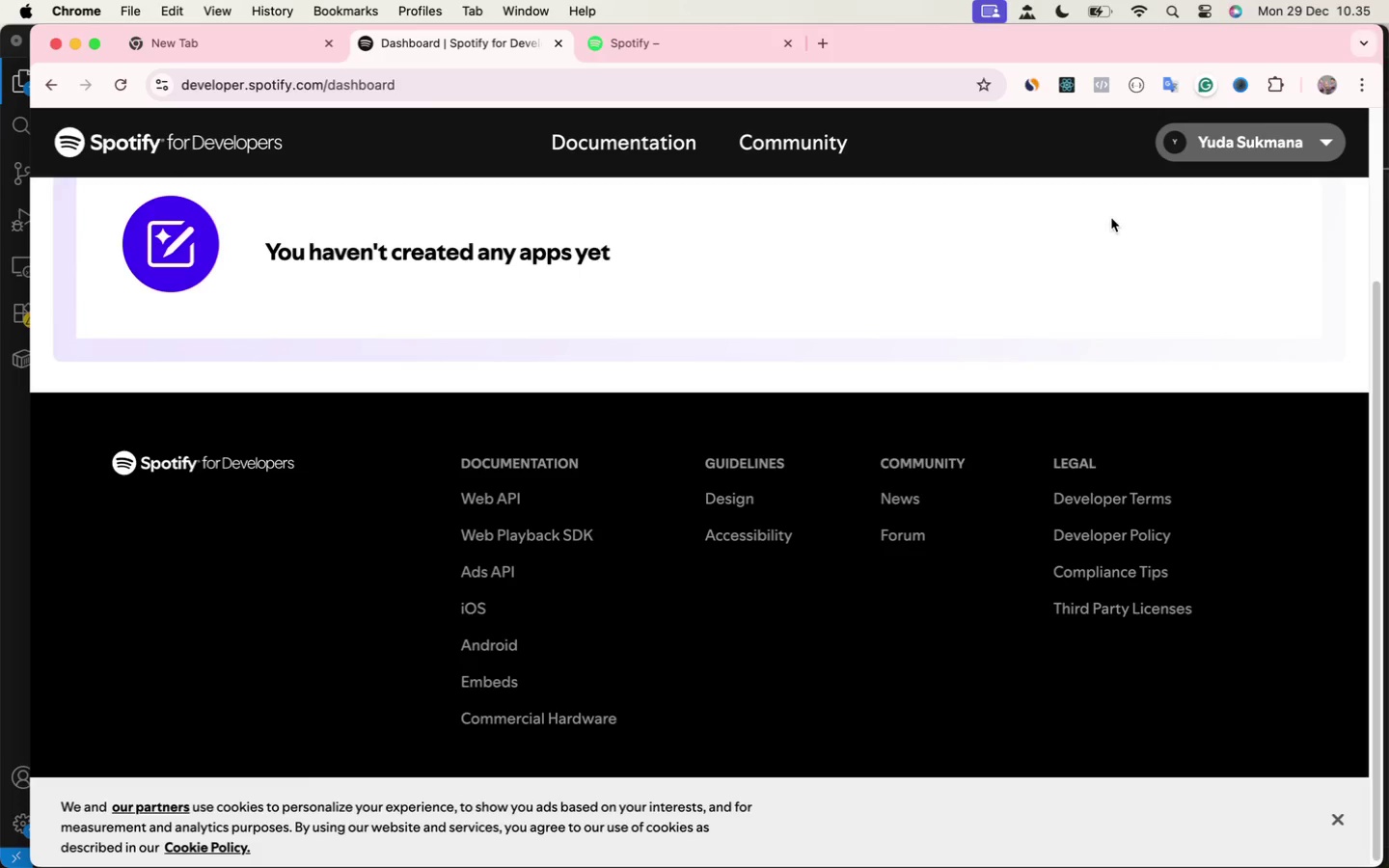 
scroll: coordinate [1007, 337], scroll_direction: down, amount: 73.0
 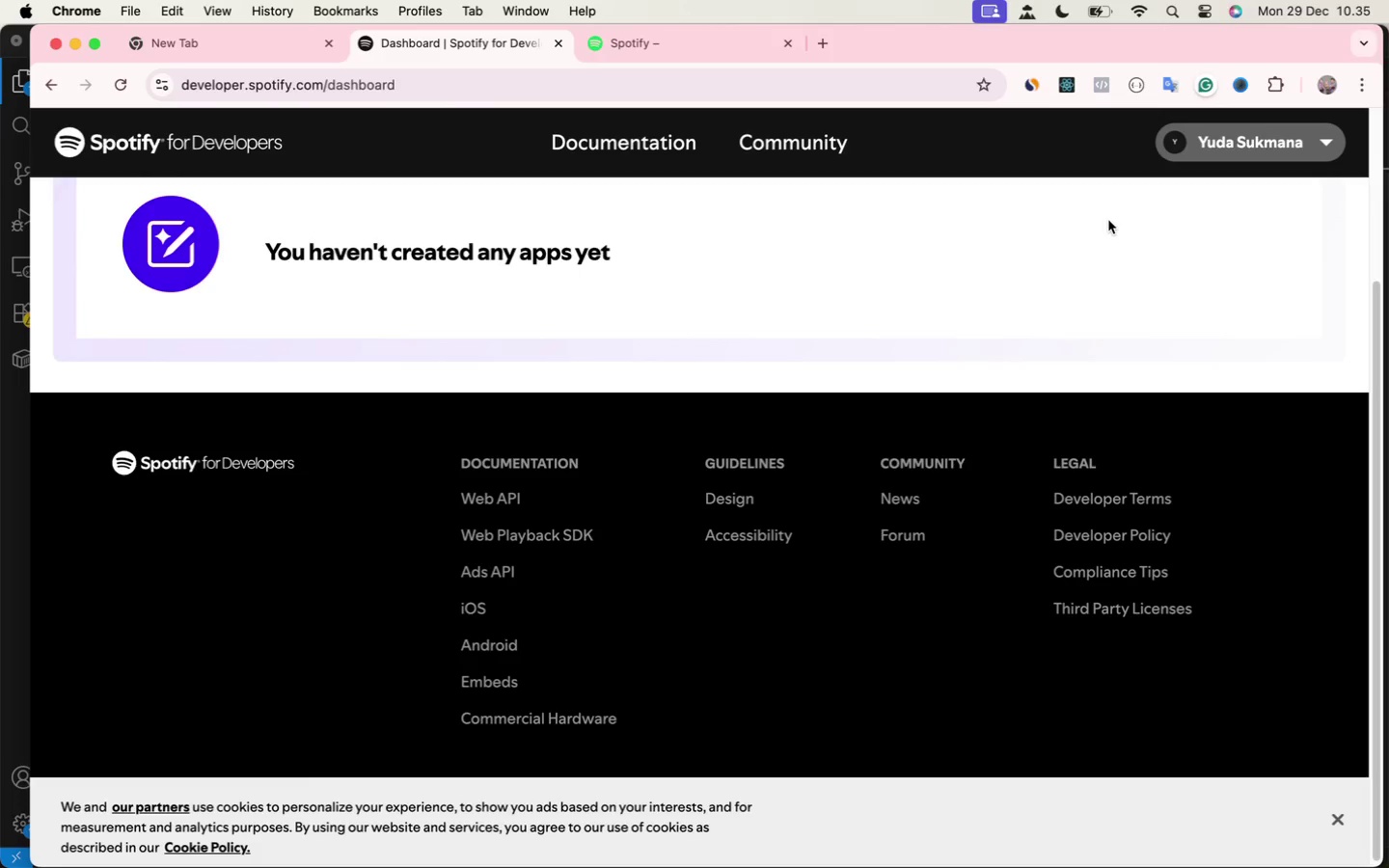 
scroll: coordinate [994, 331], scroll_direction: up, amount: 1.0
 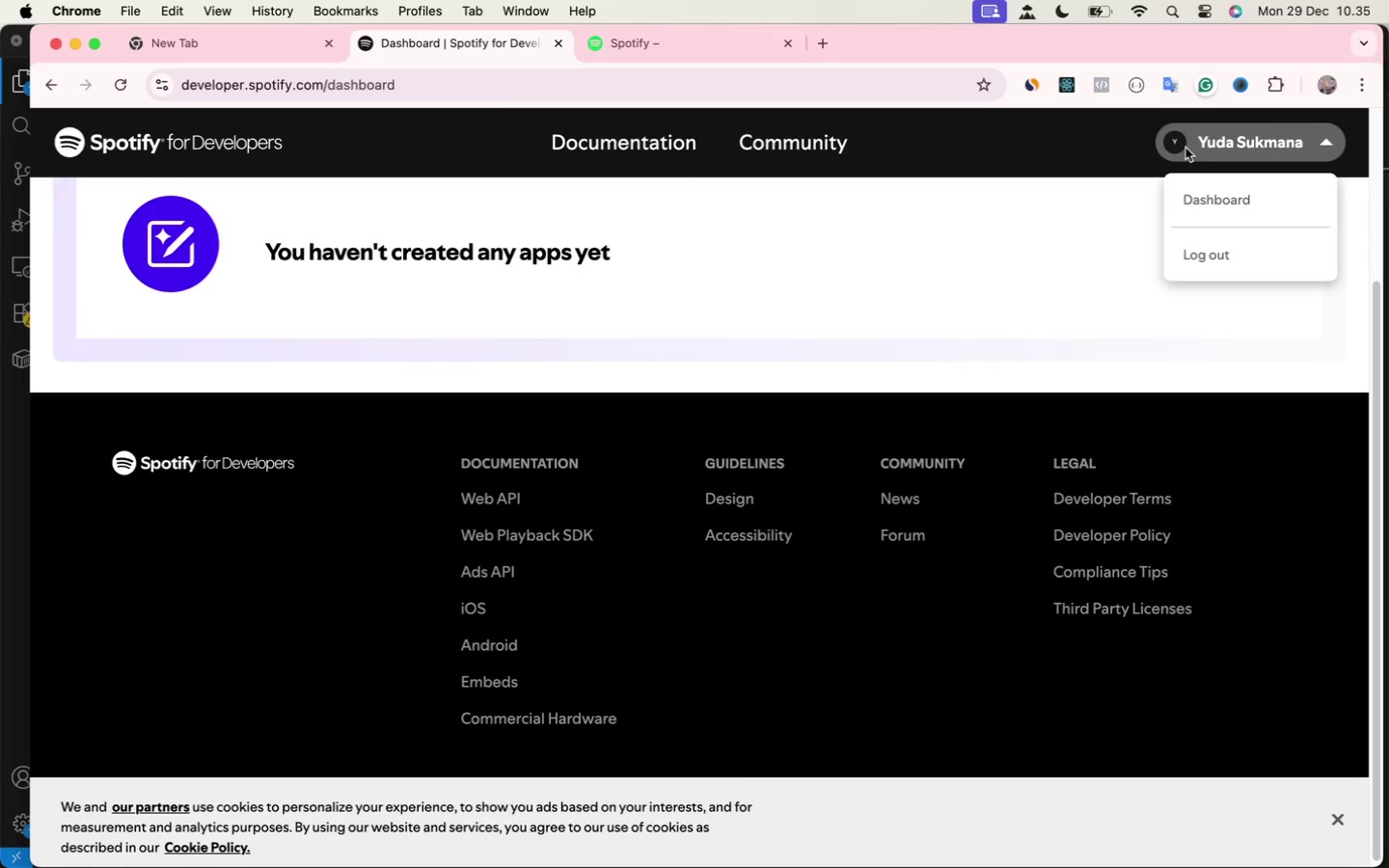 
left_click([1191, 148])
 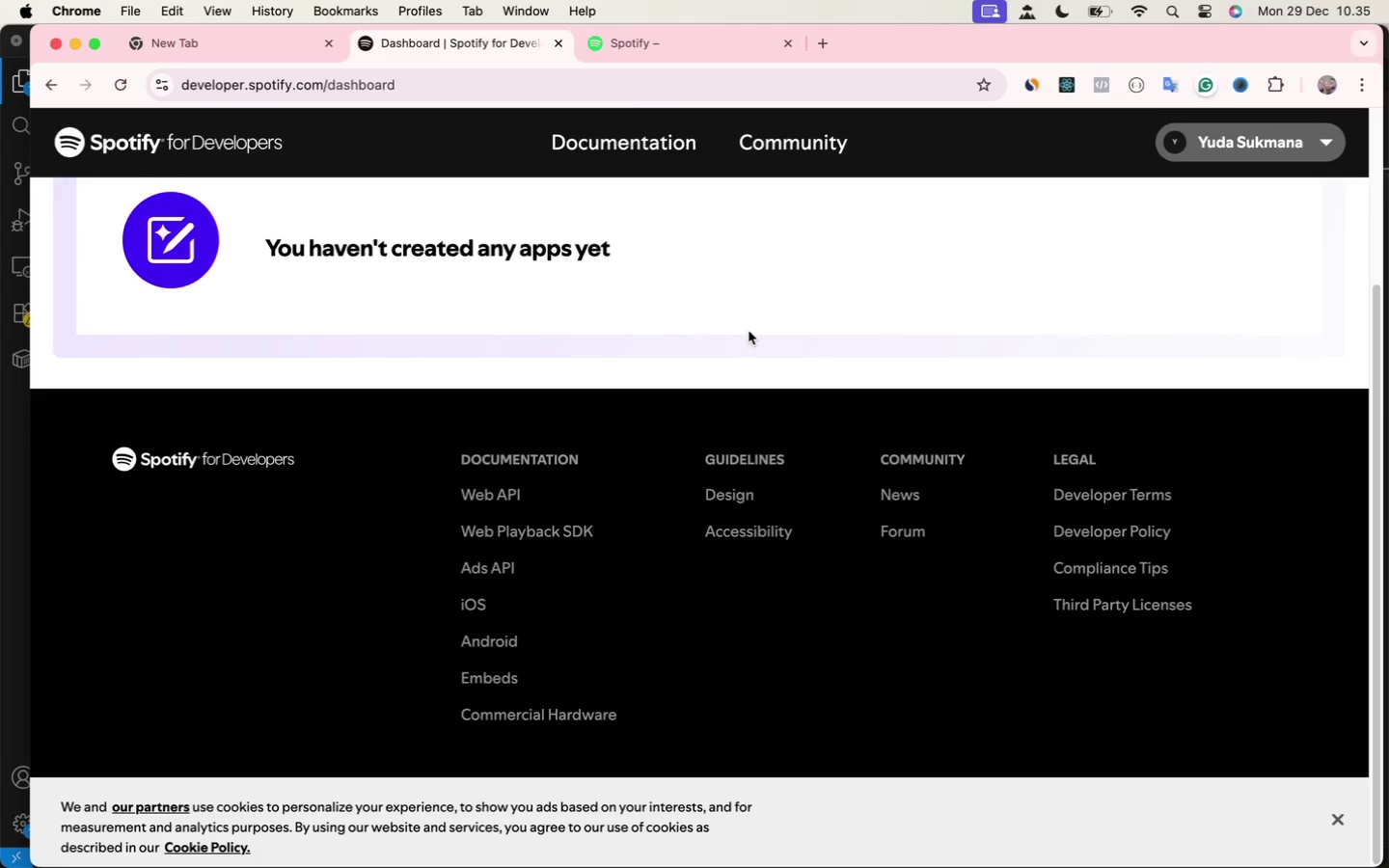 
scroll: coordinate [749, 331], scroll_direction: down, amount: 48.0
 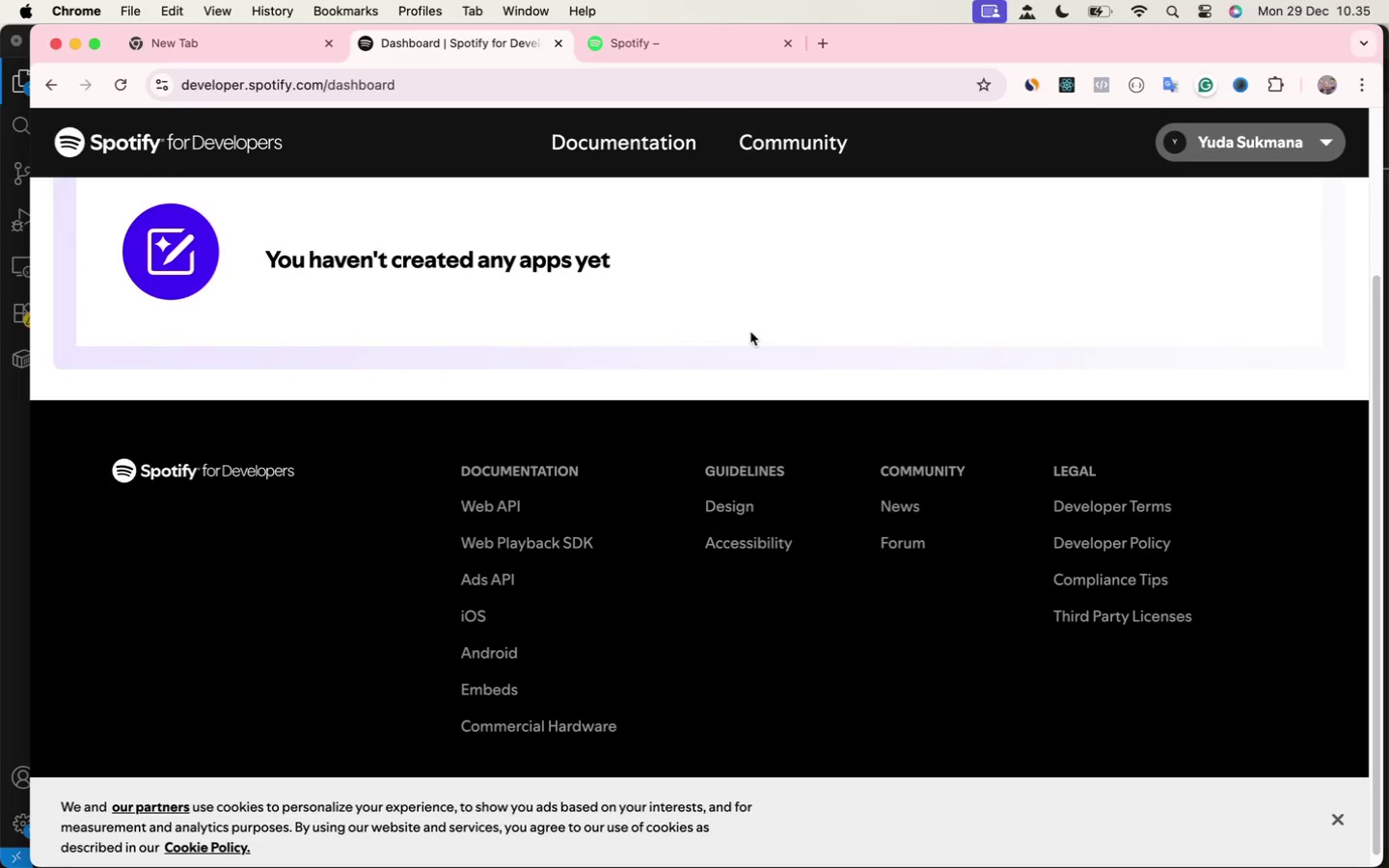 
scroll: coordinate [750, 332], scroll_direction: up, amount: 21.0
 